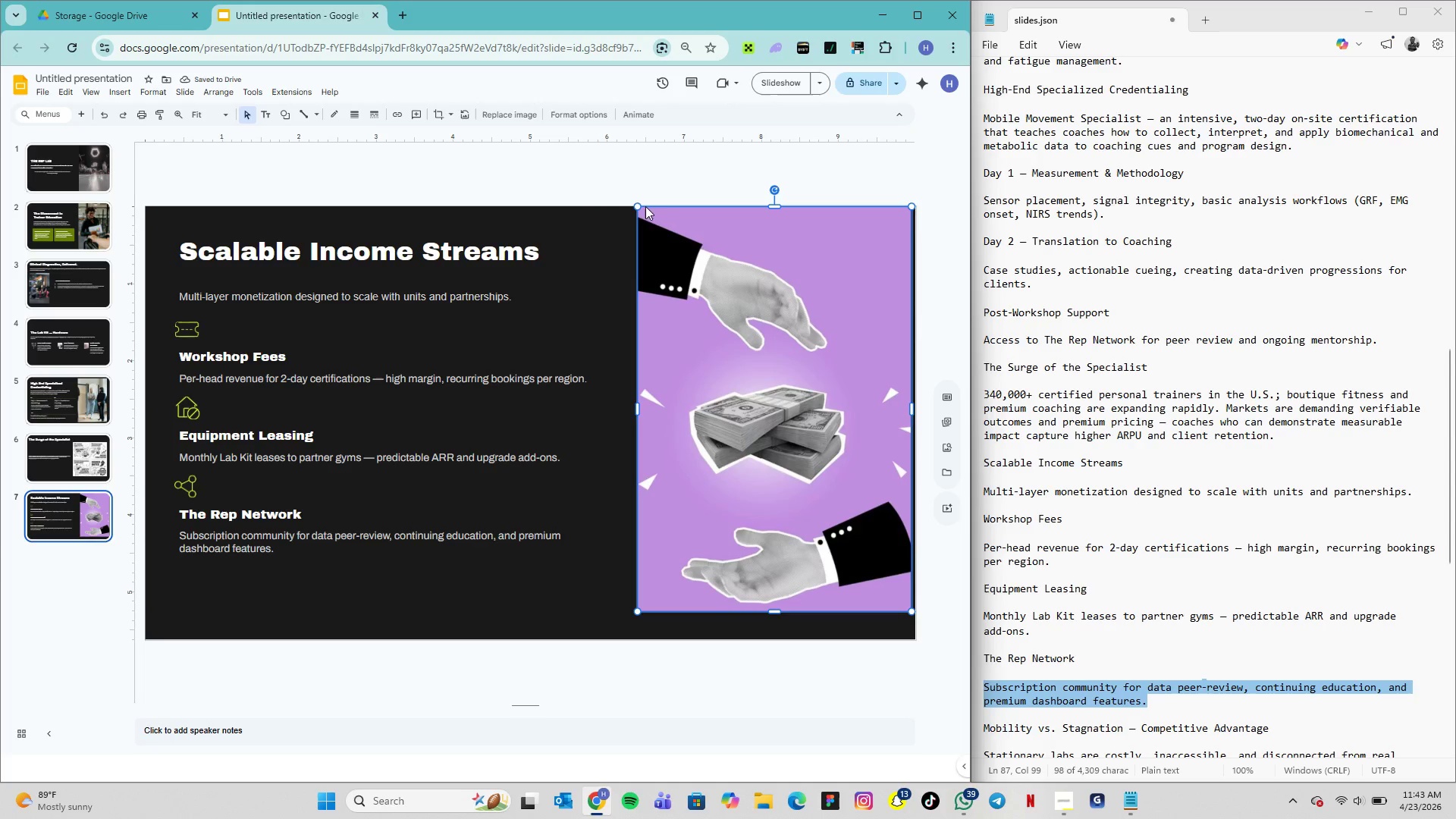 
wait(6.7)
 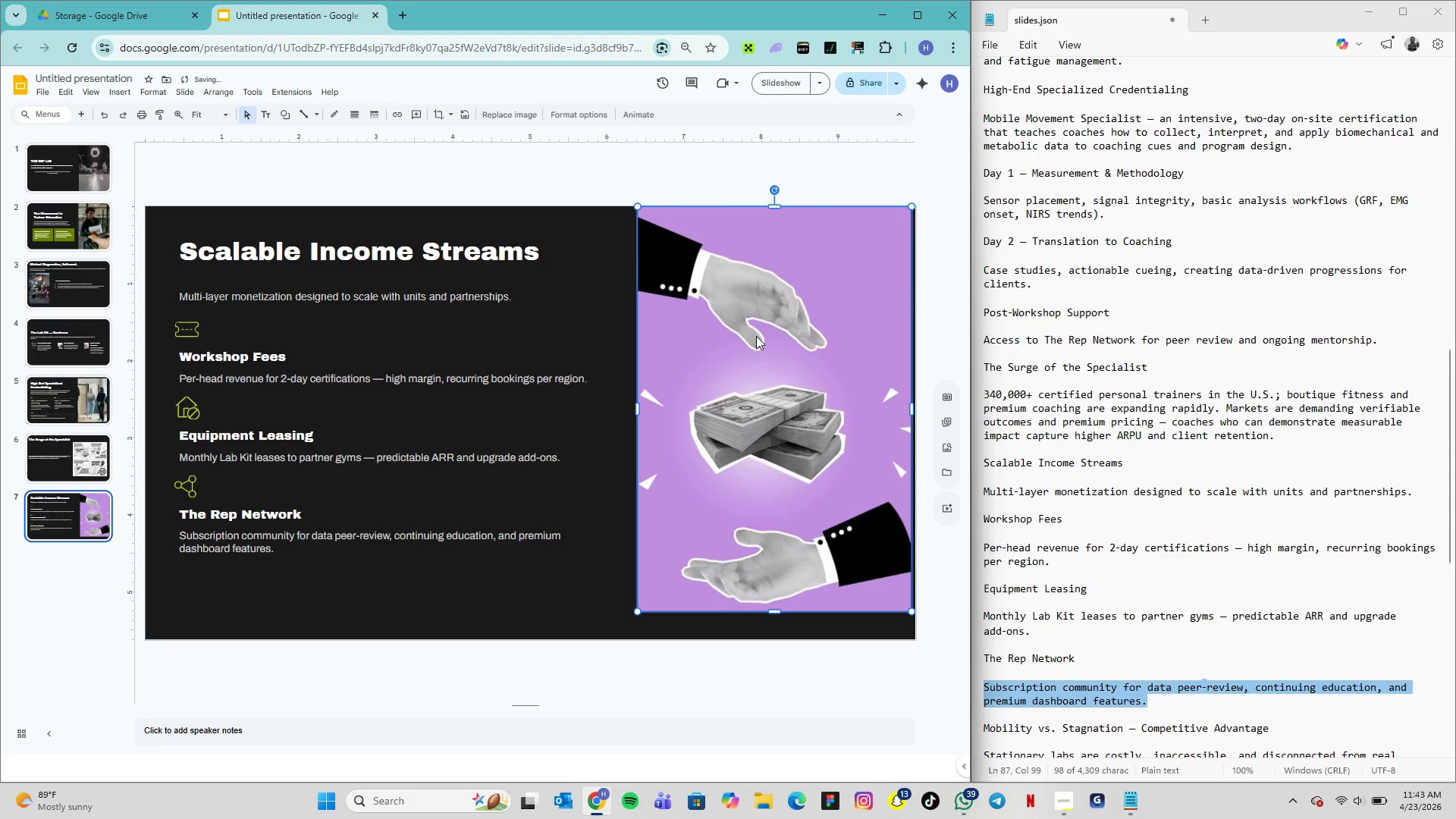 
left_click_drag(start_coordinate=[645, 221], to_coordinate=[651, 224])
 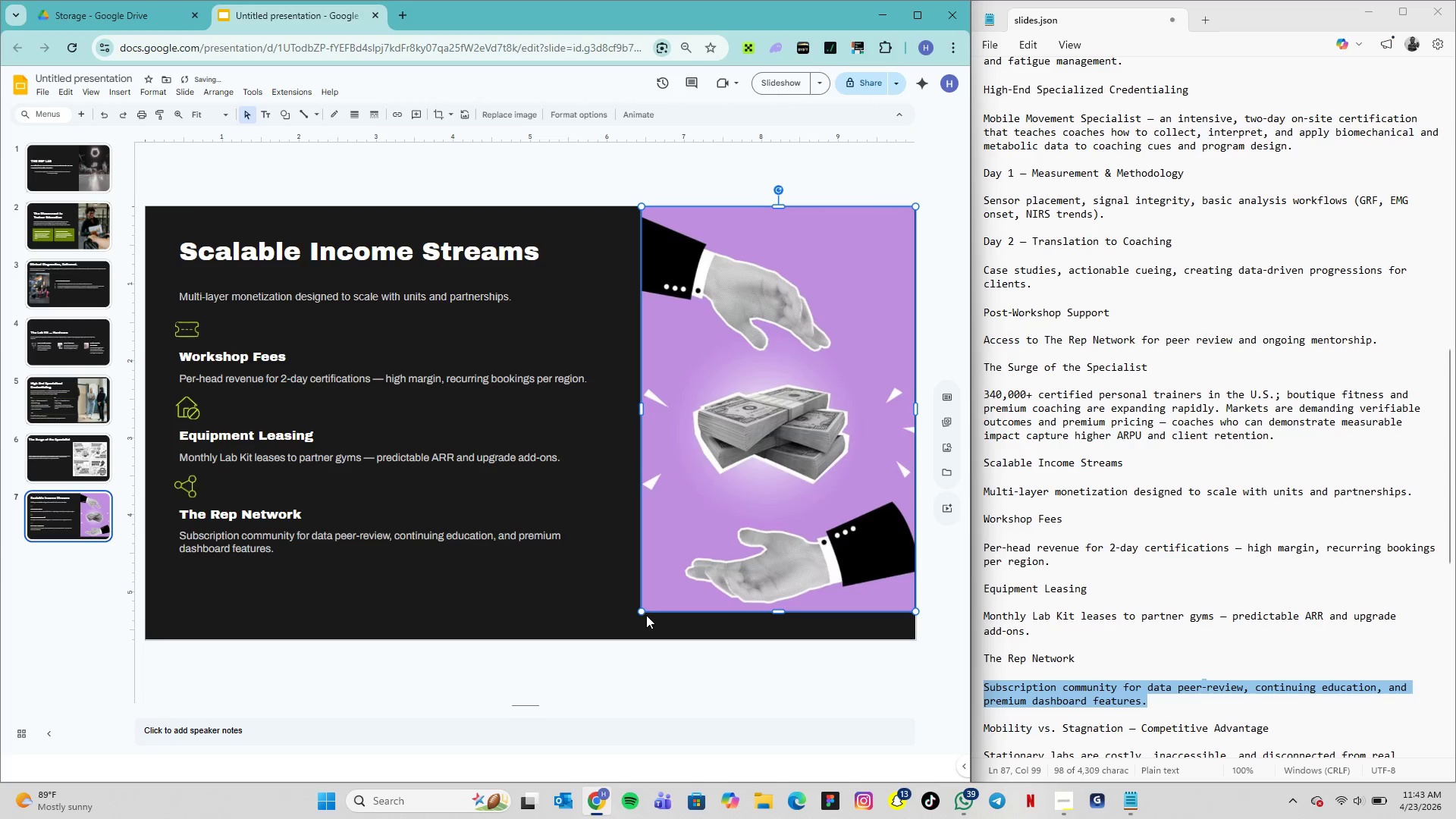 
left_click_drag(start_coordinate=[643, 610], to_coordinate=[622, 623])
 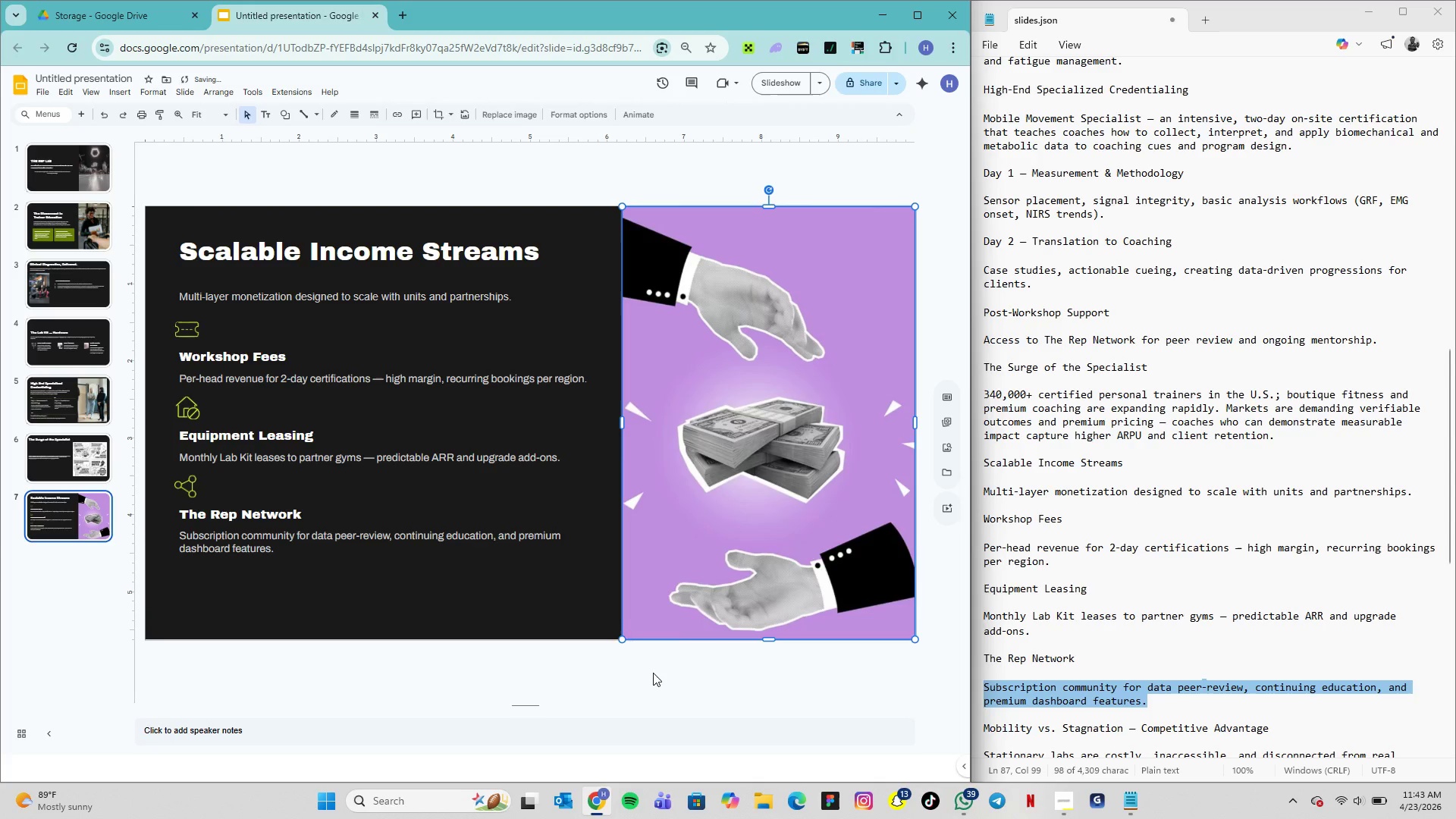 
left_click([654, 674])
 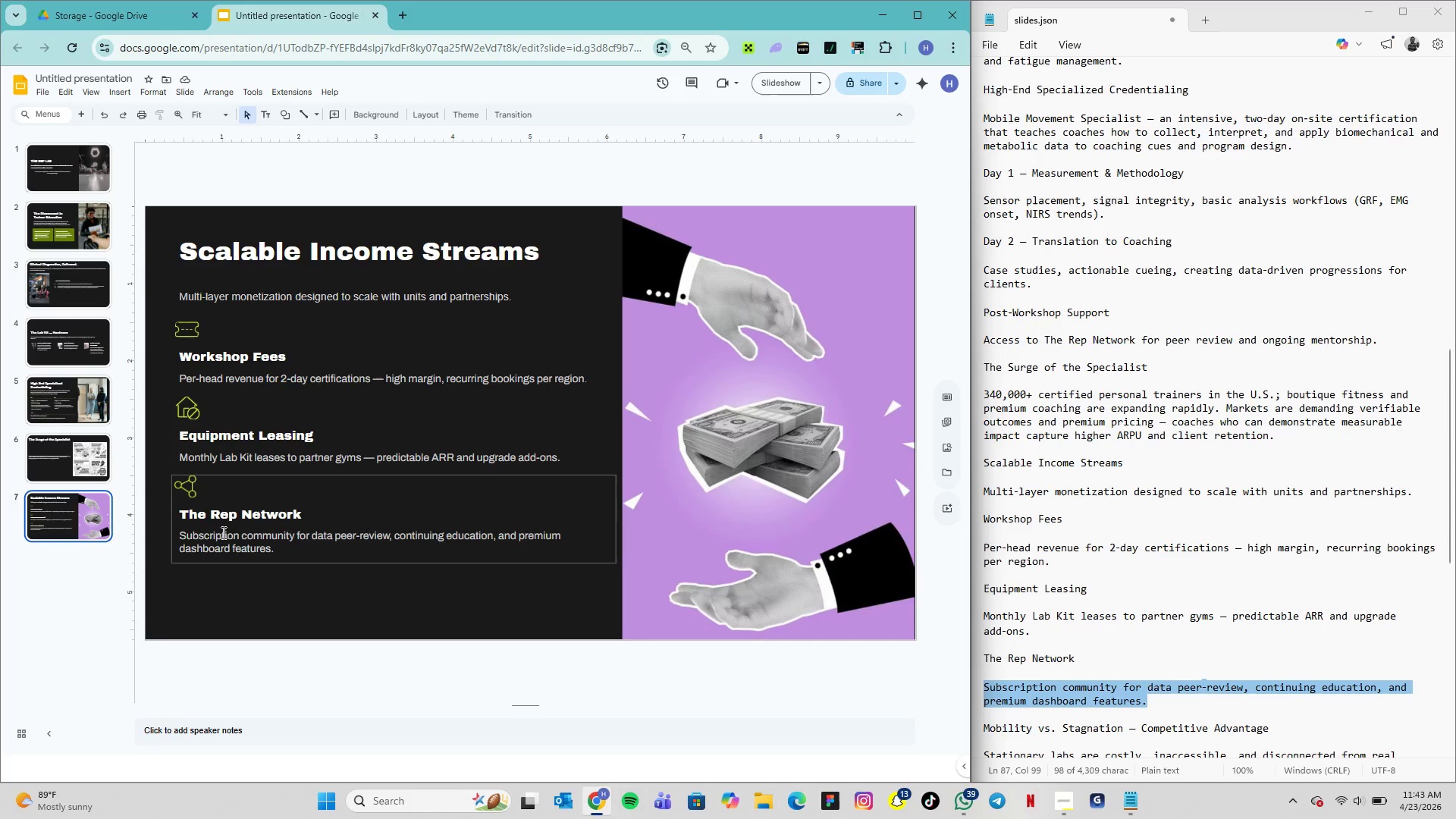 
wait(7.12)
 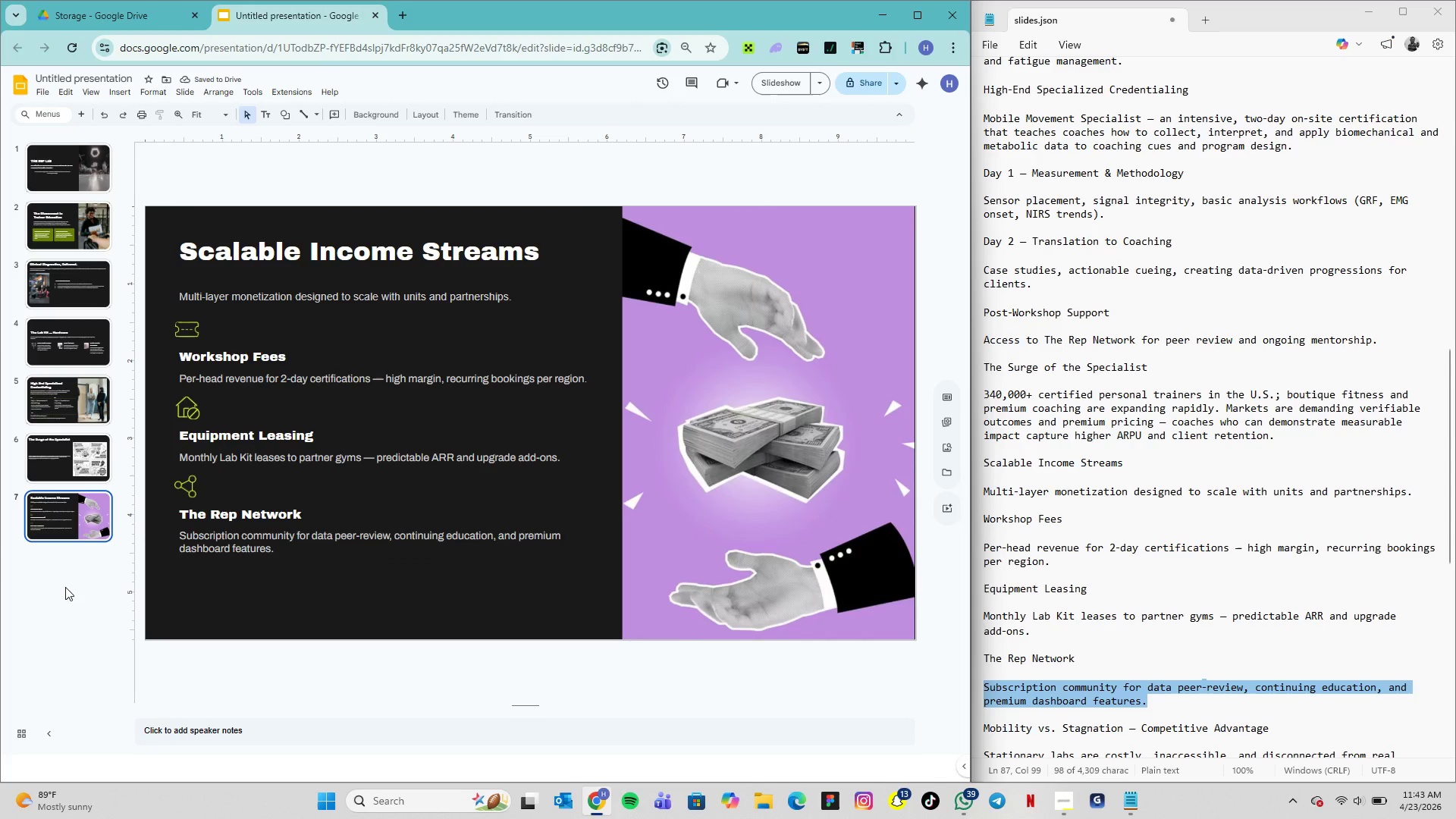 
left_click_drag(start_coordinate=[227, 234], to_coordinate=[228, 239])
 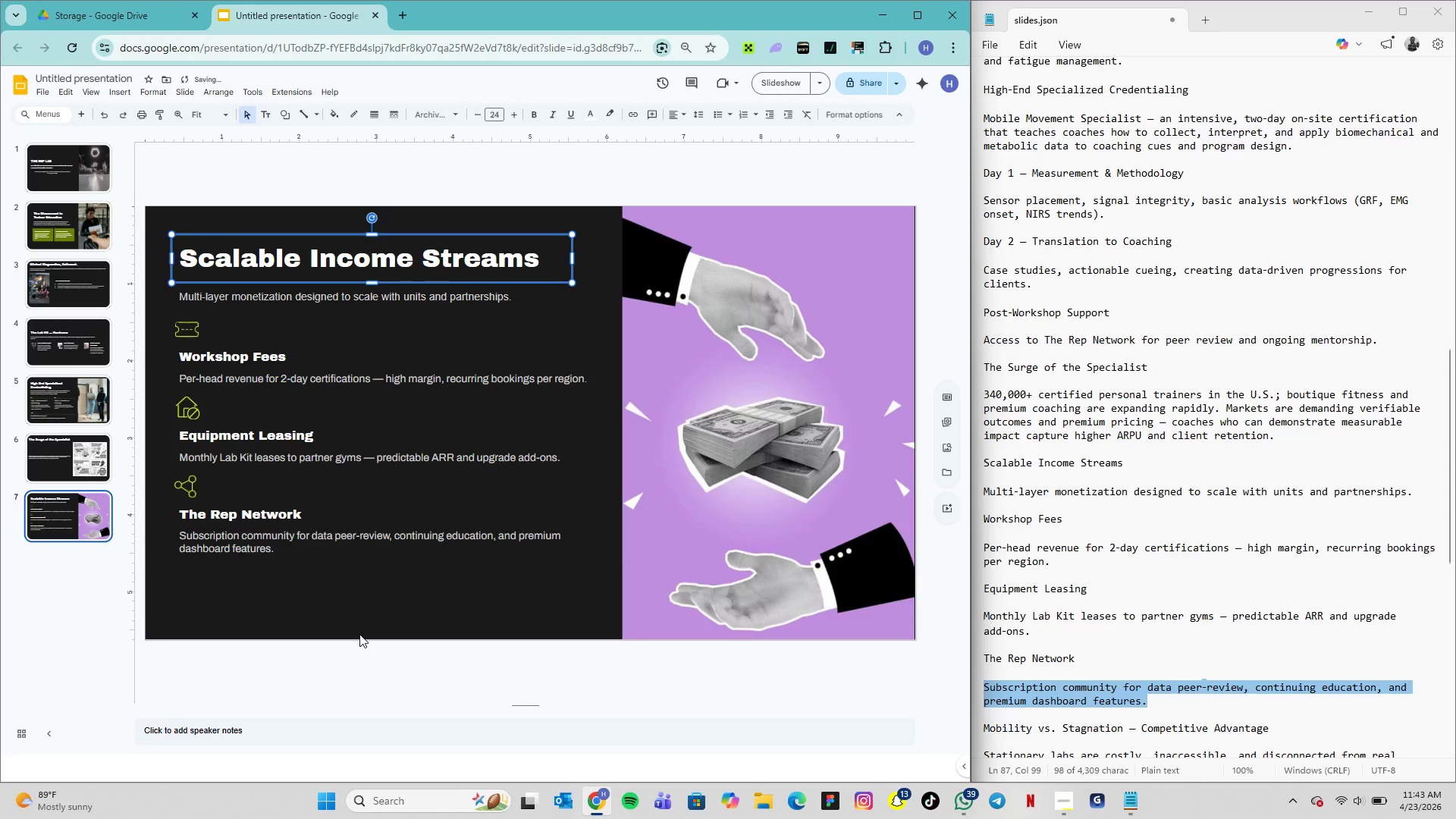 
left_click([360, 635])
 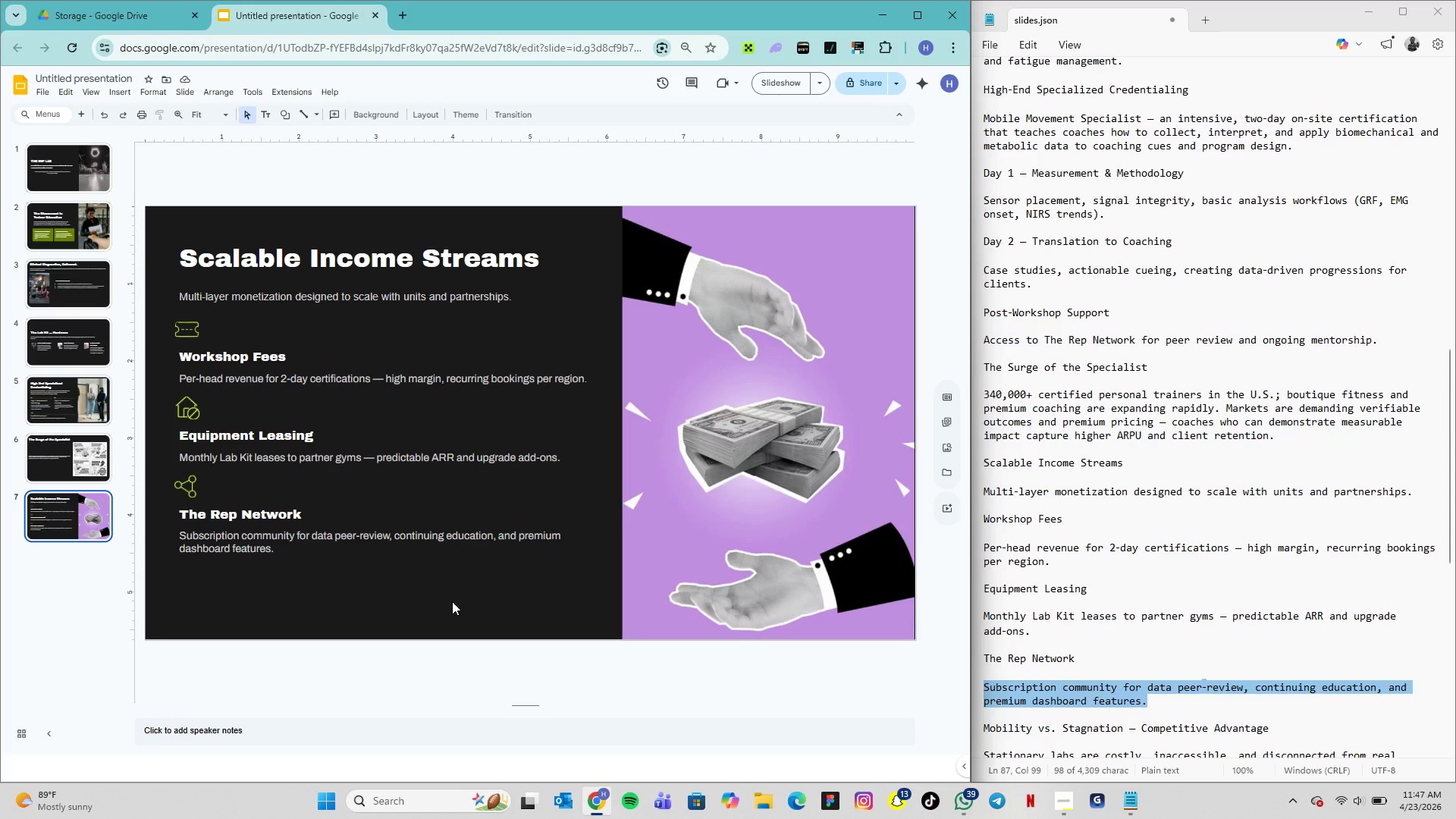 
wait(208.66)
 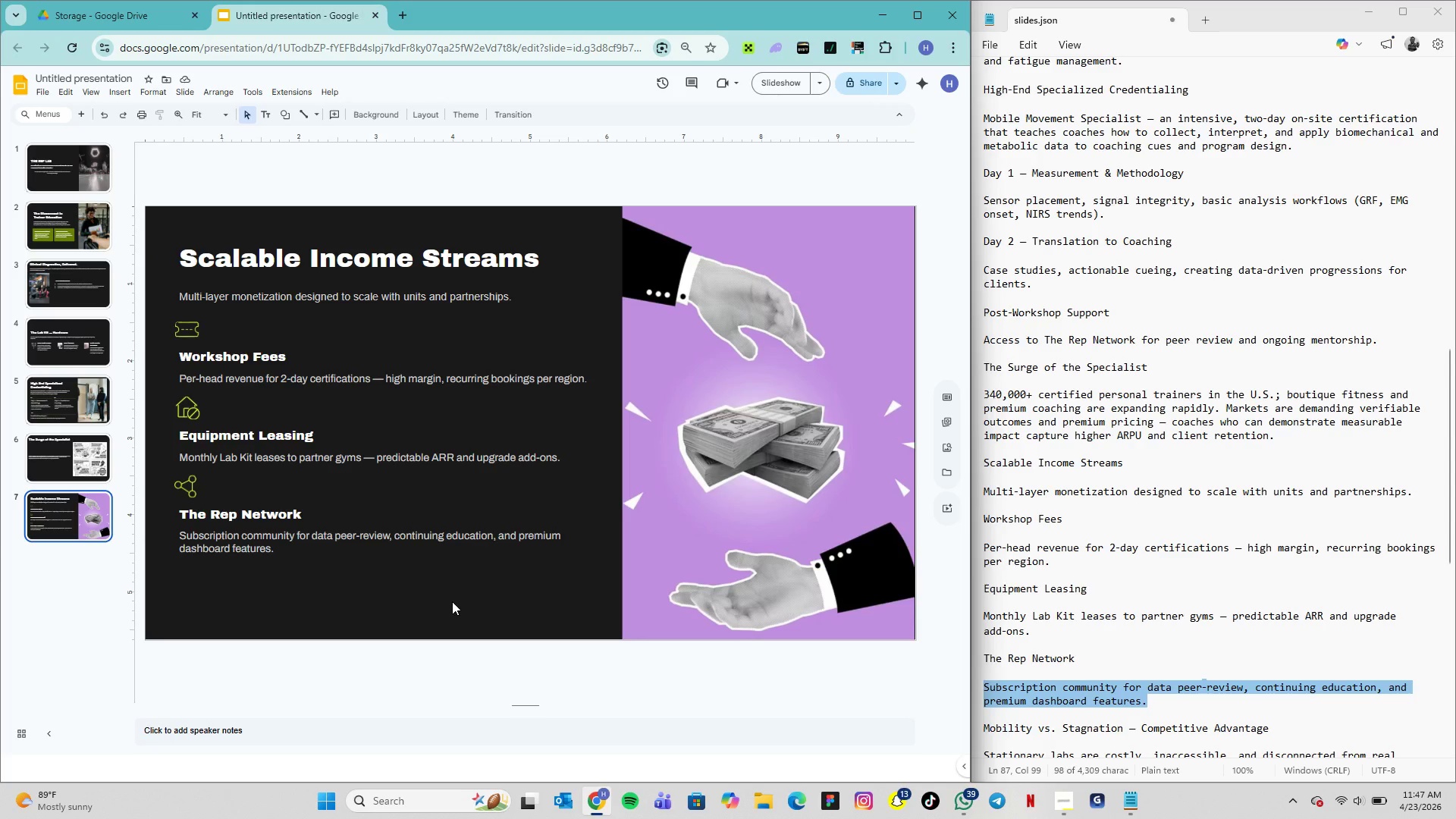 
scroll: coordinate [1086, 317], scroll_direction: down, amount: 13.0
 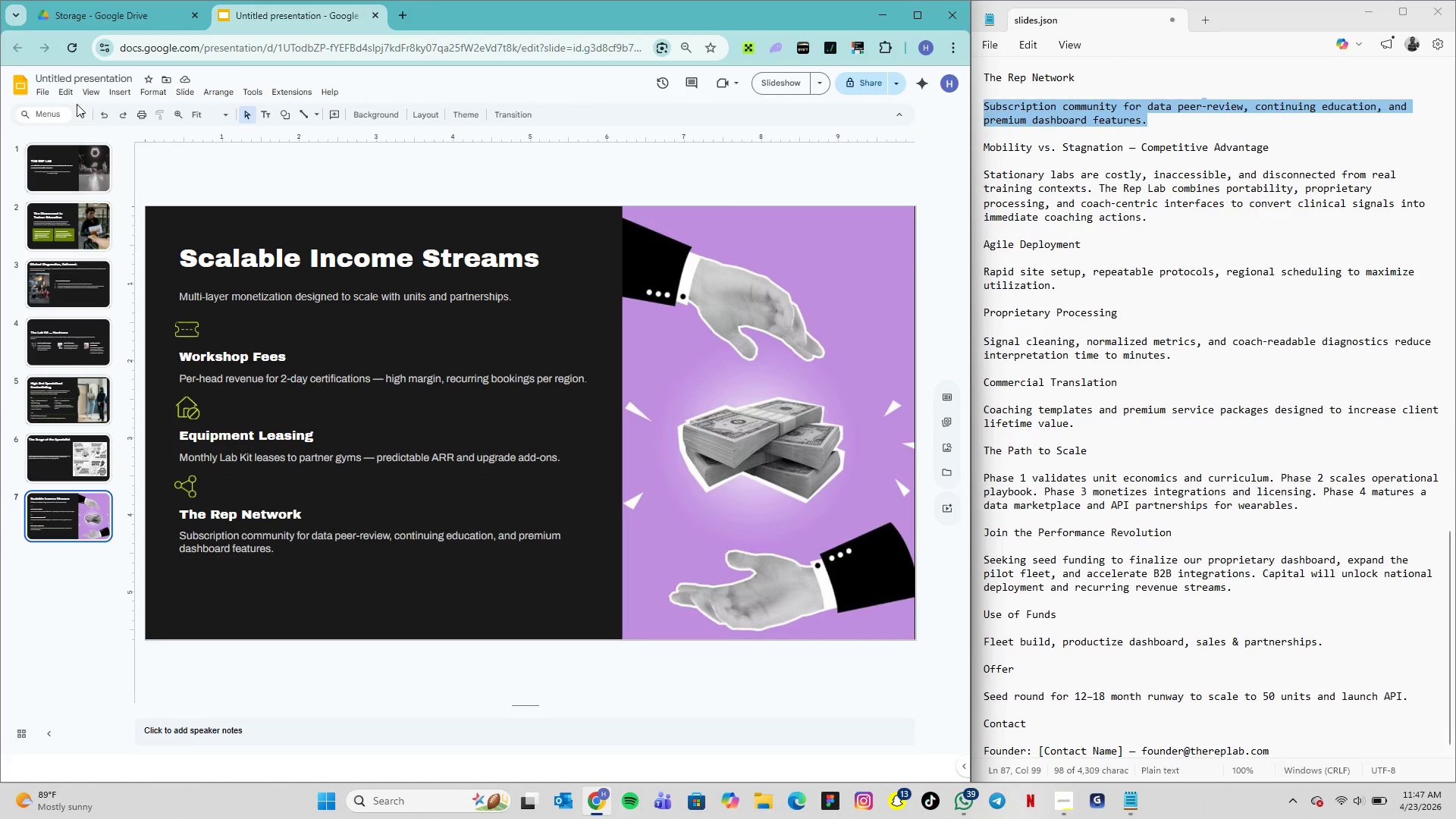 
left_click([88, 111])
 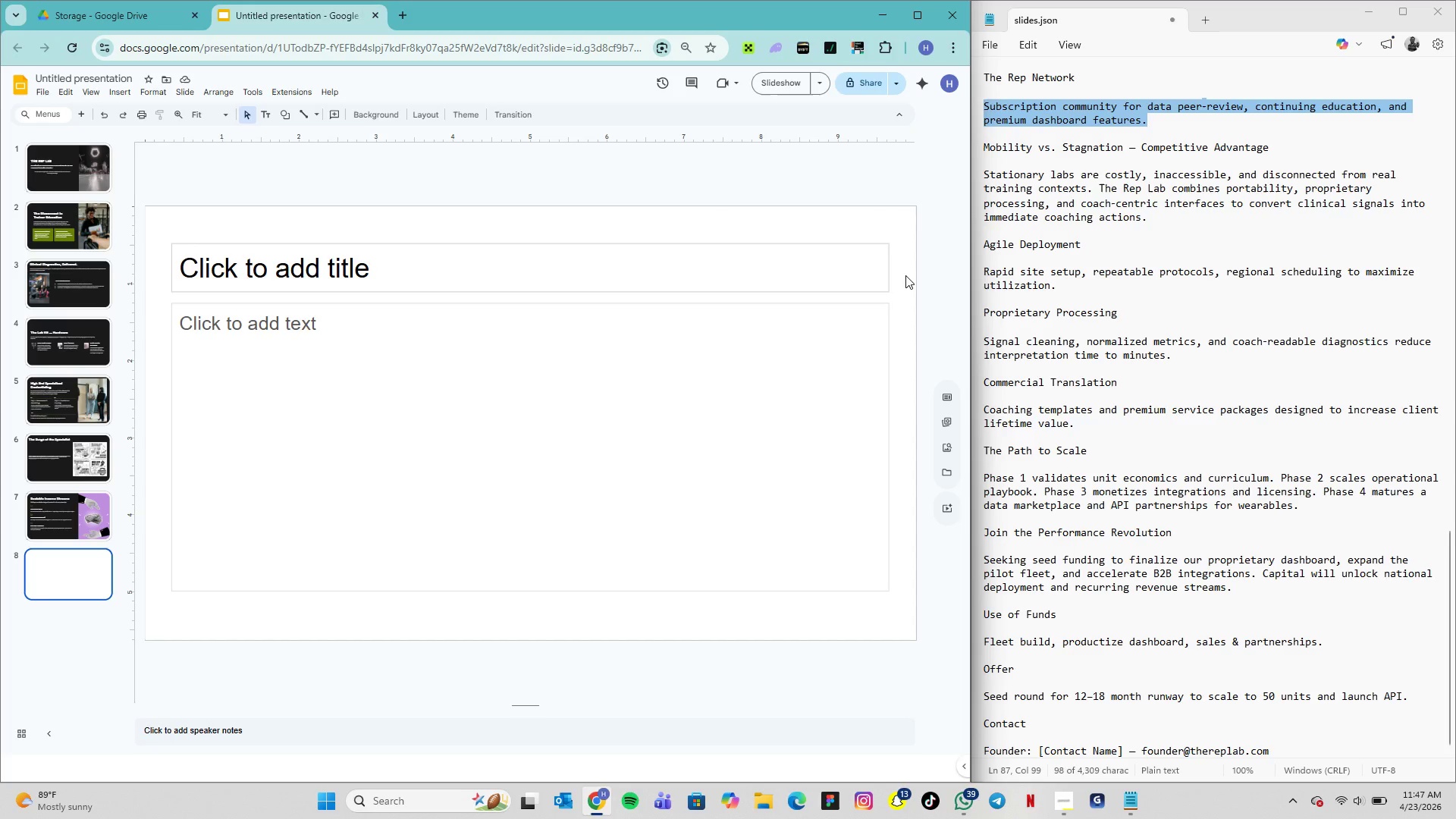 
wait(21.77)
 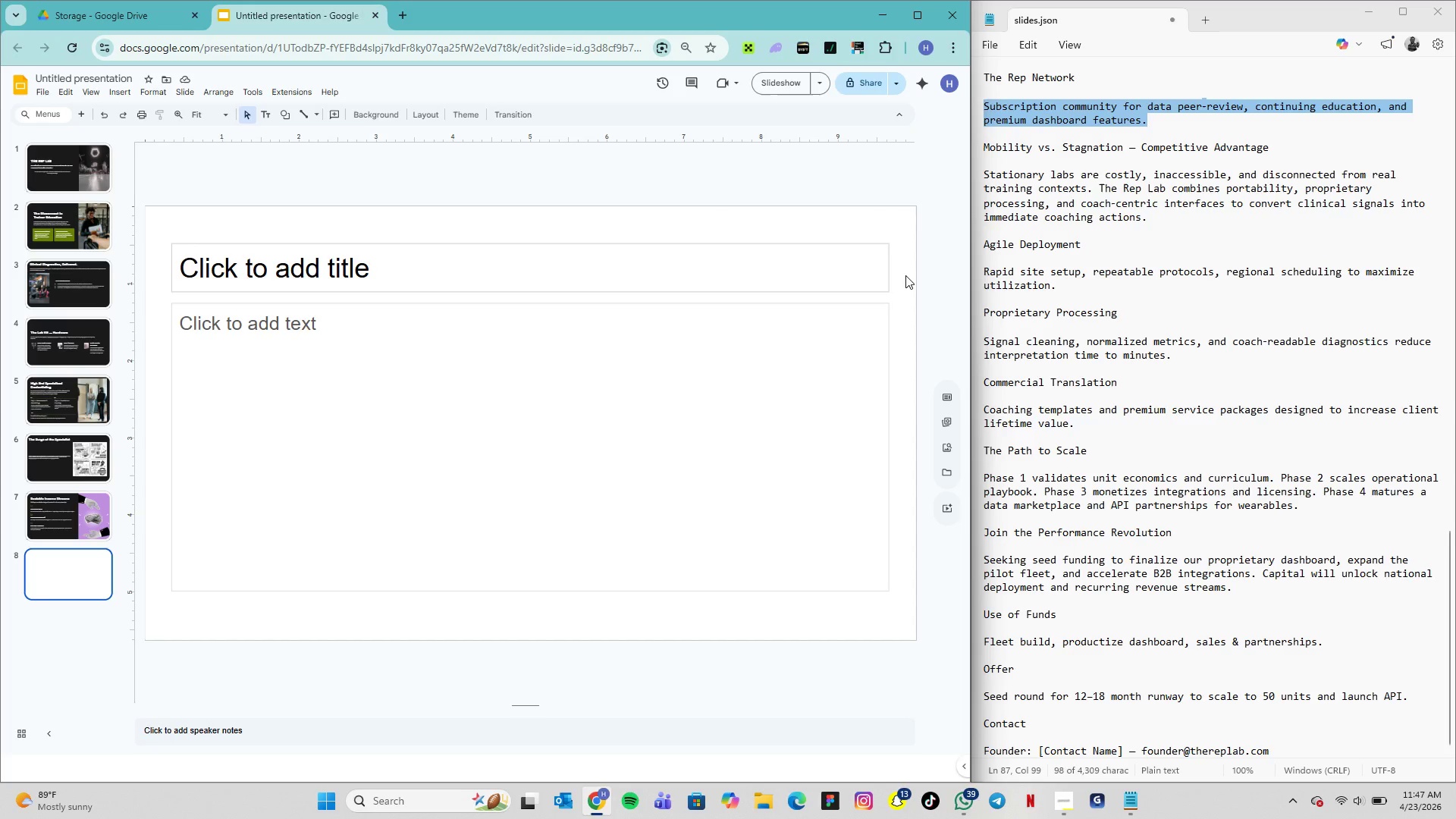 
left_click_drag(start_coordinate=[165, 239], to_coordinate=[898, 604])
 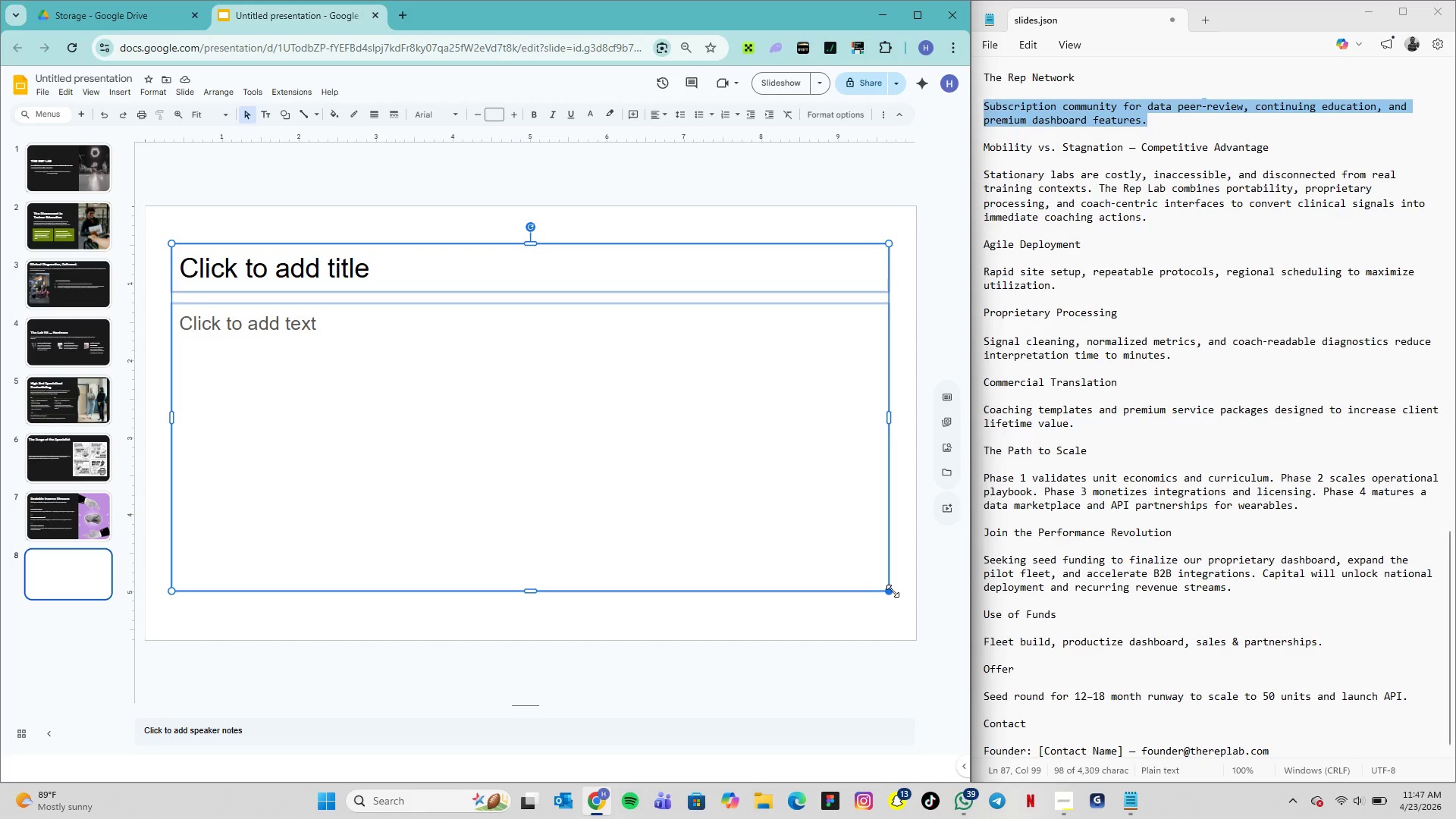 
key(Delete)
 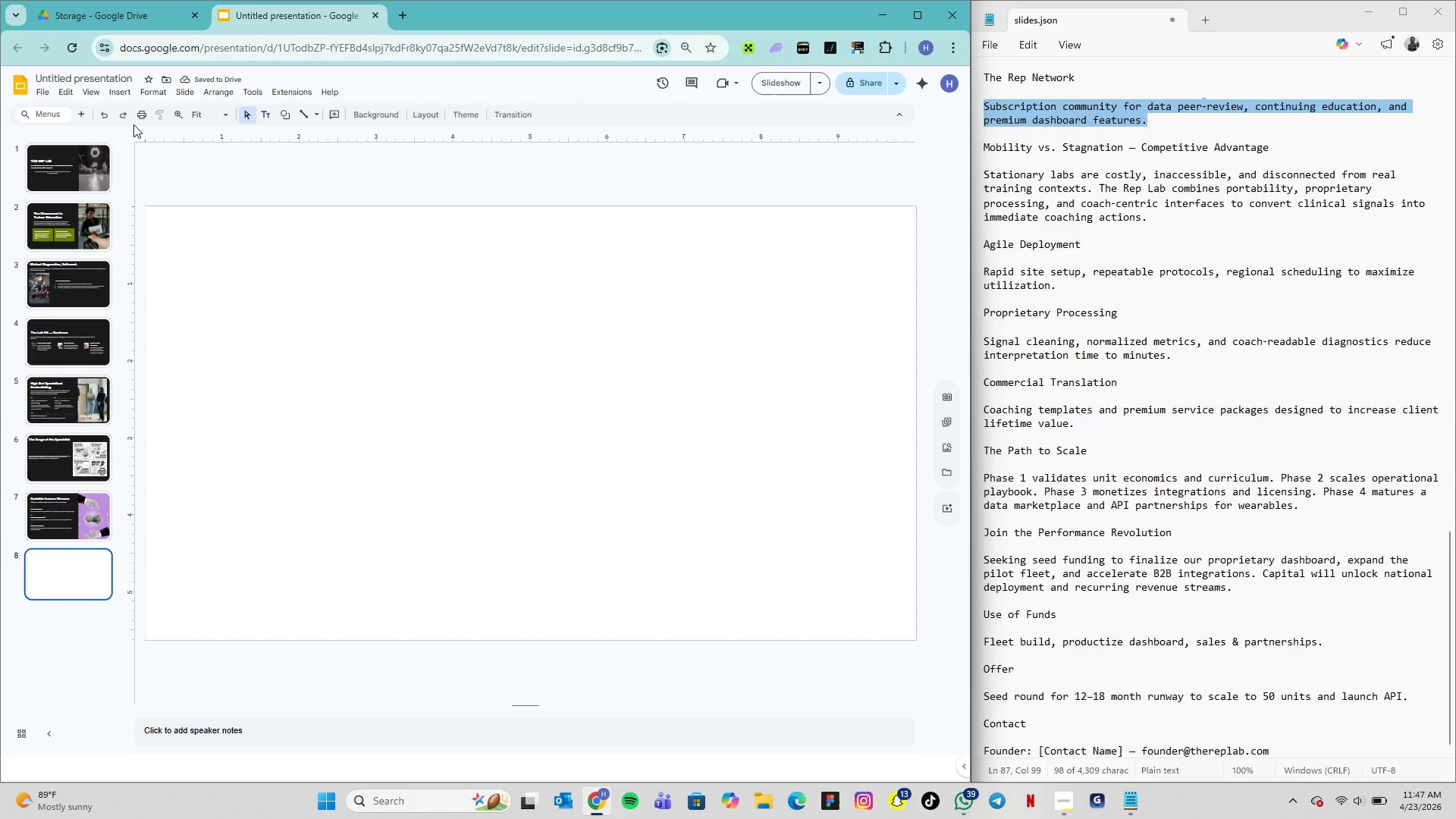 
left_click([123, 89])
 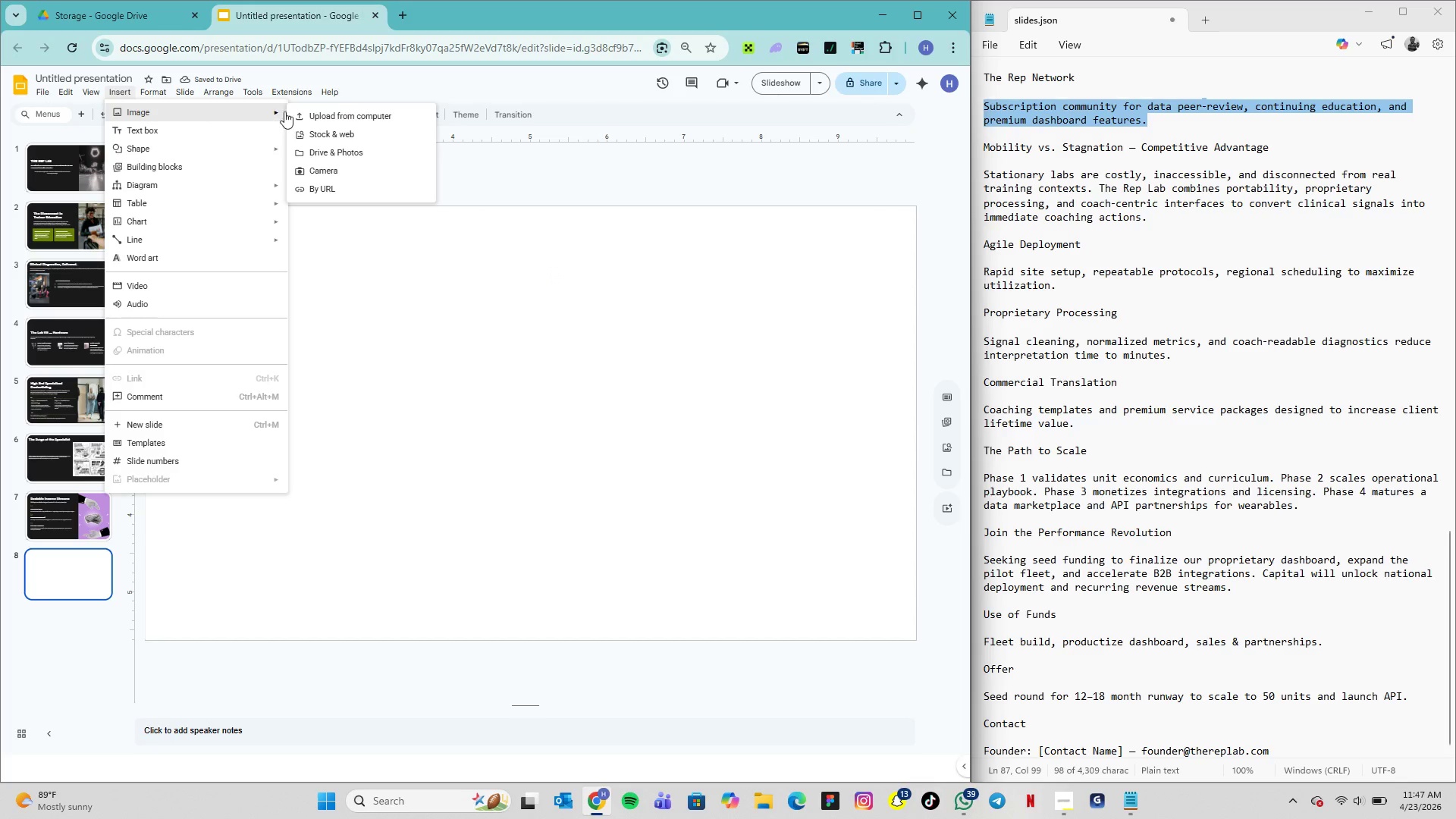 
left_click([312, 111])
 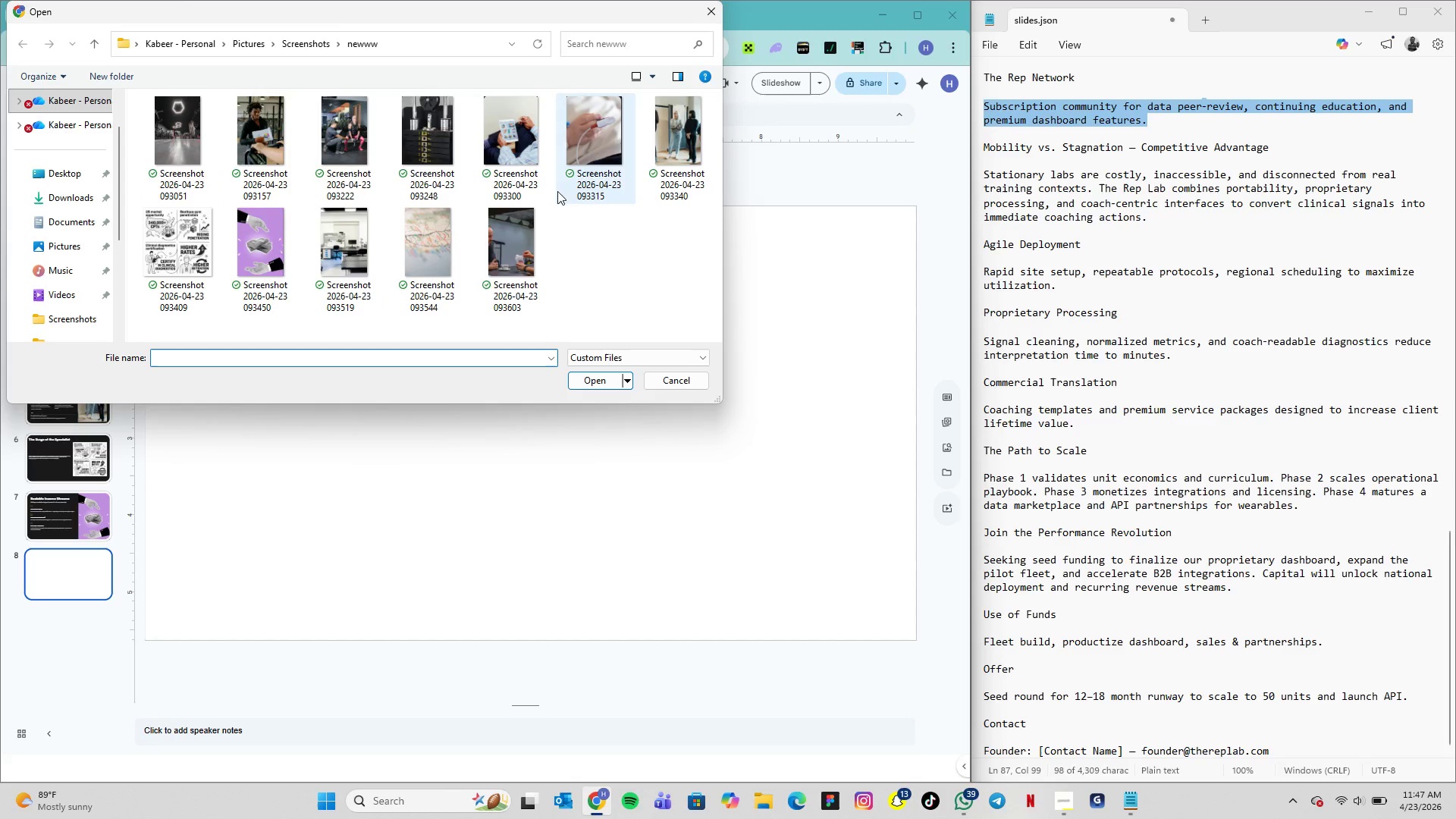 
left_click([324, 254])
 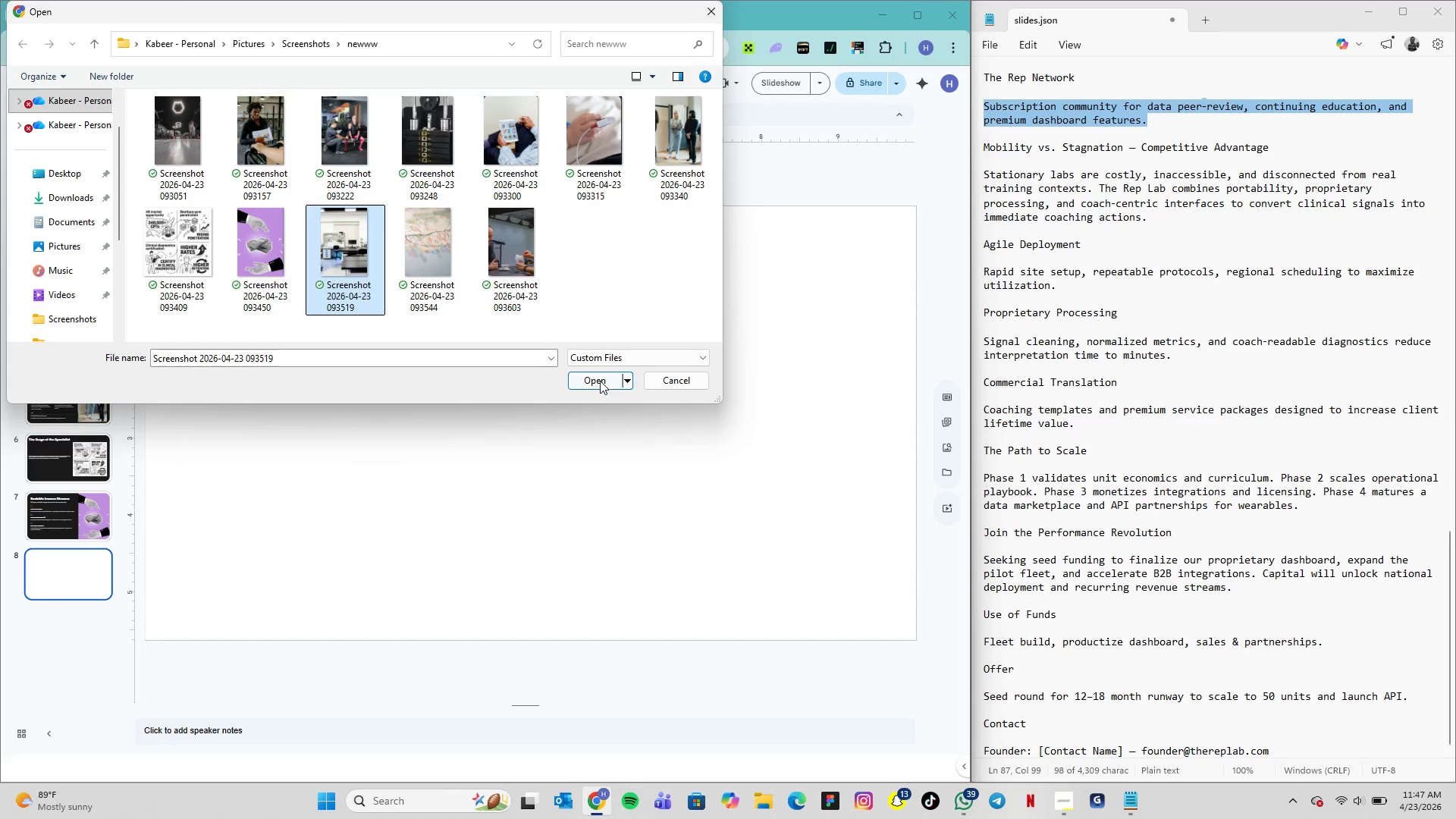 
left_click([600, 381])
 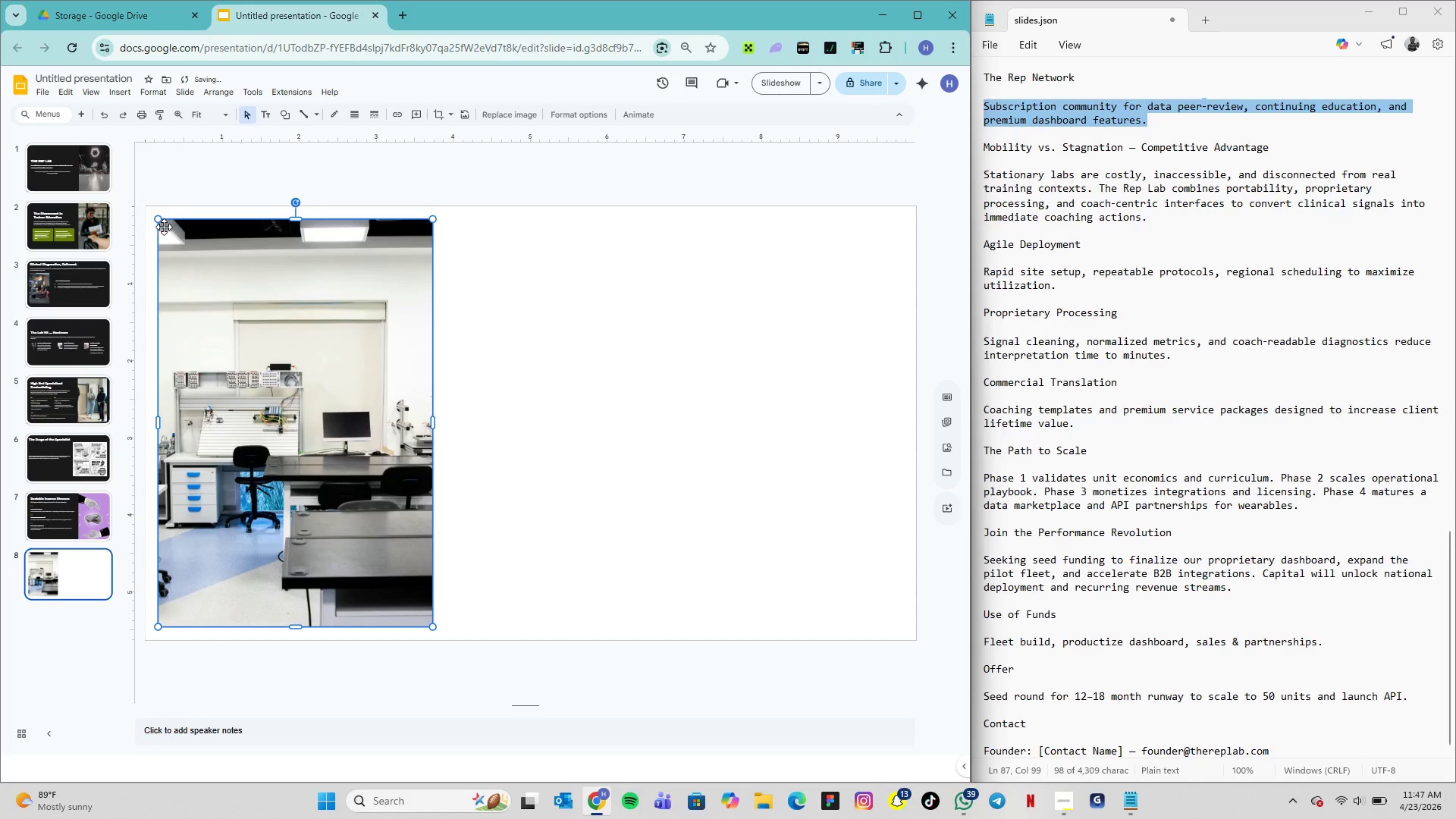 
left_click_drag(start_coordinate=[196, 252], to_coordinate=[186, 240])
 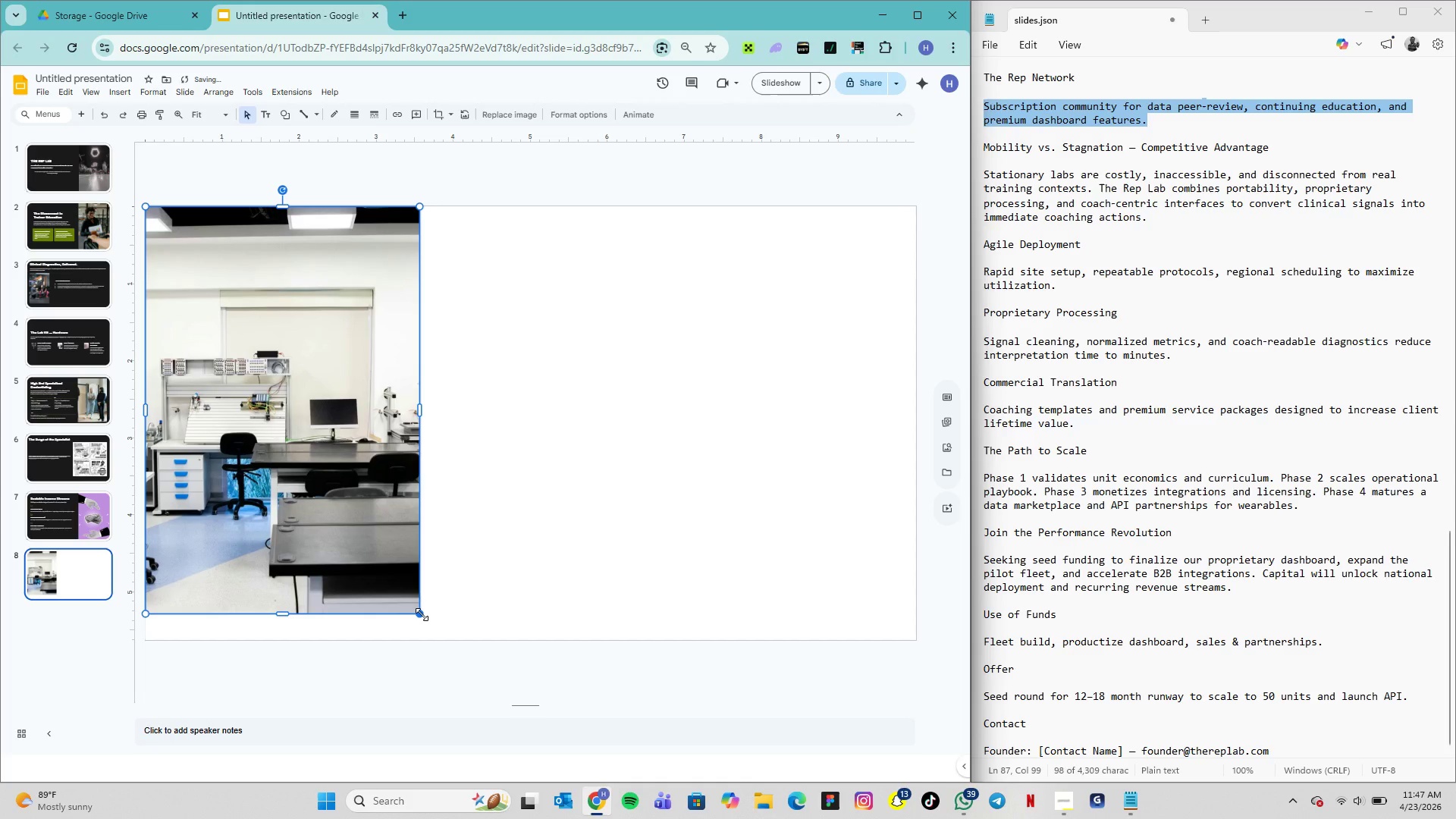 
left_click_drag(start_coordinate=[419, 613], to_coordinate=[438, 639])
 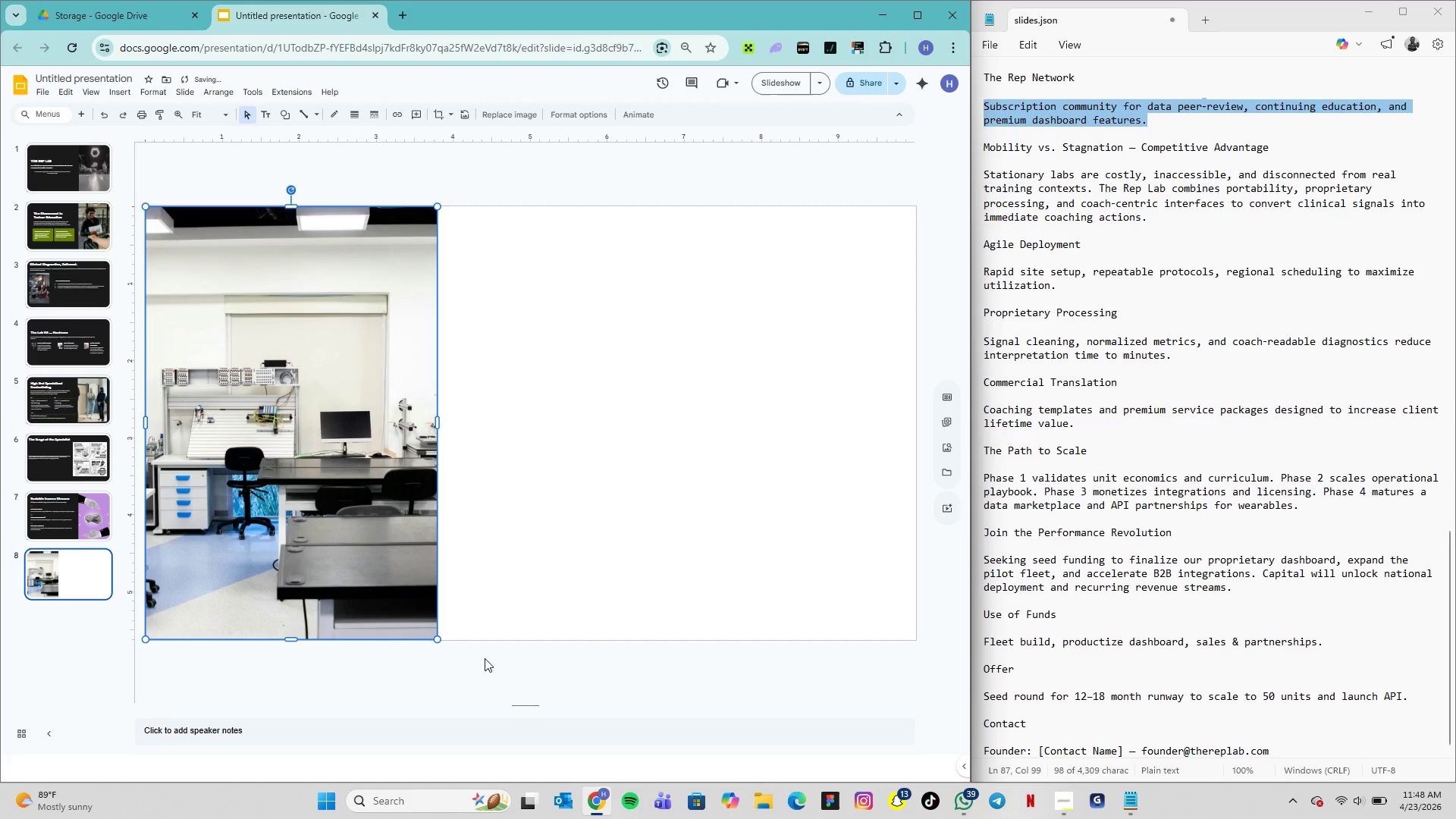 
left_click([485, 665])
 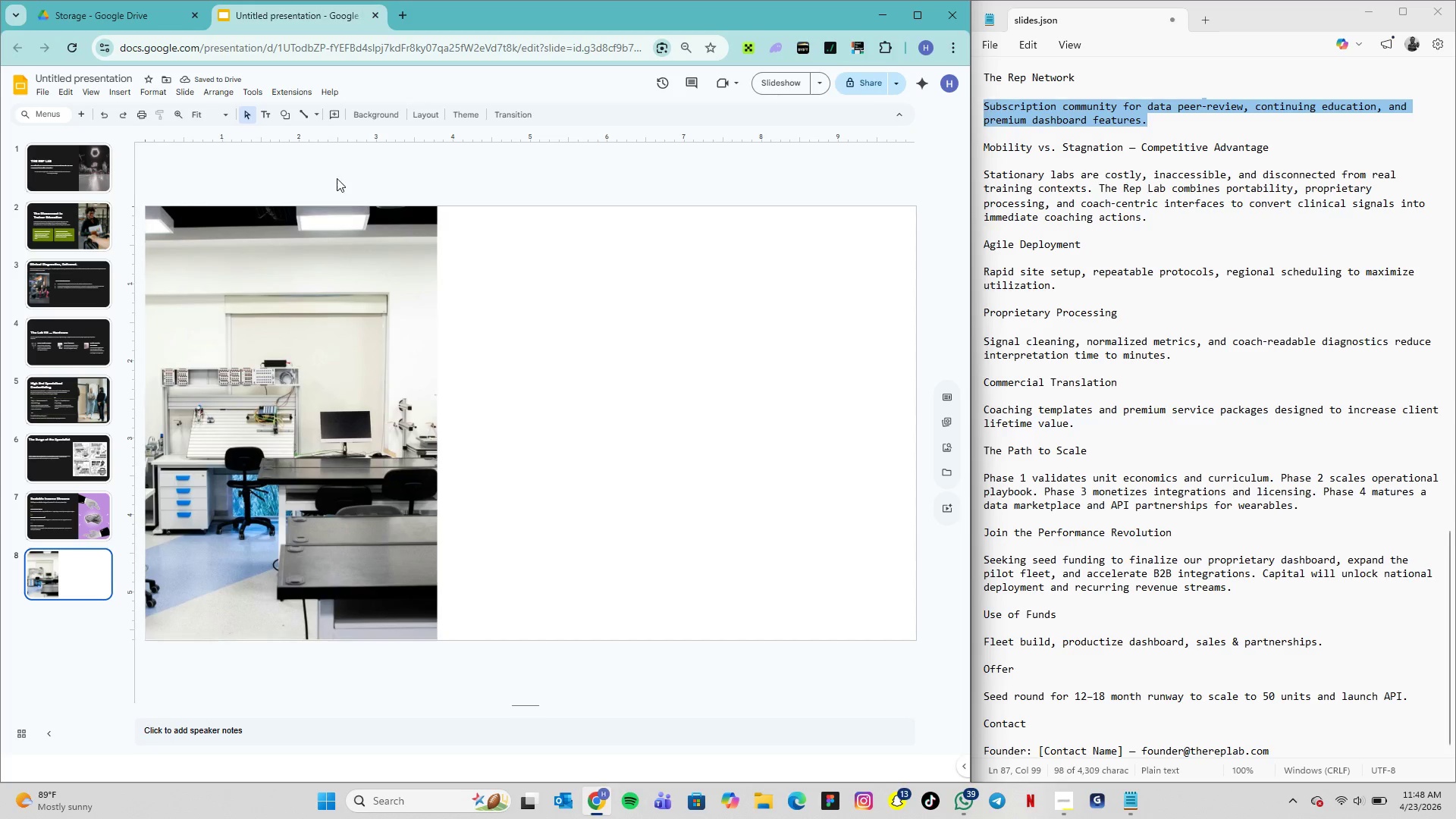 
left_click([384, 110])
 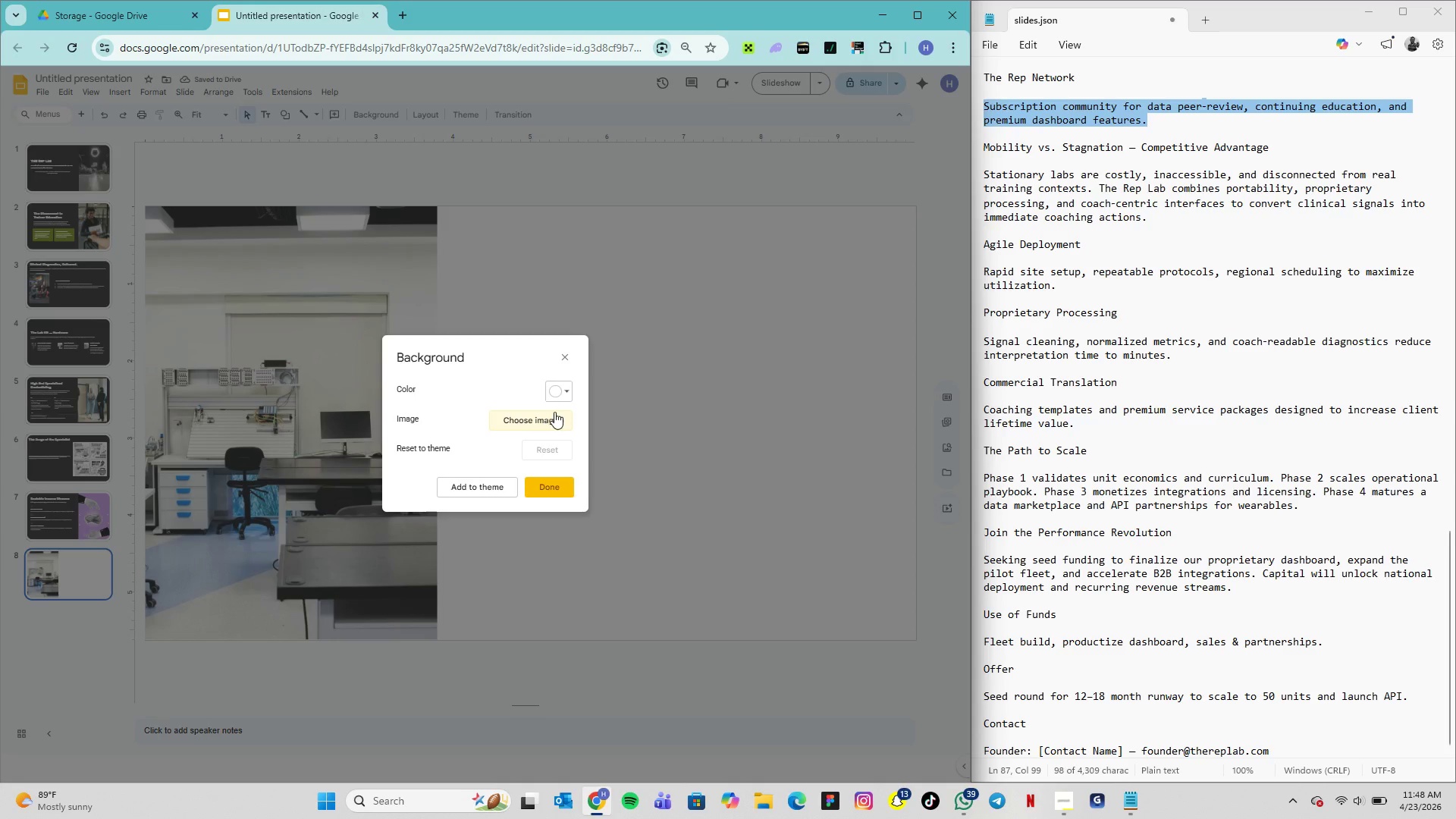 
left_click([561, 392])
 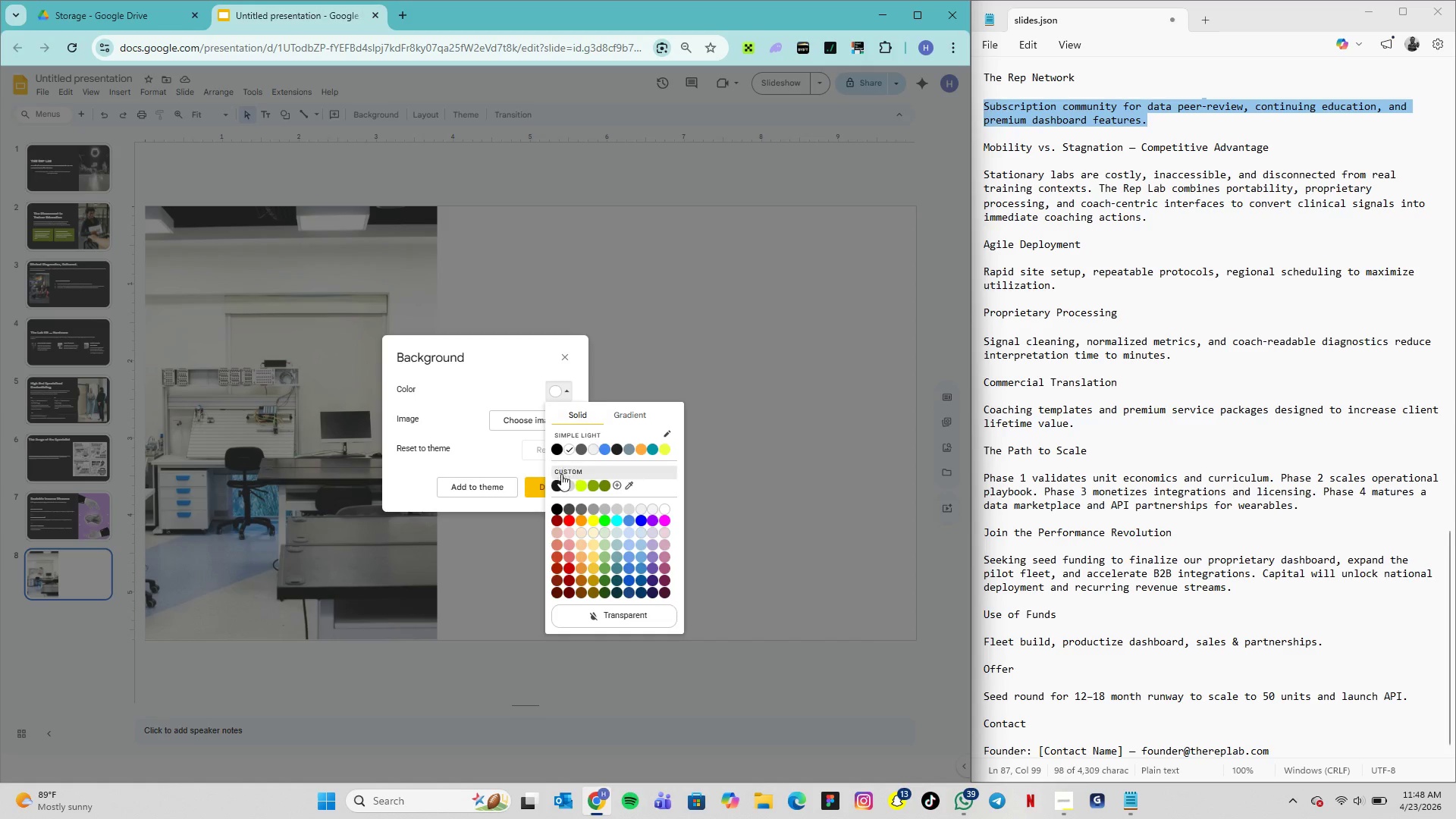 
left_click([559, 483])
 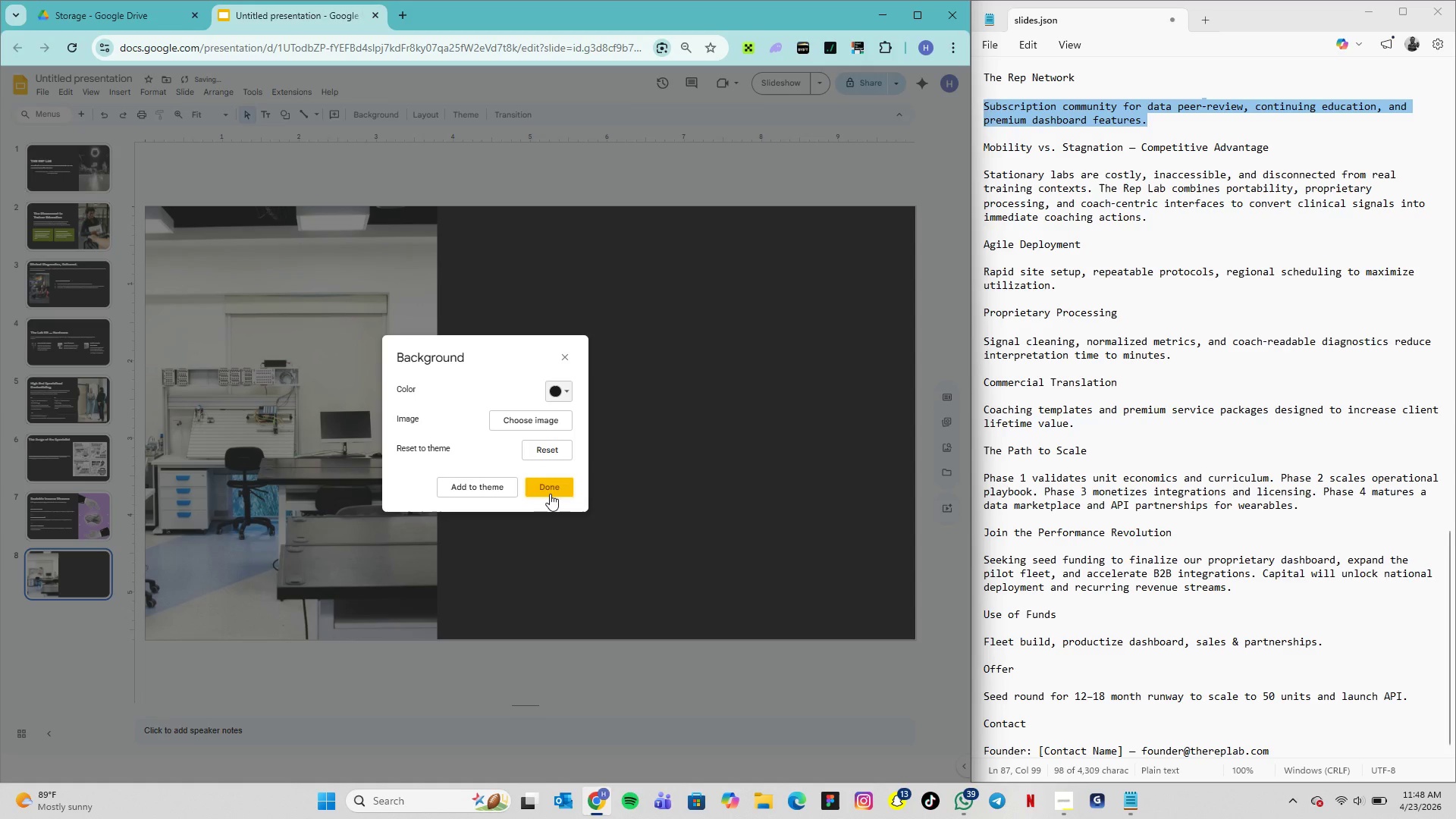 
left_click([548, 488])
 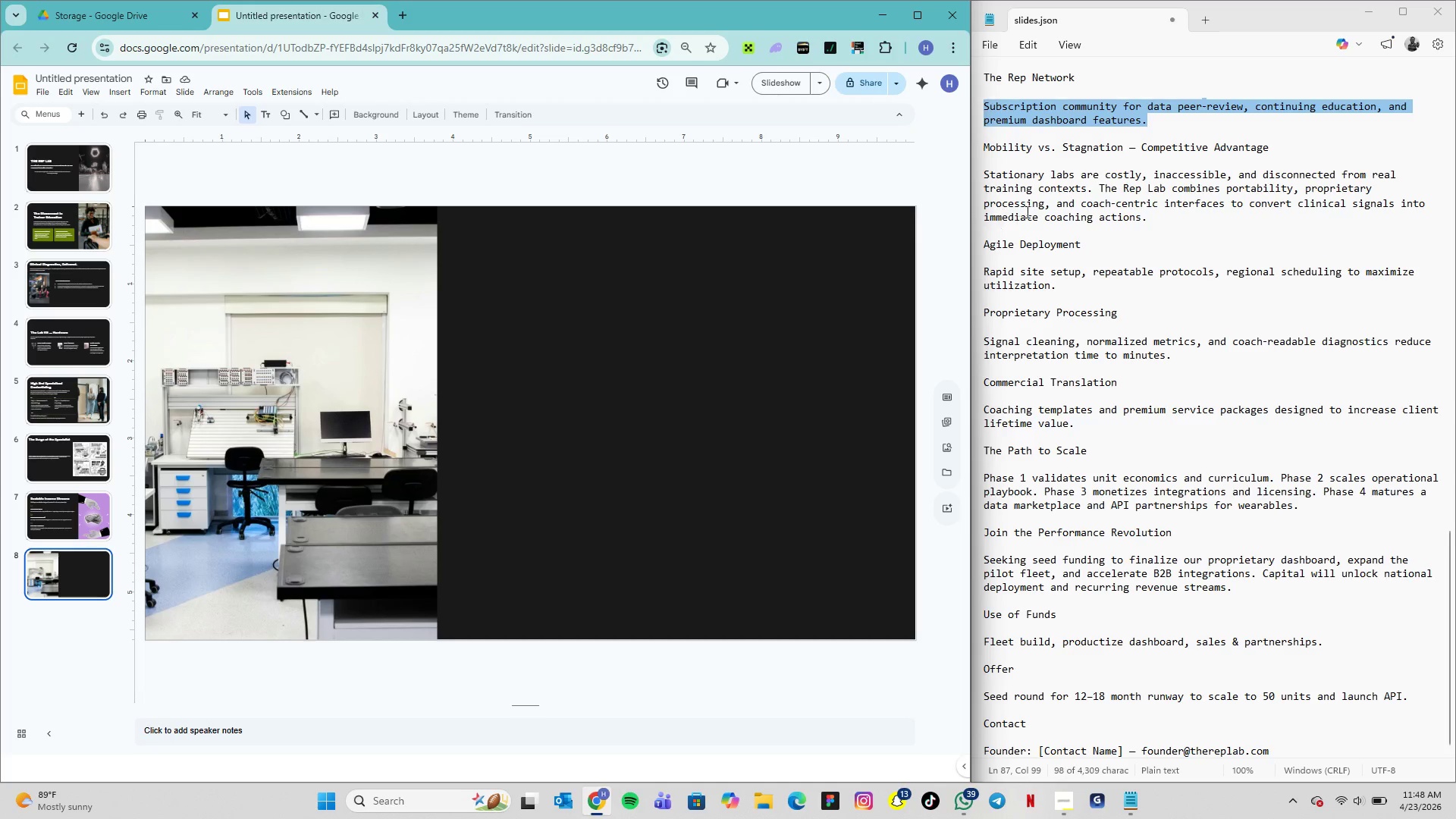 
wait(7.53)
 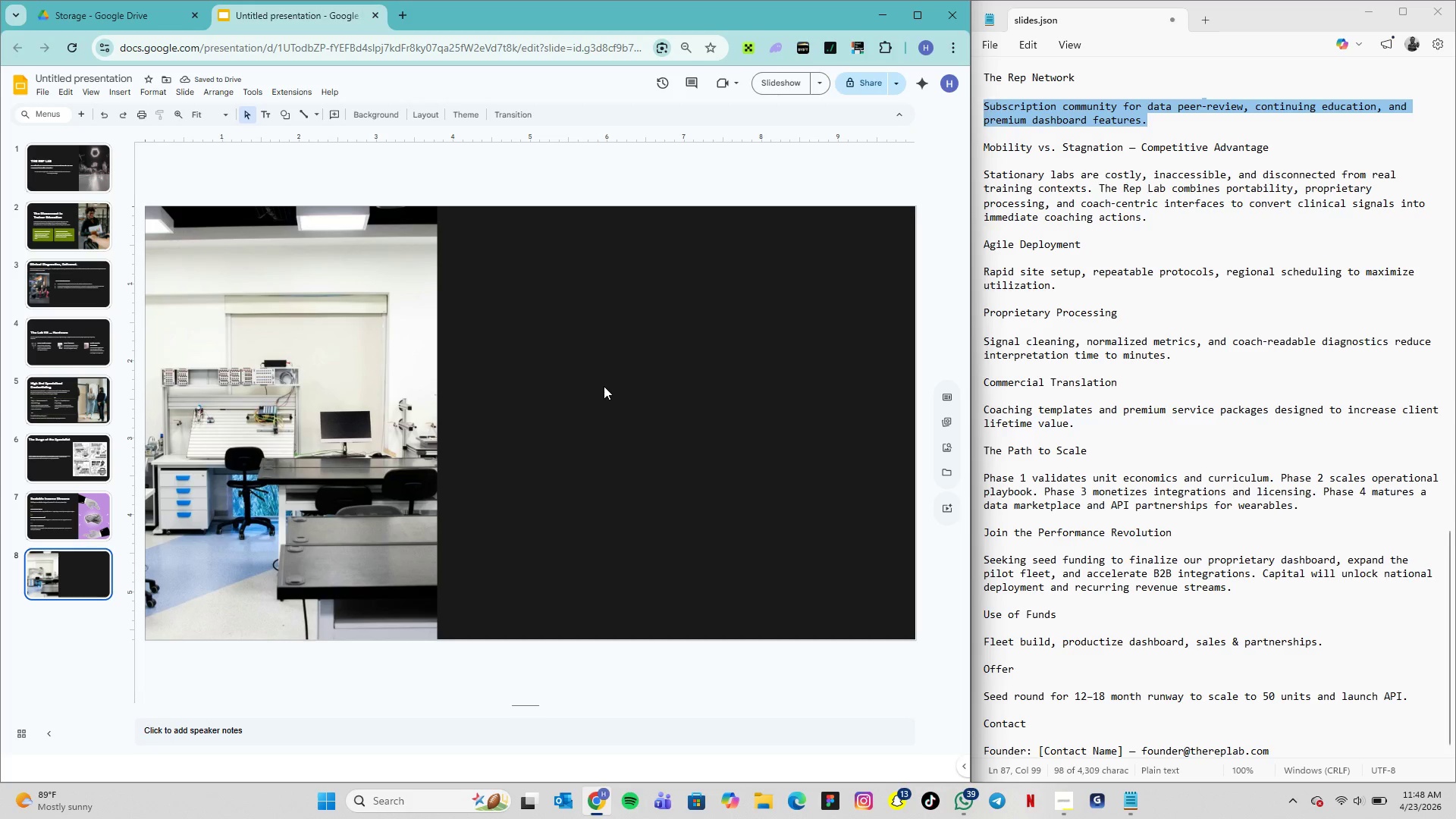 
left_click_drag(start_coordinate=[984, 146], to_coordinate=[1269, 149])
 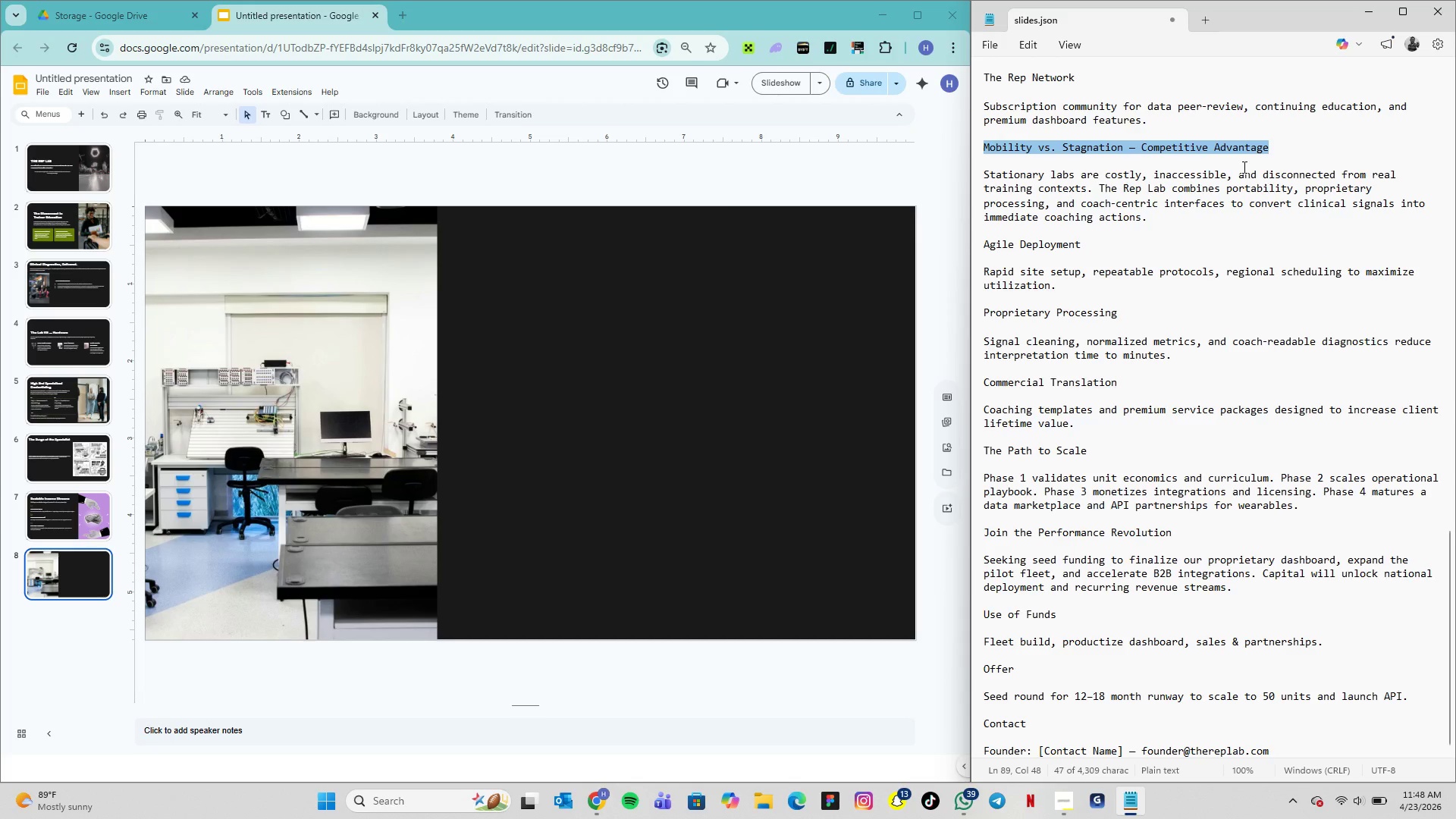 
key(Control+C)
 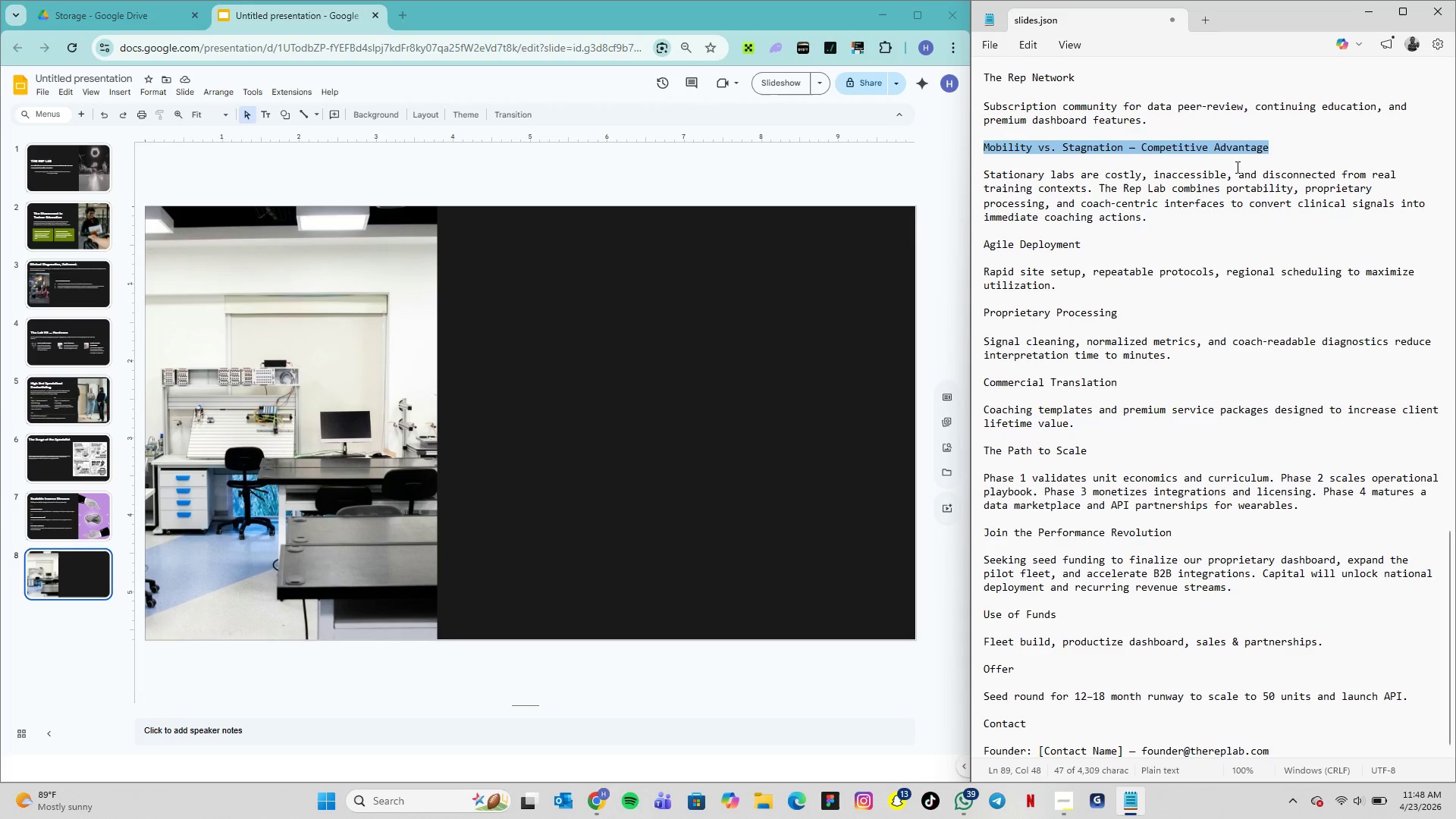 
key(Control+C)
 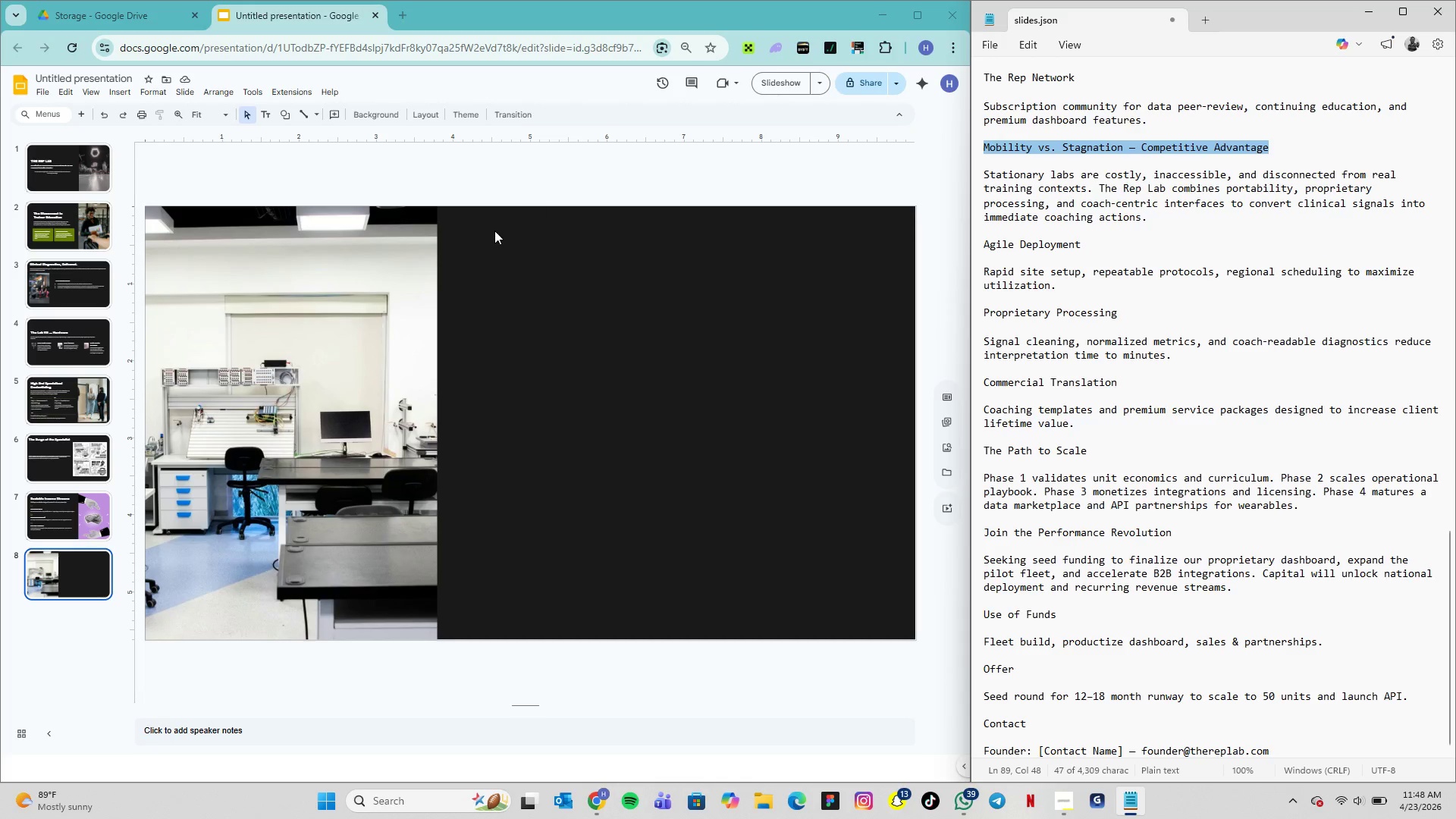 
left_click([494, 237])
 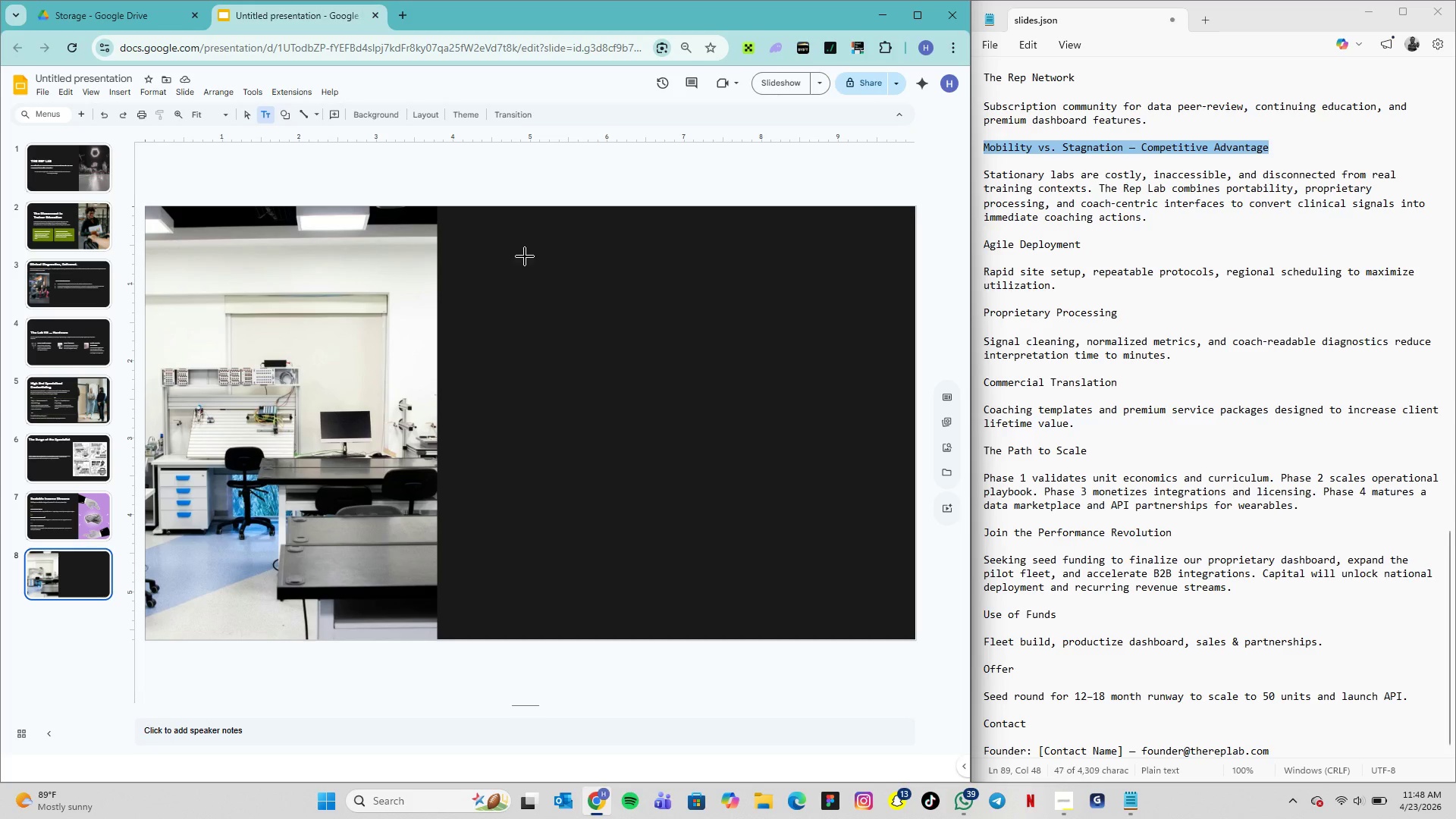 
wait(6.59)
 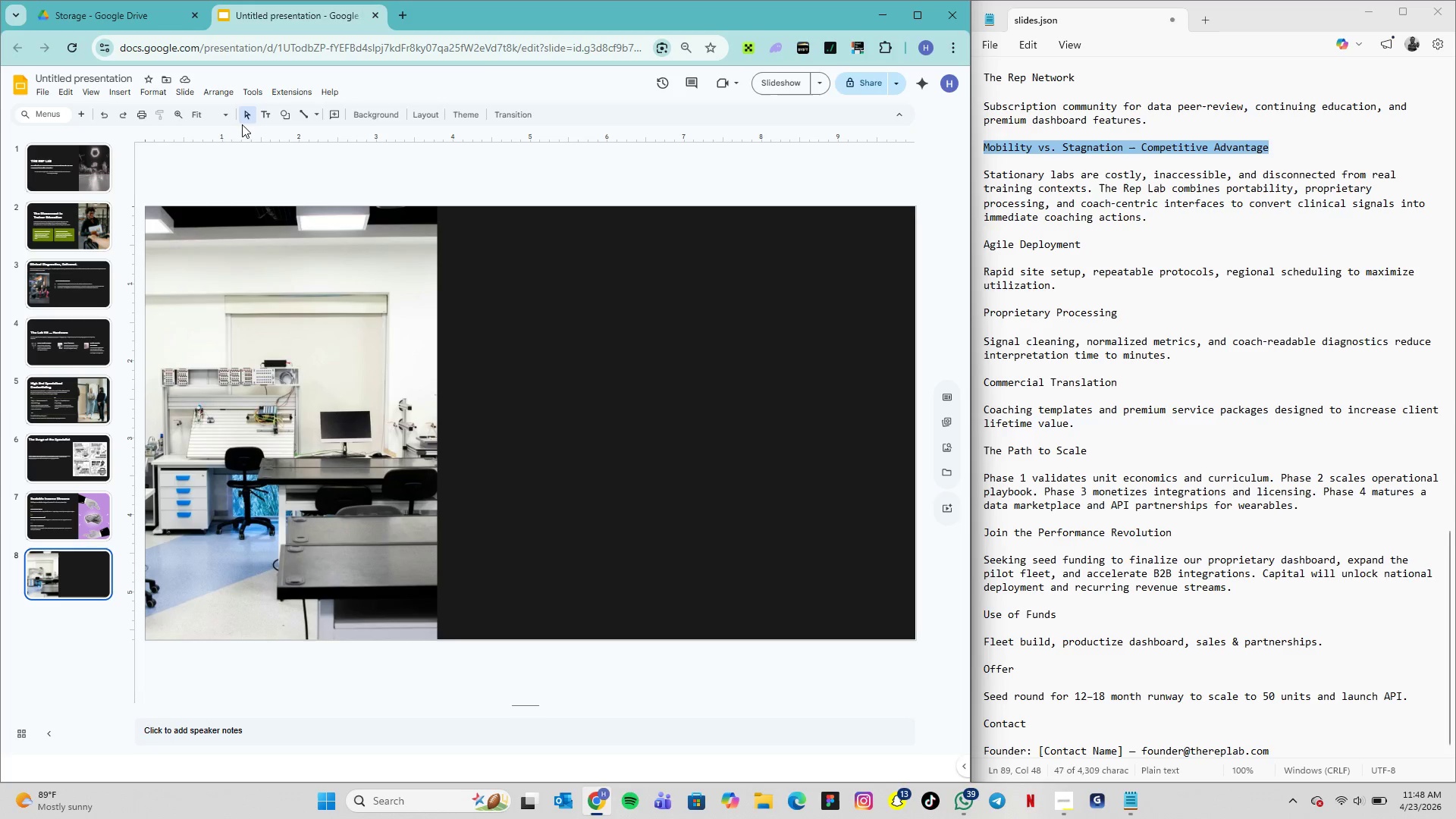 
left_click([487, 237])
 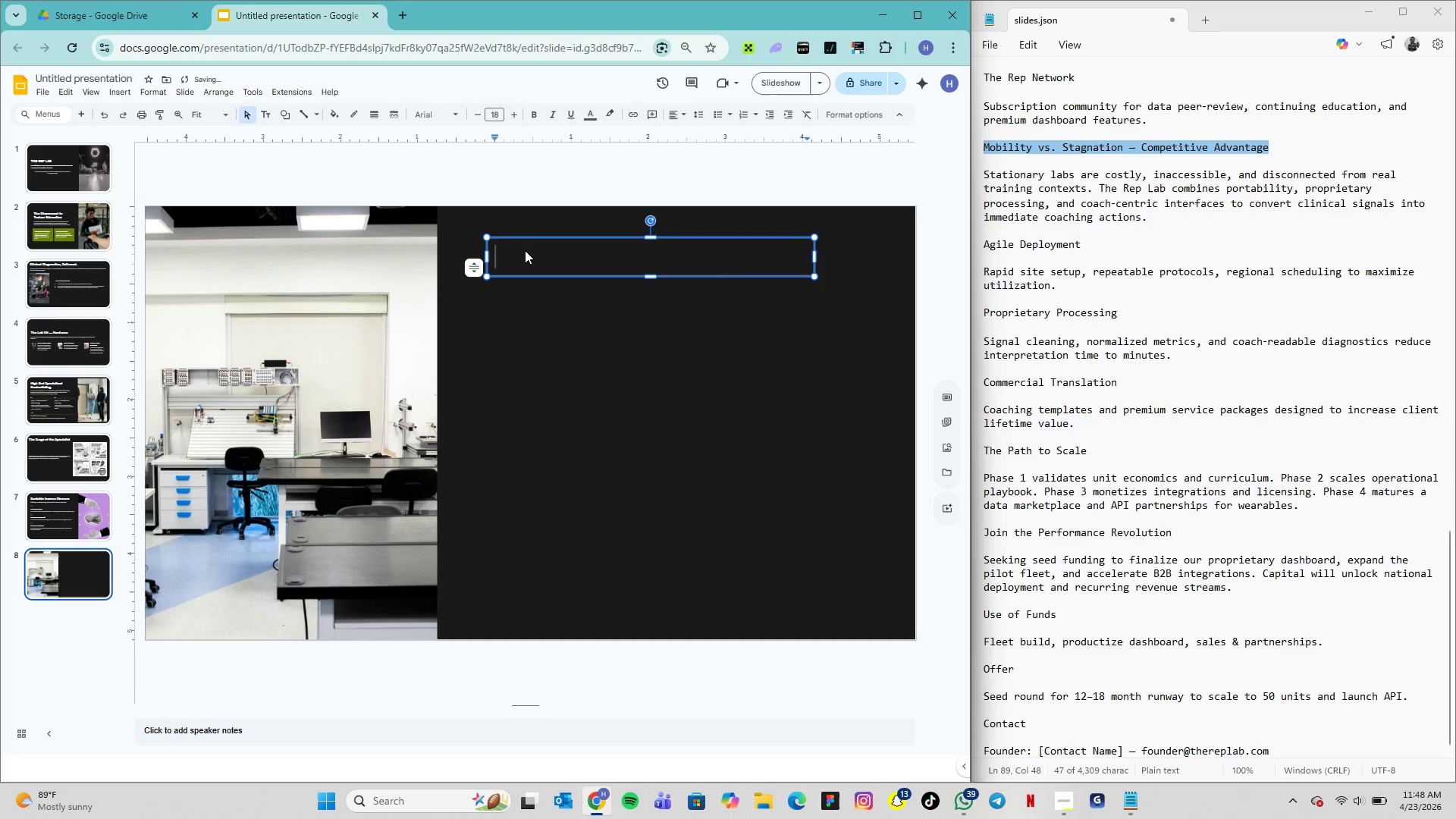 
key(Control+V)
 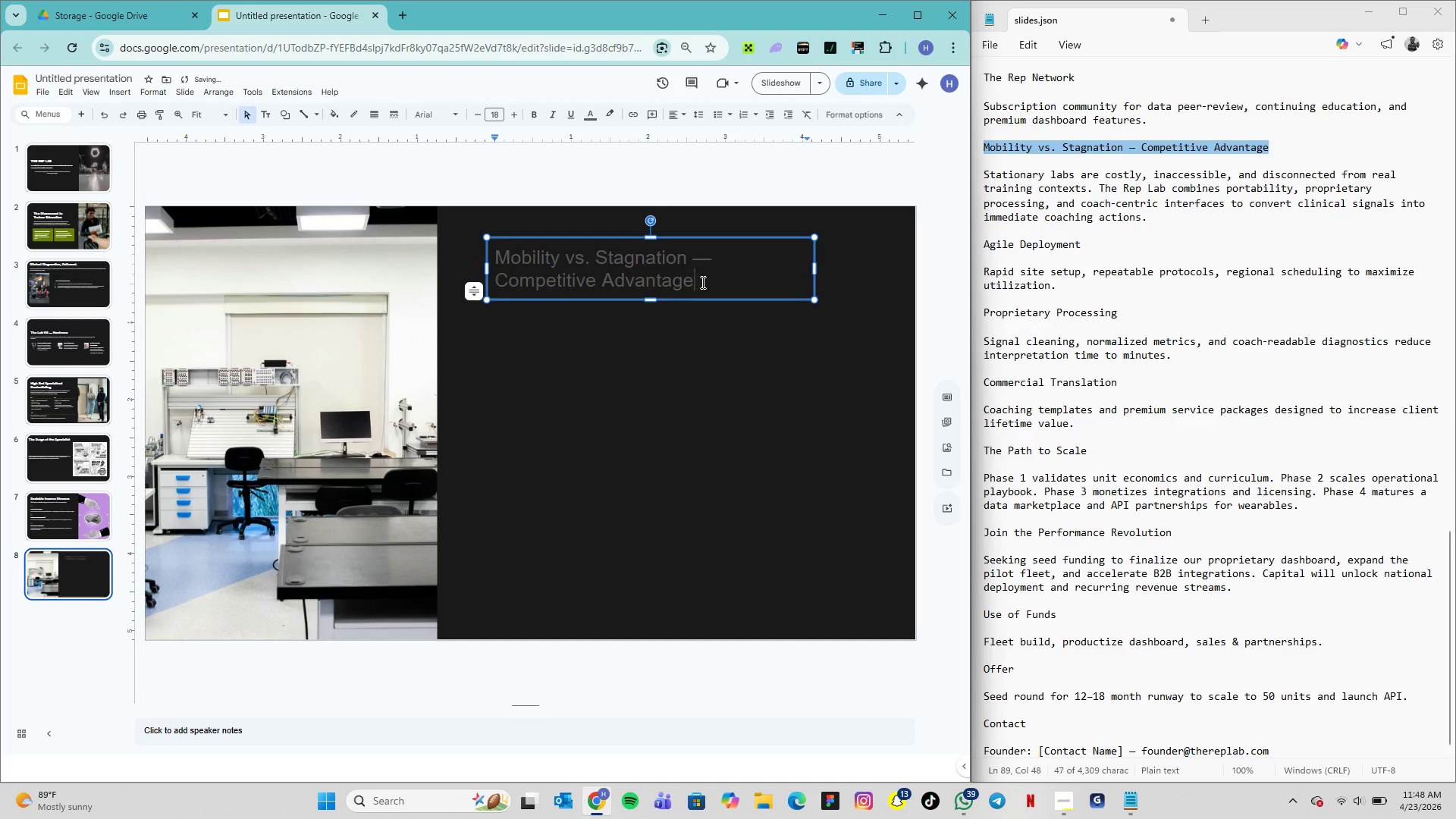 
left_click_drag(start_coordinate=[701, 282], to_coordinate=[495, 257])
 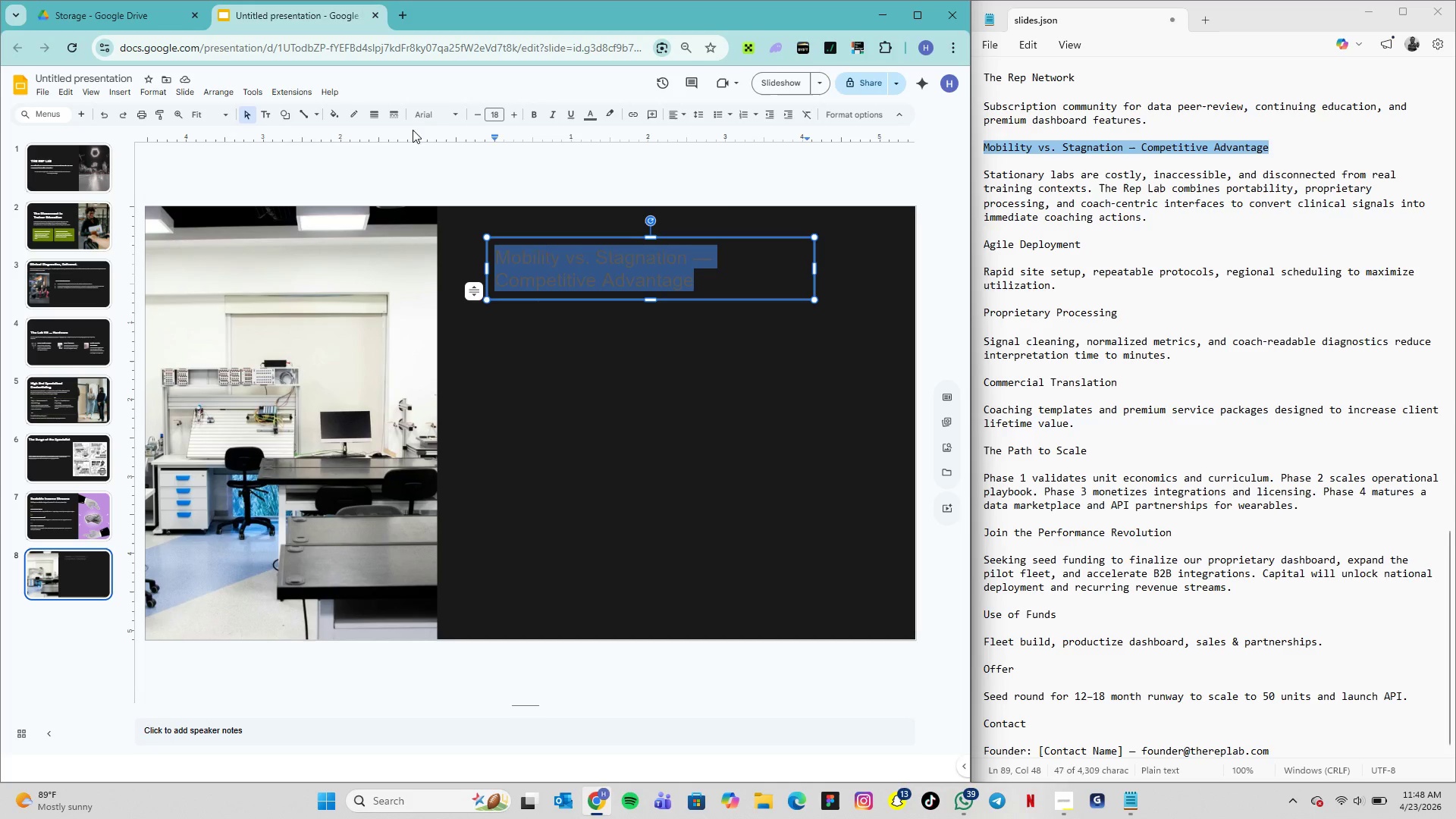 
left_click([588, 121])
 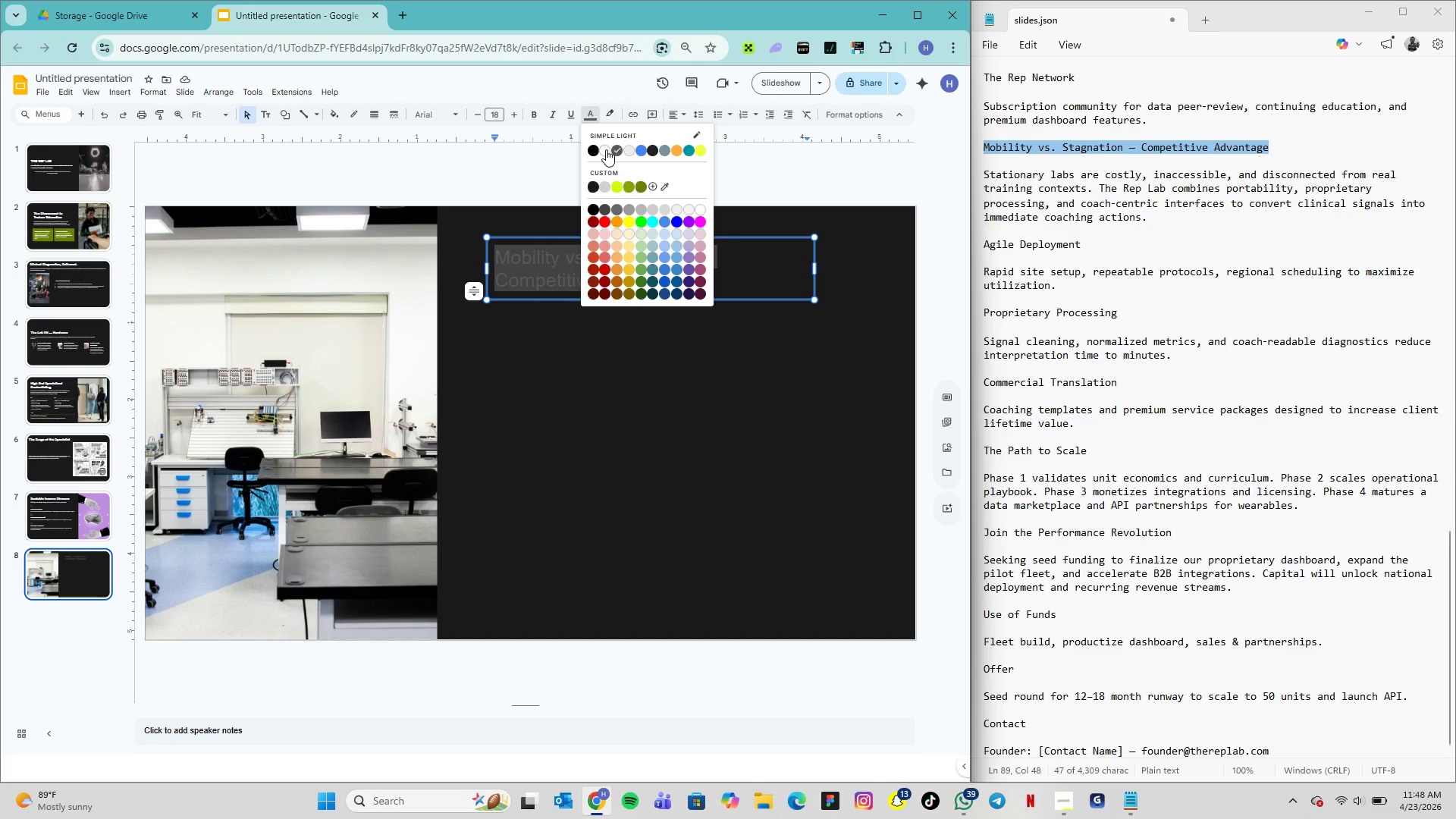 
left_click([606, 149])
 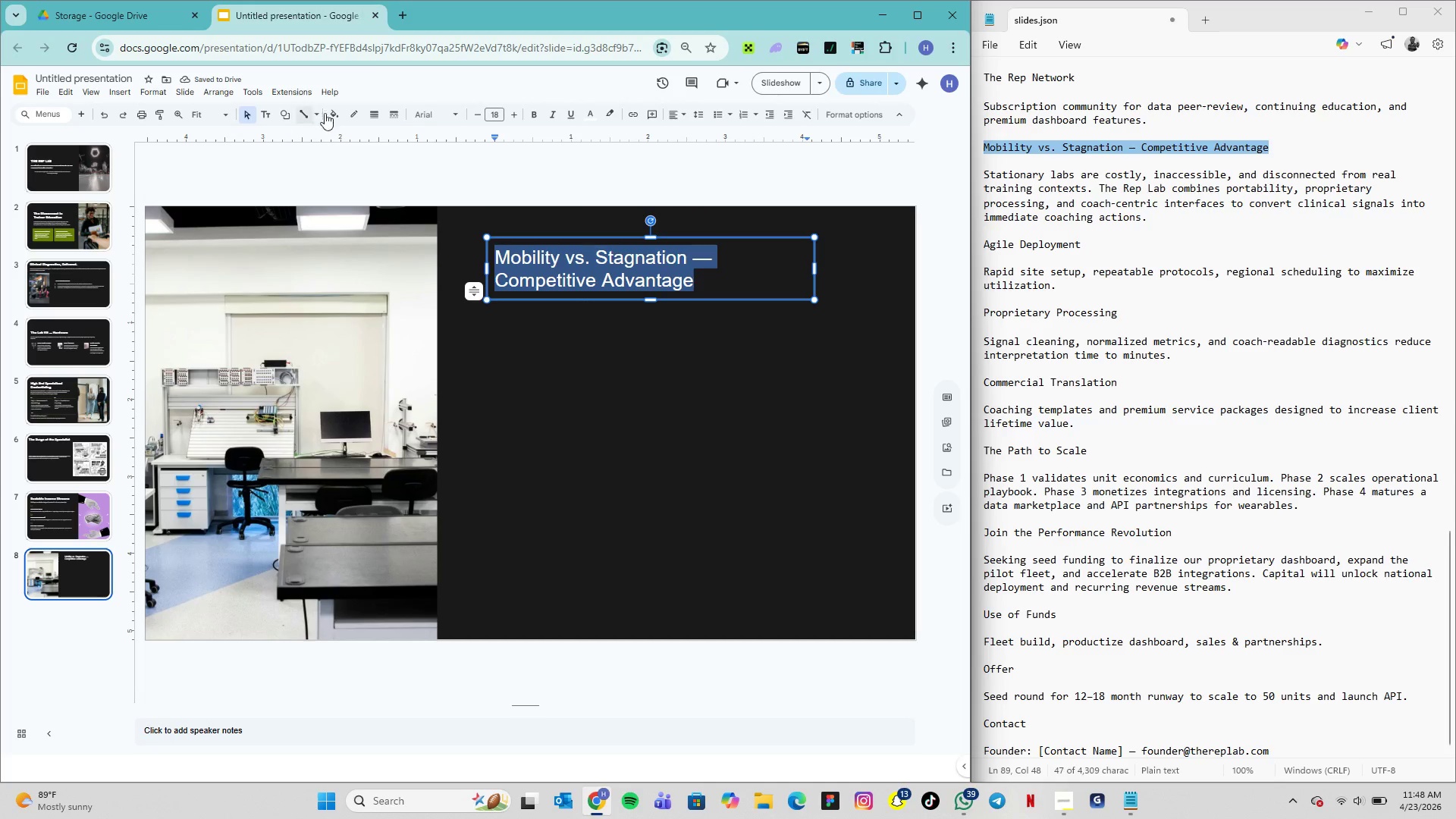 
left_click([442, 115])
 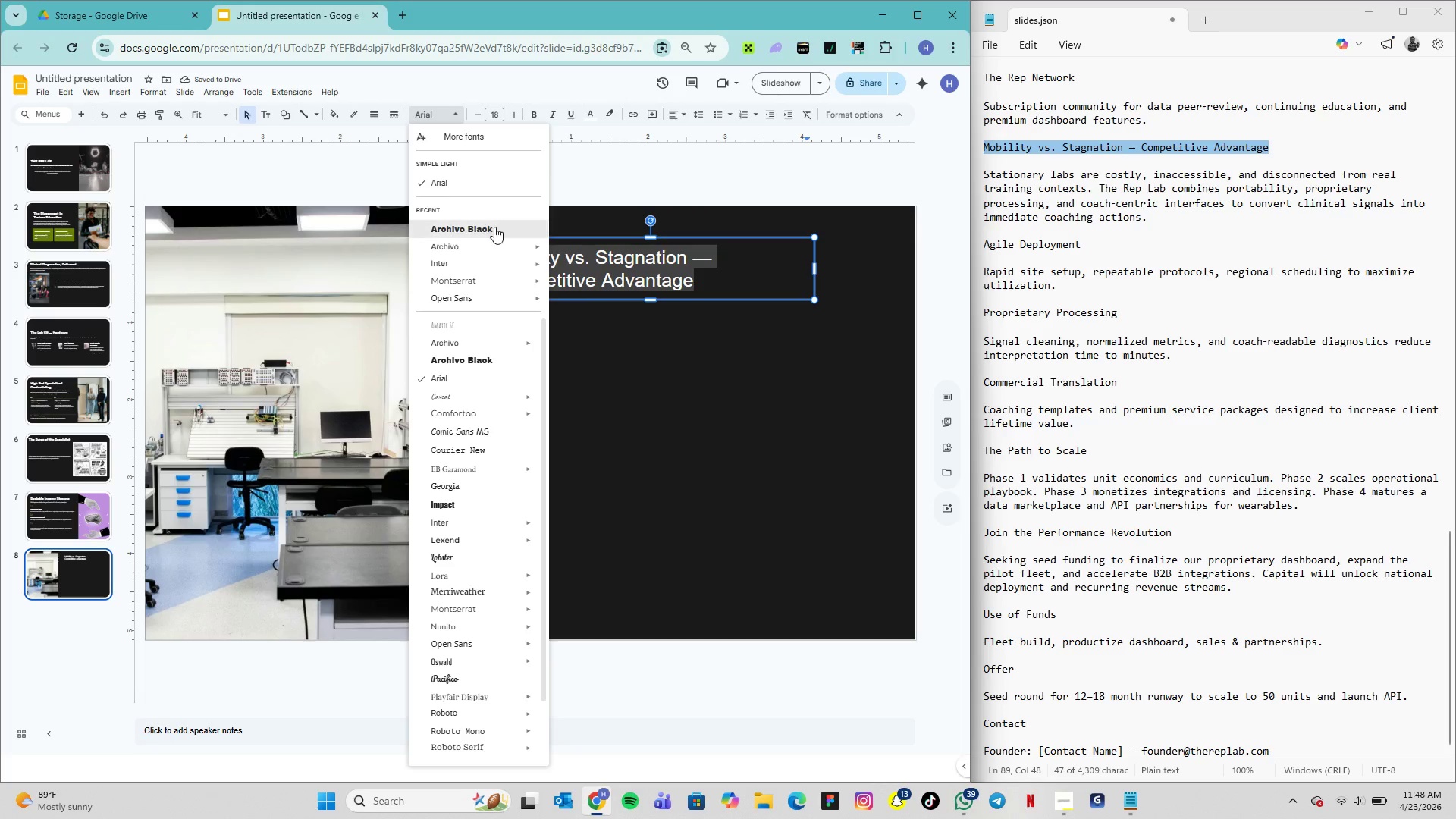 
left_click([496, 228])
 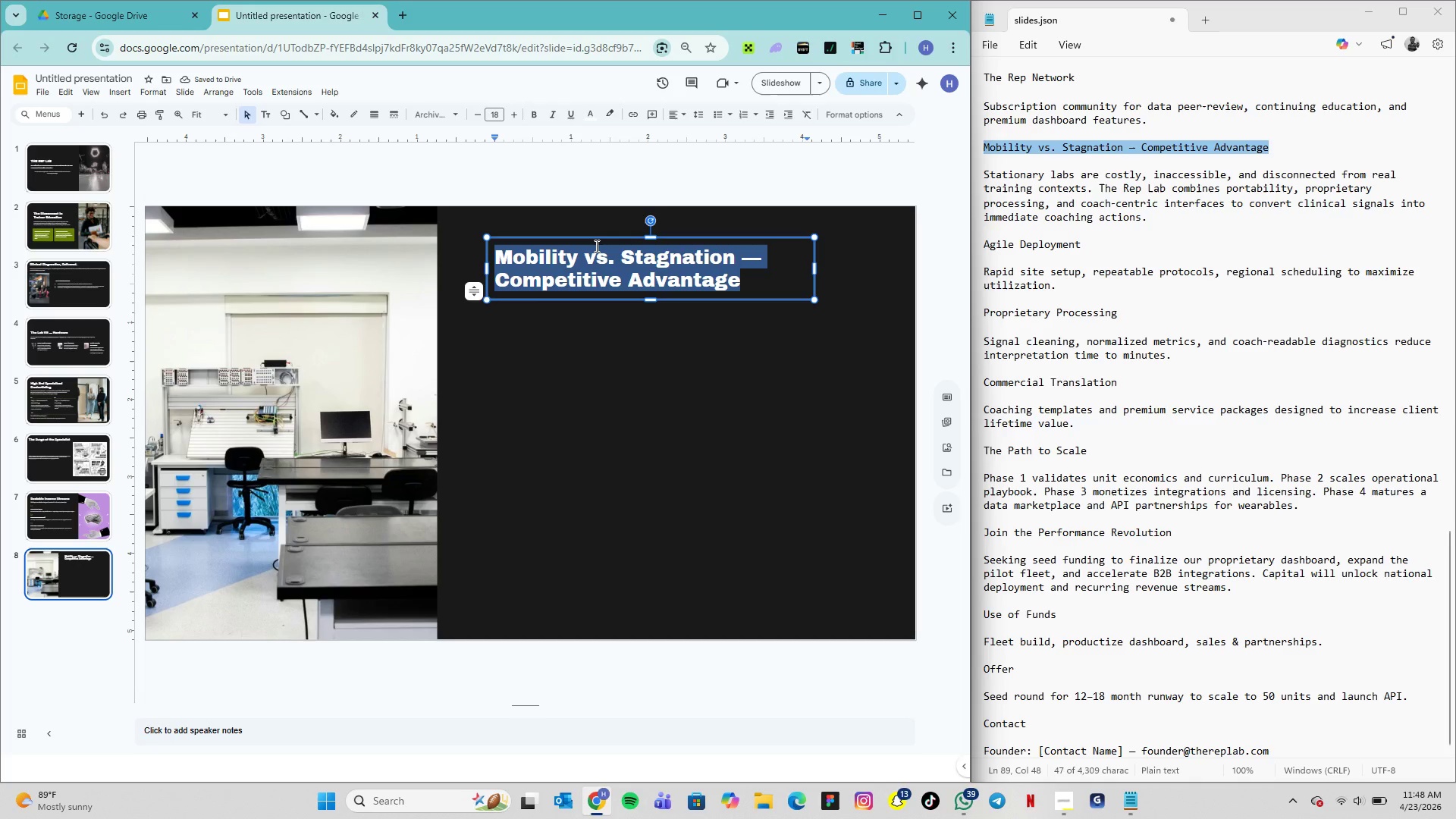 
wait(6.14)
 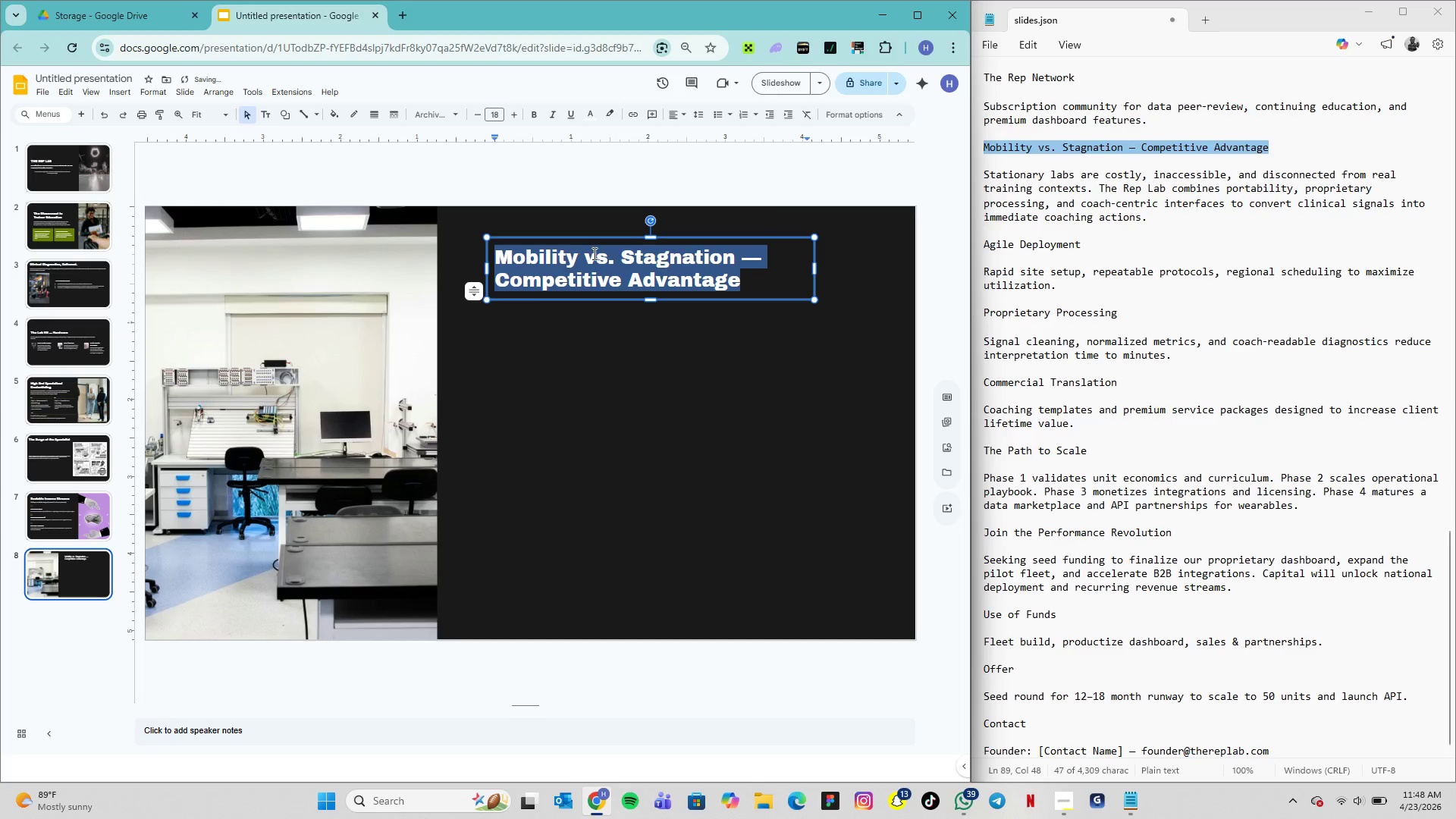 
left_click_drag(start_coordinate=[595, 242], to_coordinate=[583, 223])
 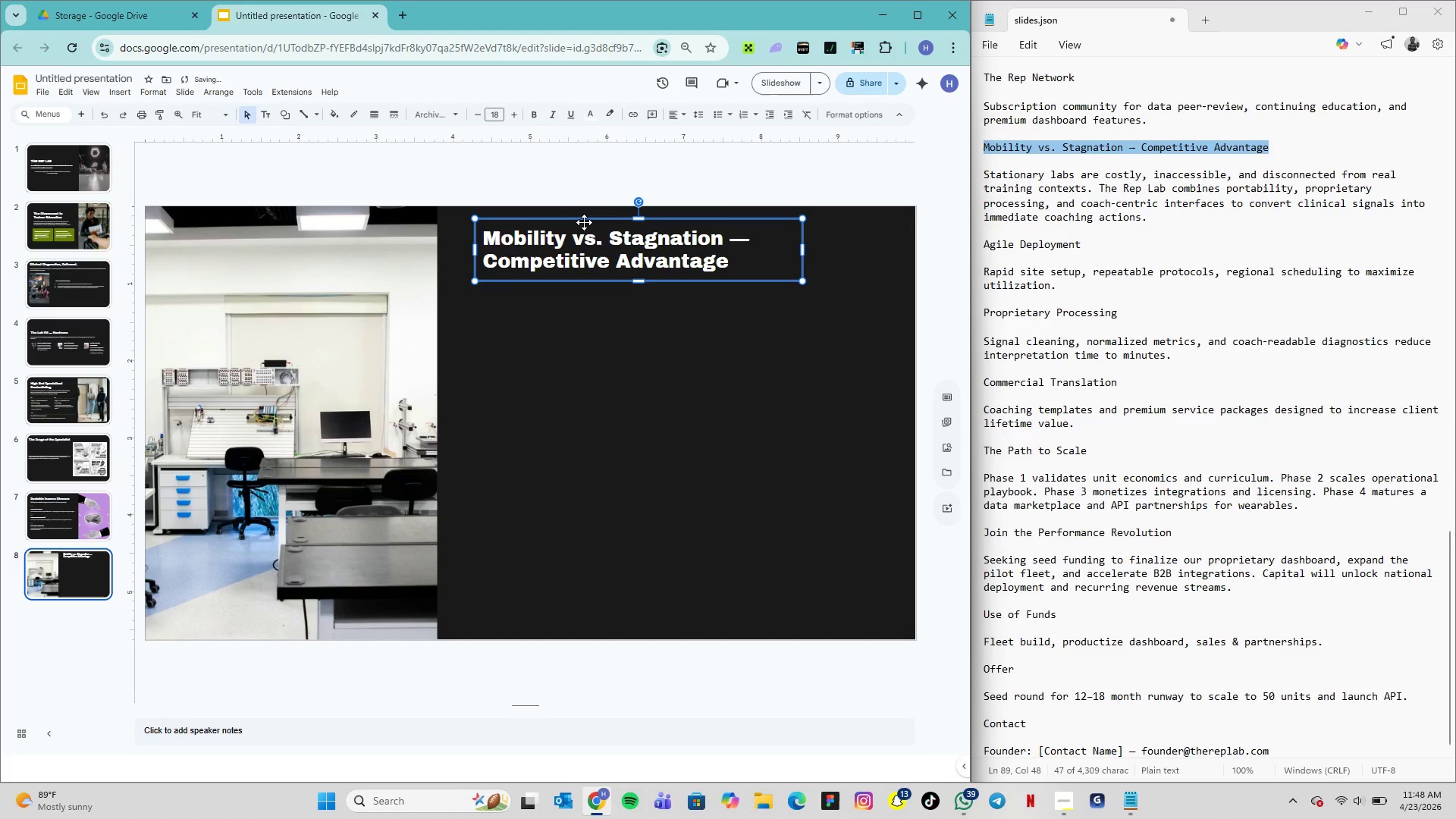 
left_click_drag(start_coordinate=[584, 222], to_coordinate=[578, 221])
 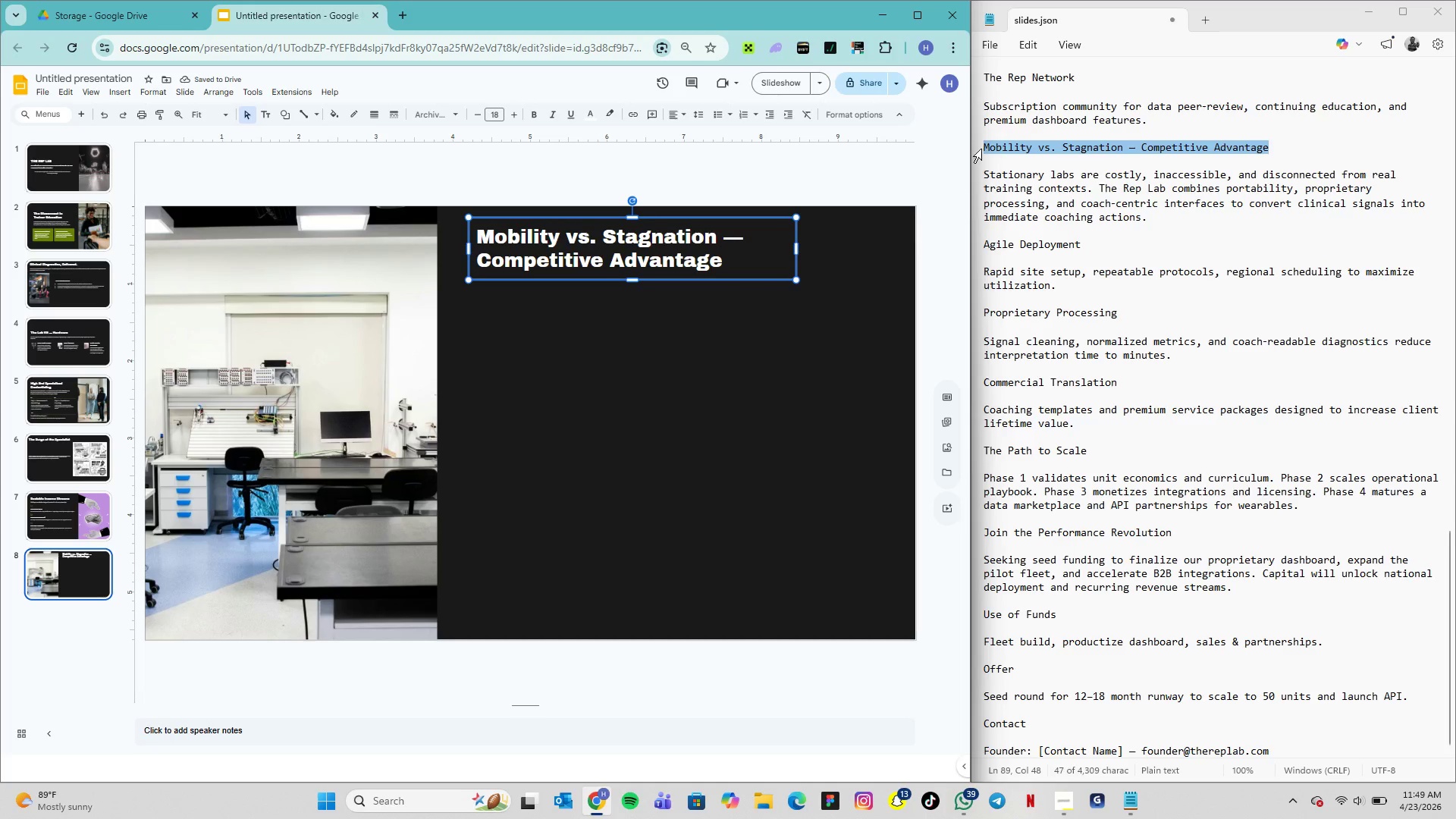 
wait(6.45)
 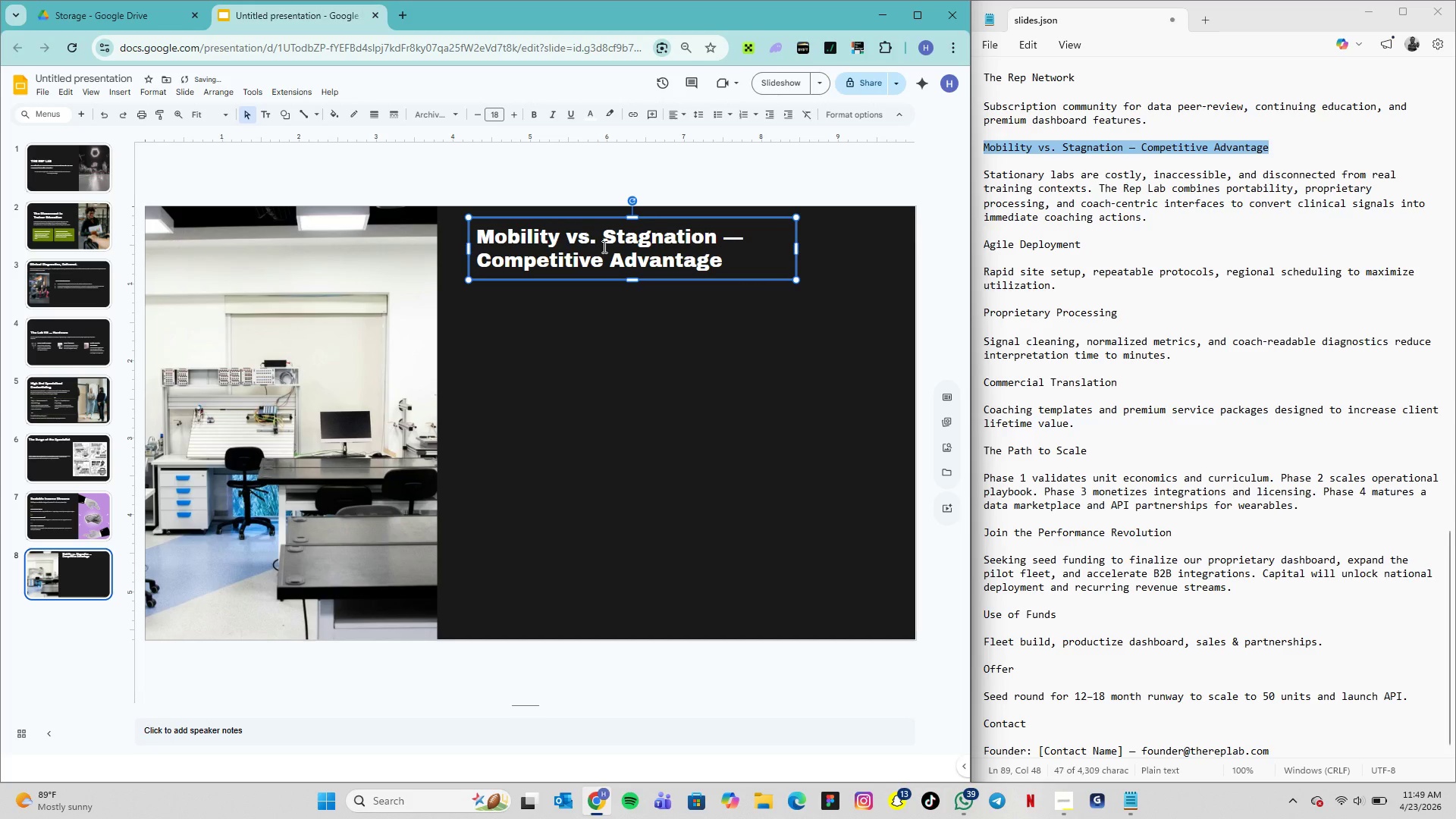 
left_click_drag(start_coordinate=[986, 174], to_coordinate=[1147, 219])
 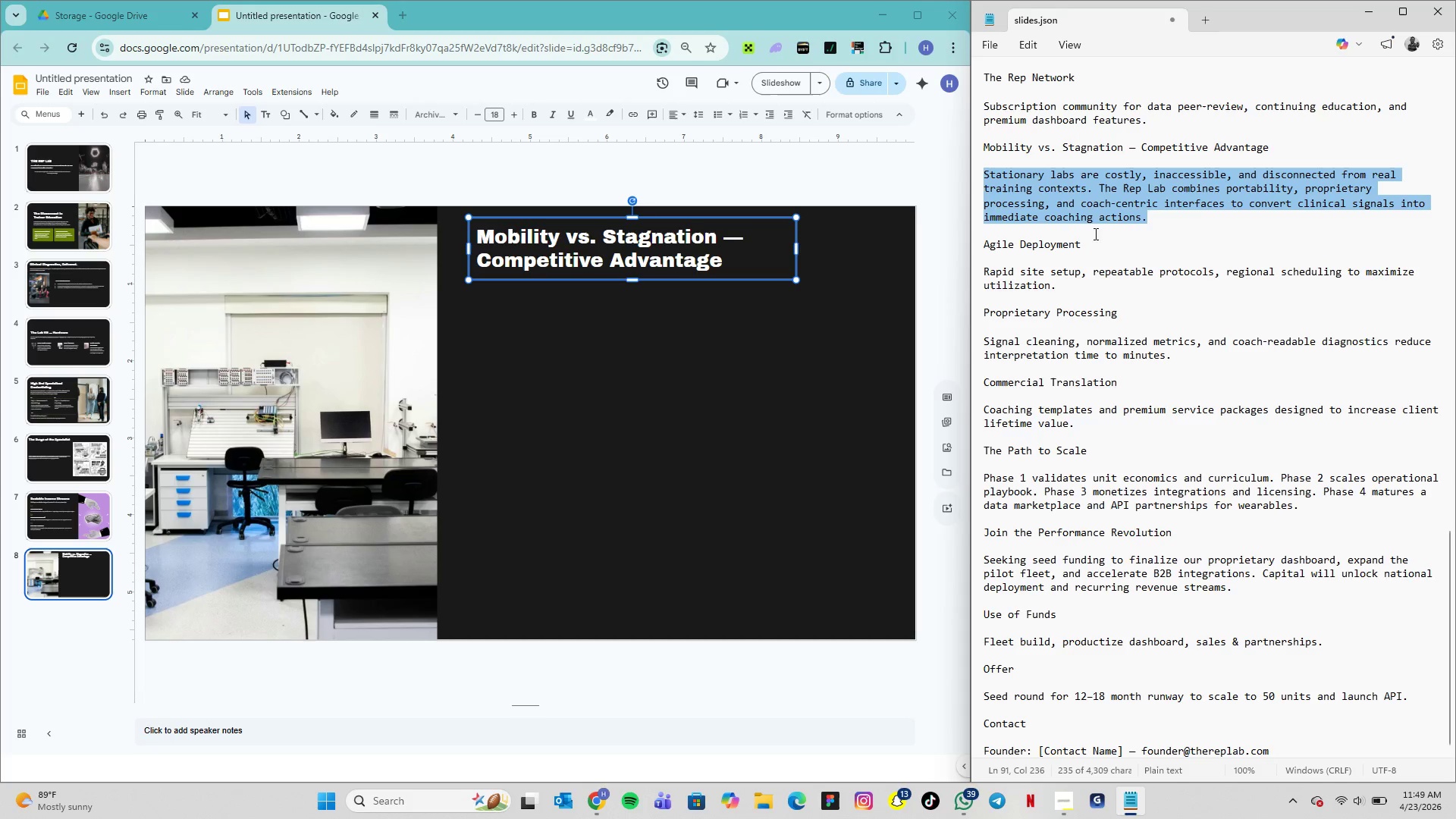 
key(Control+C)
 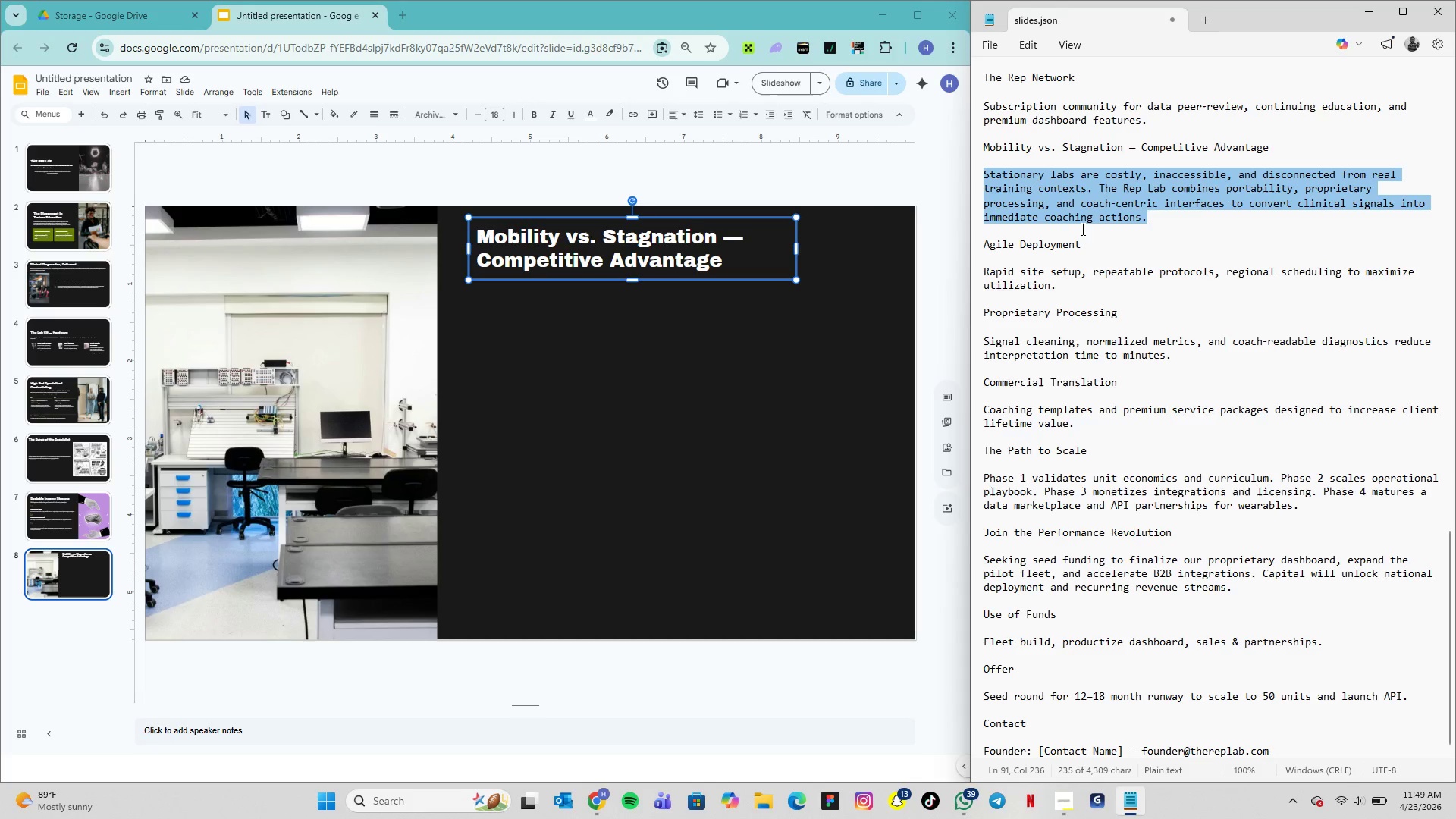 
key(Control+C)
 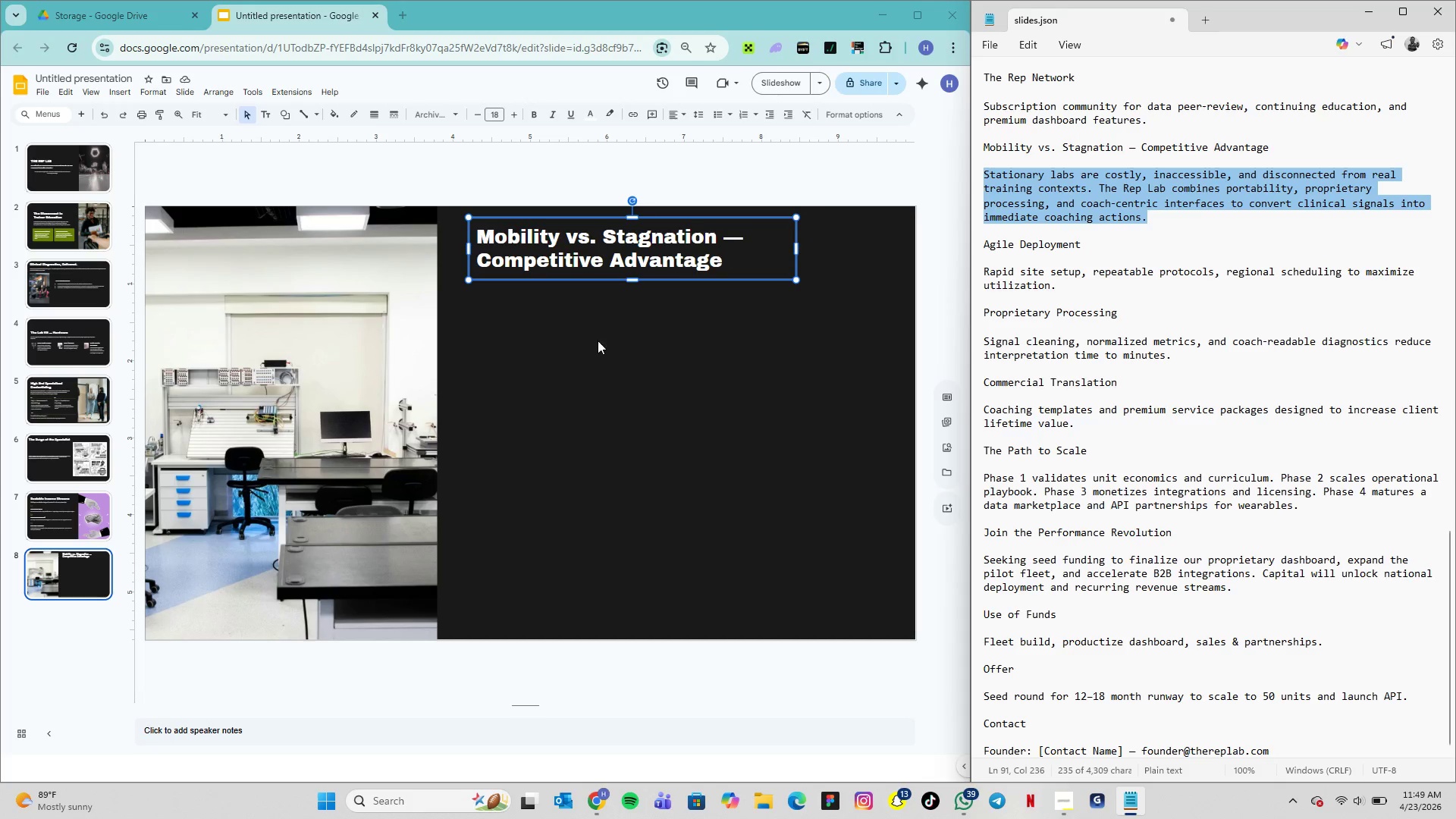 
left_click([593, 341])
 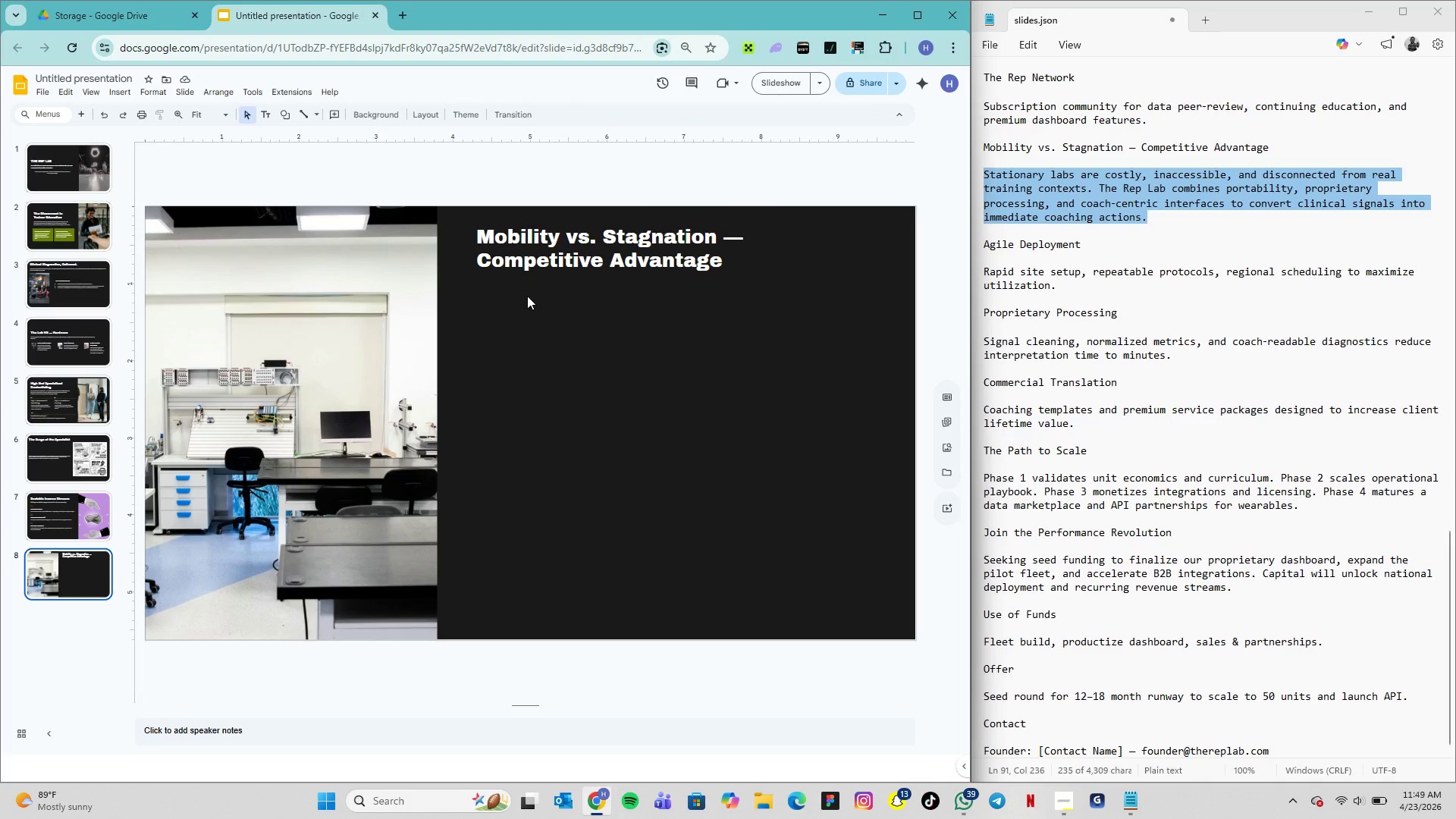 
left_click([526, 296])
 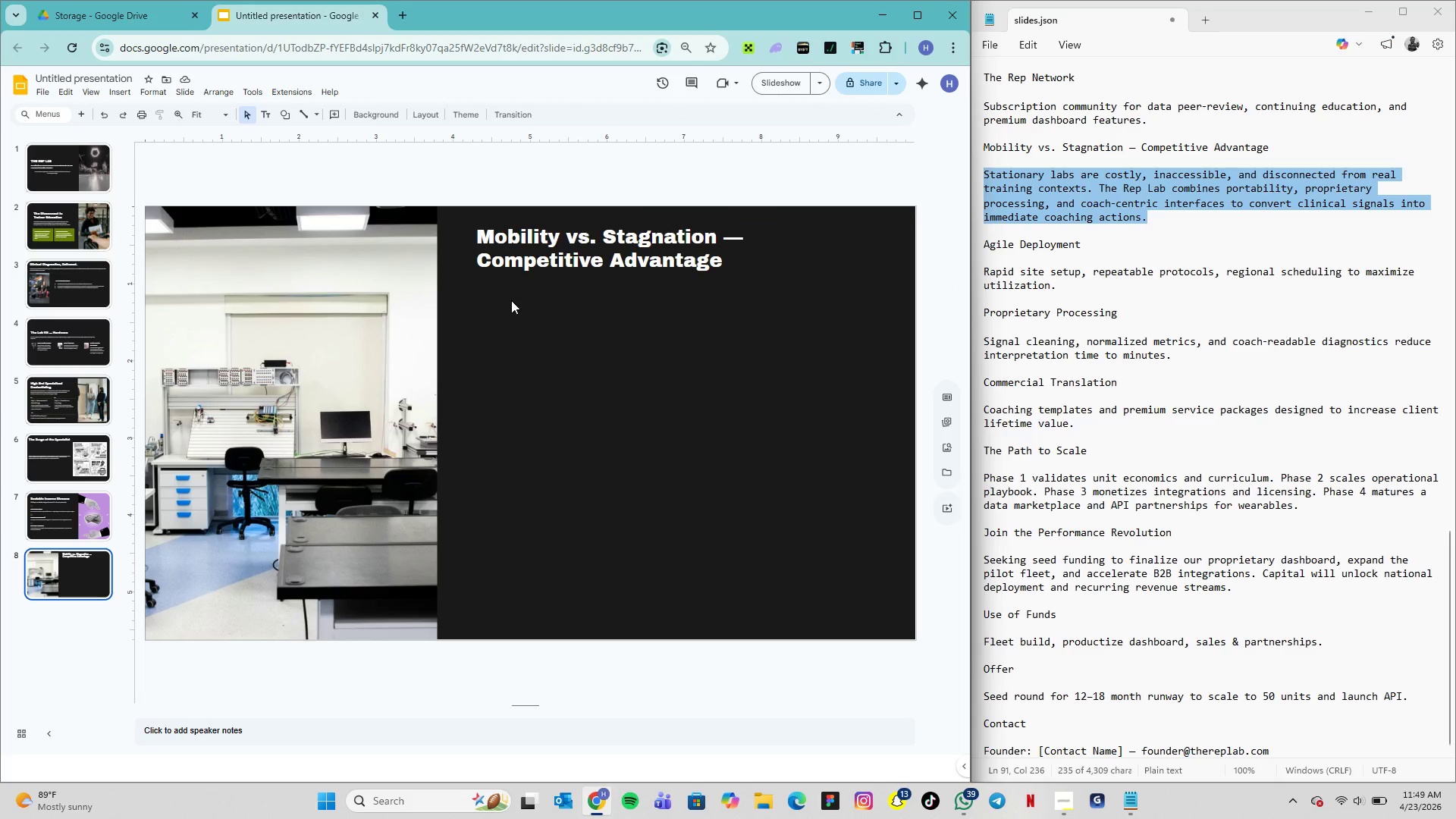 
wait(8.69)
 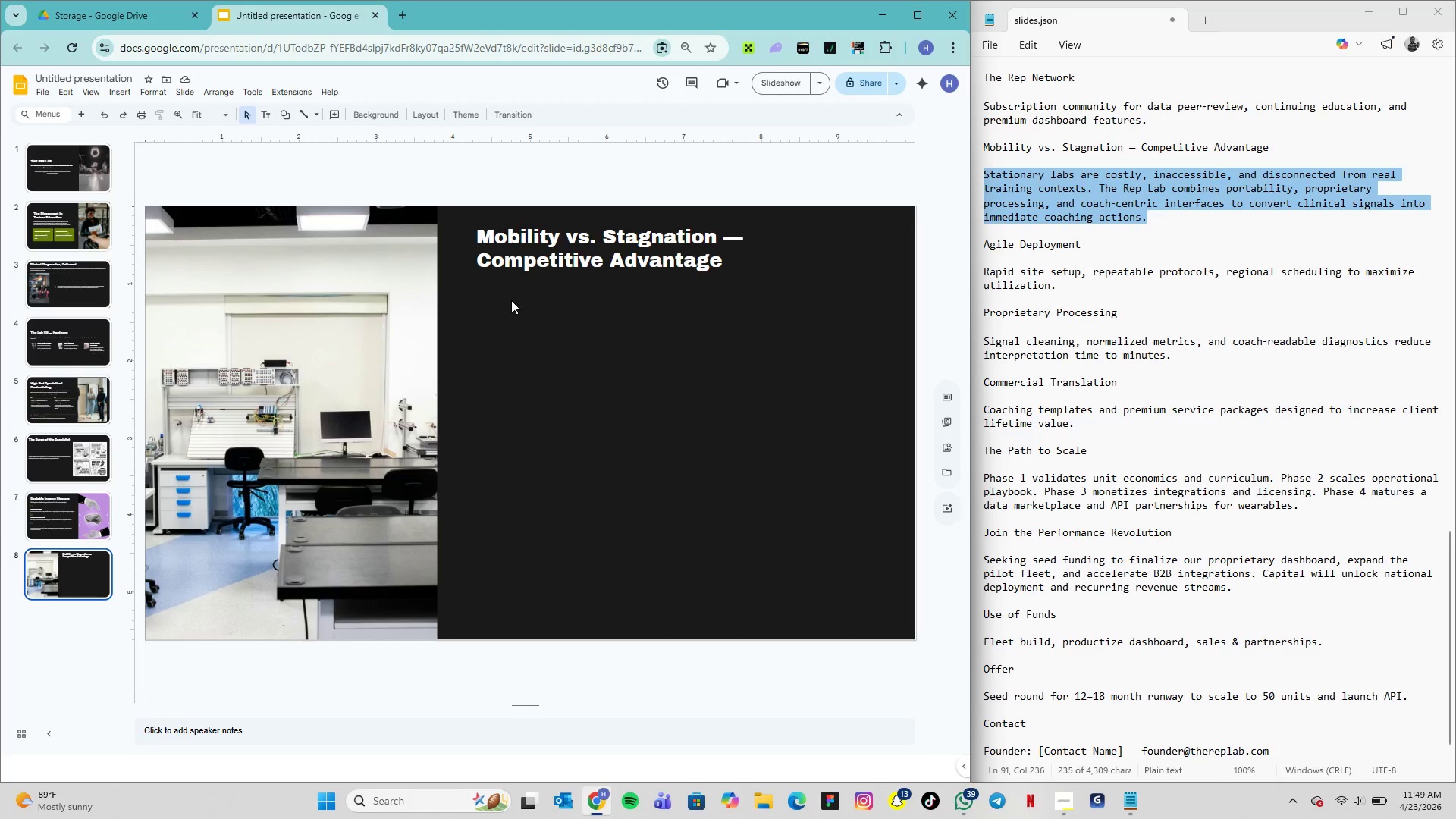 
left_click([265, 119])
 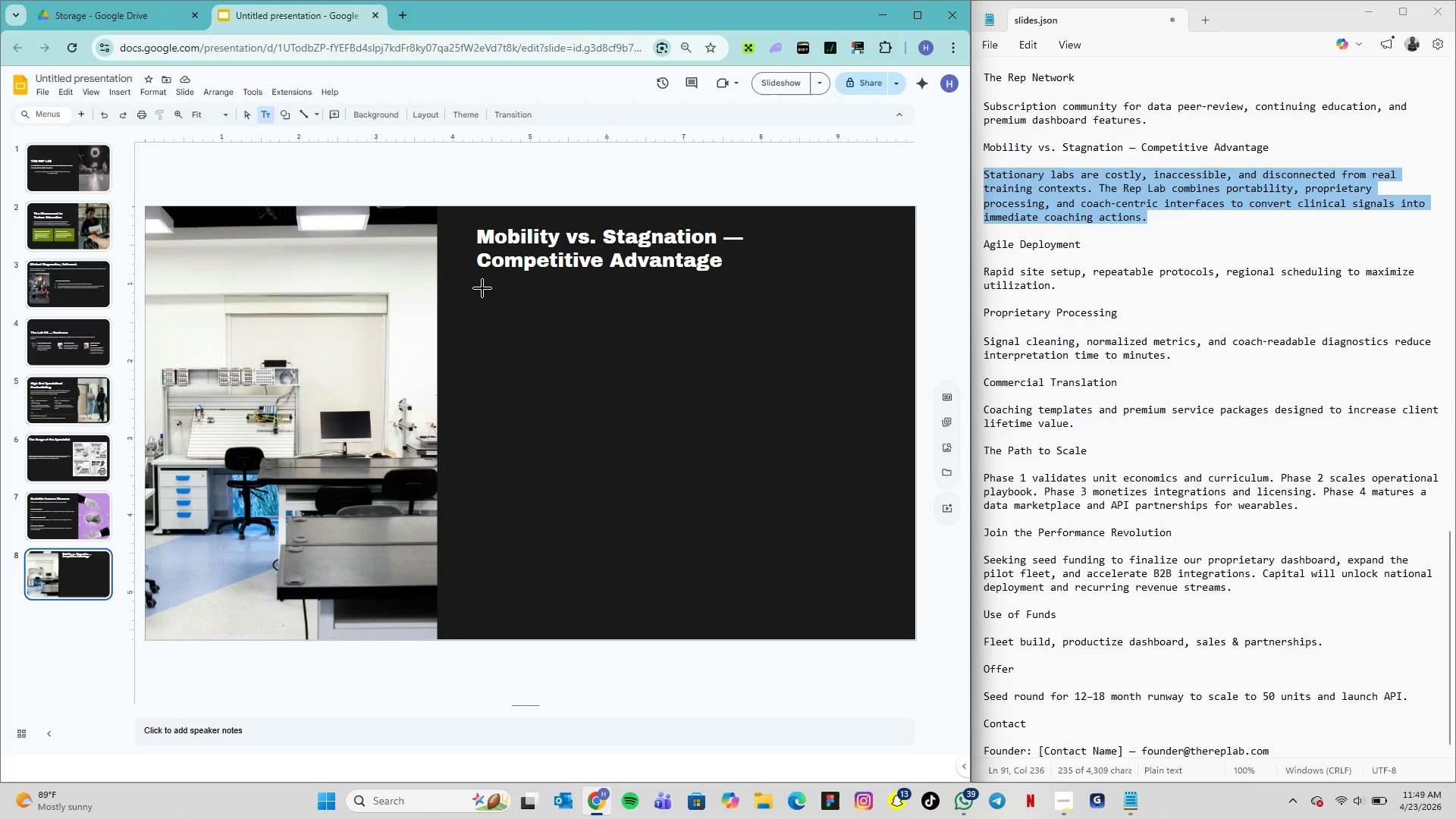 
left_click([485, 289])
 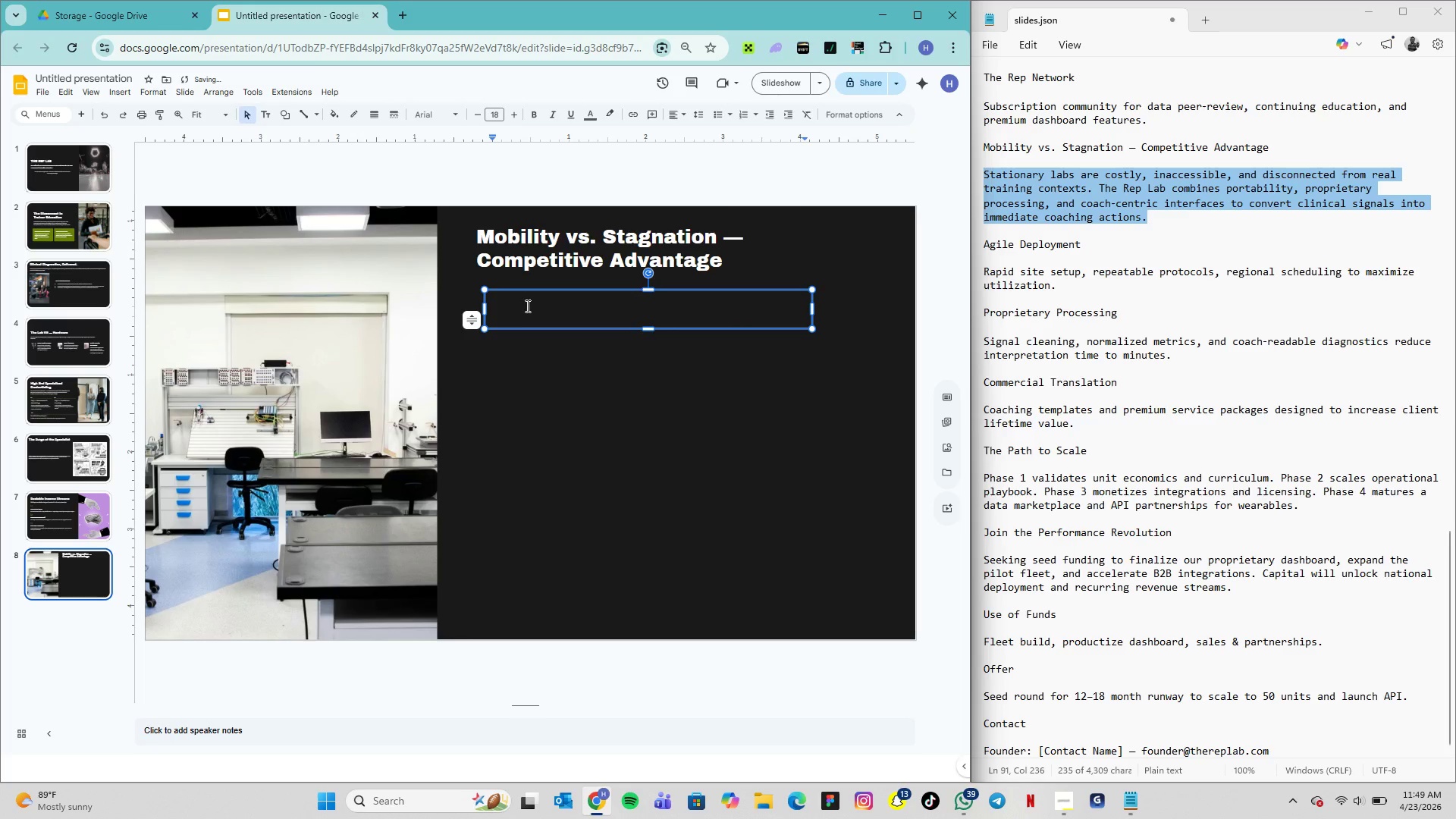 
key(Control+V)
 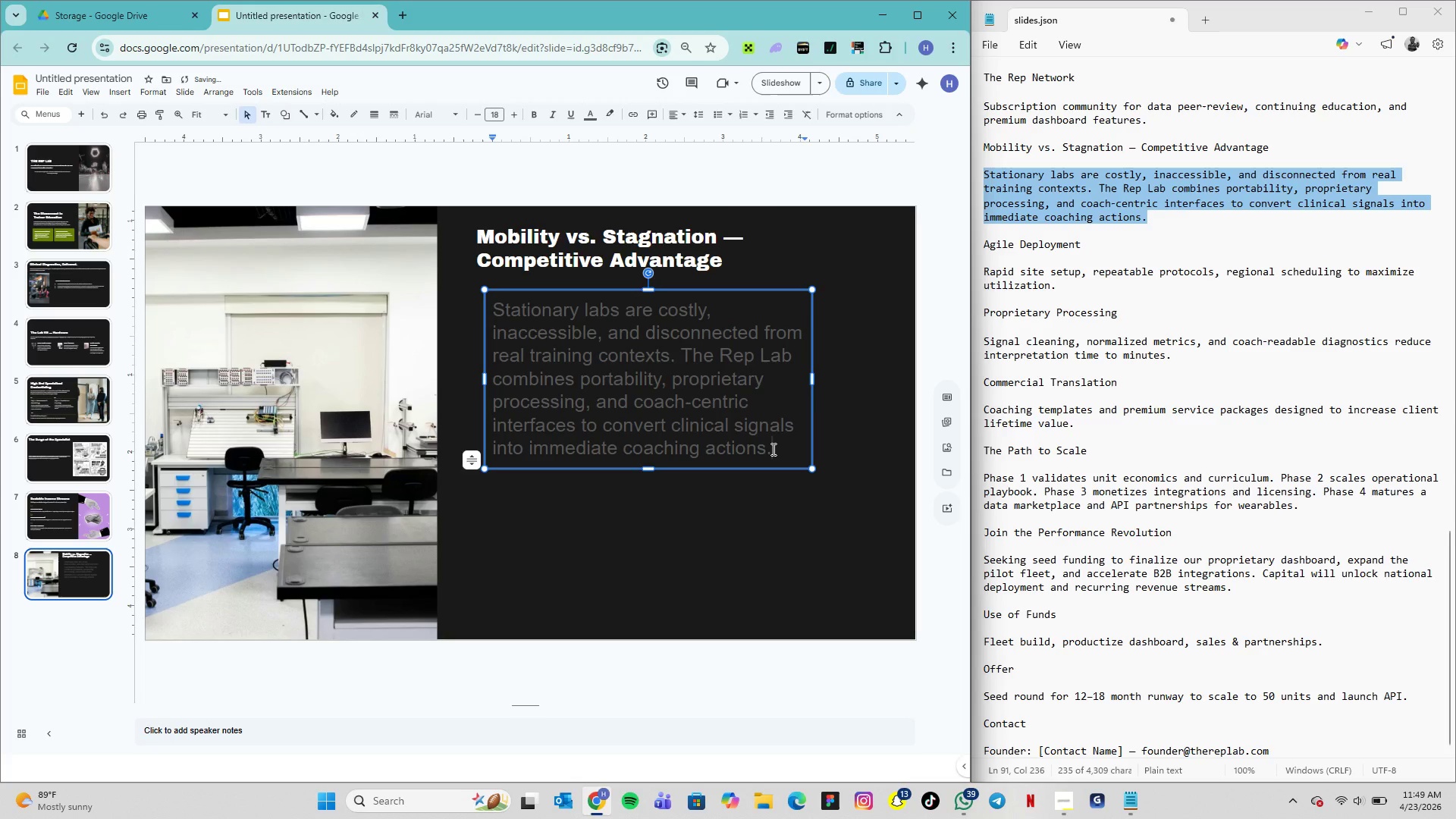 
left_click_drag(start_coordinate=[773, 450], to_coordinate=[490, 315])
 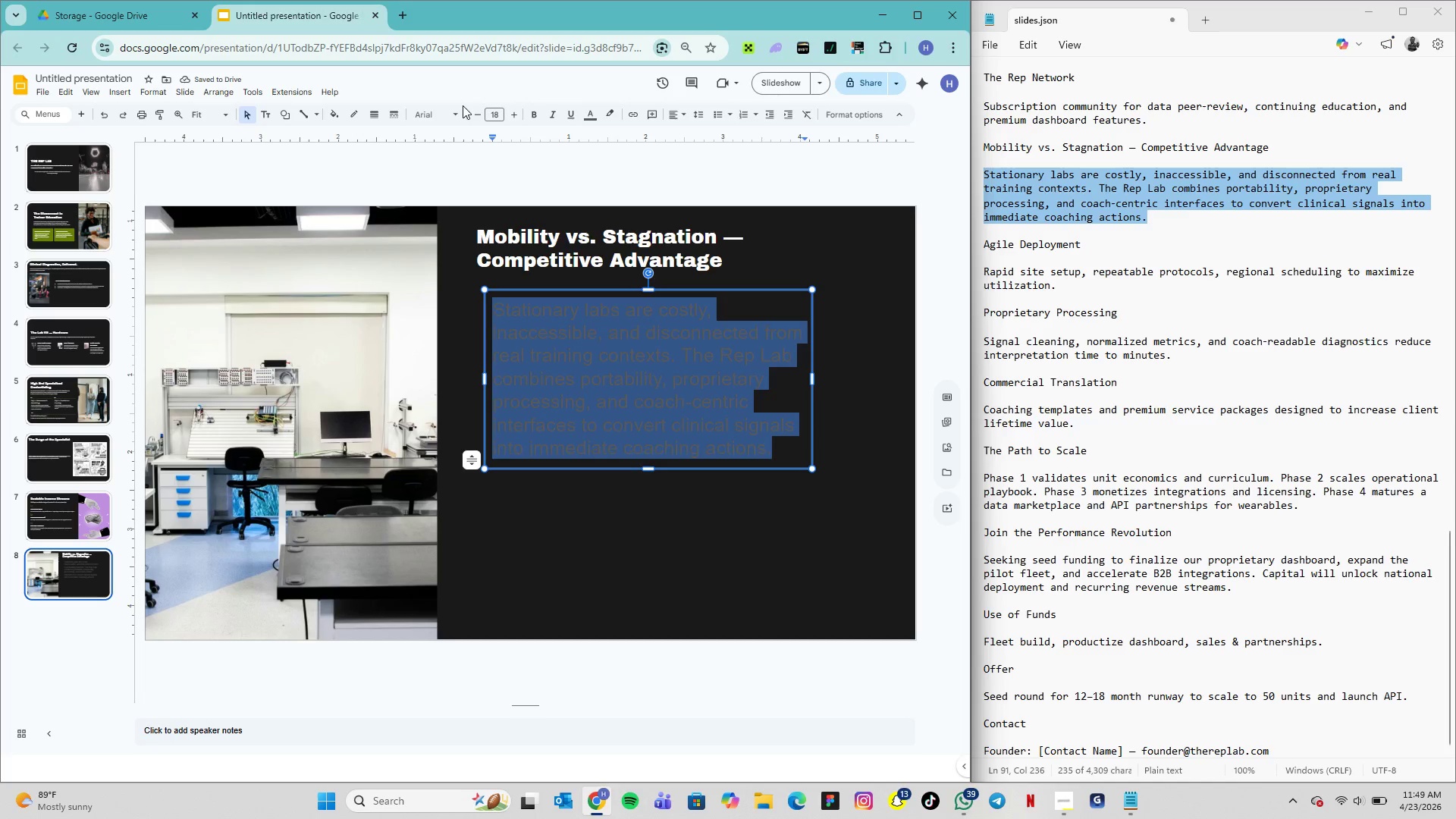 
left_click([456, 115])
 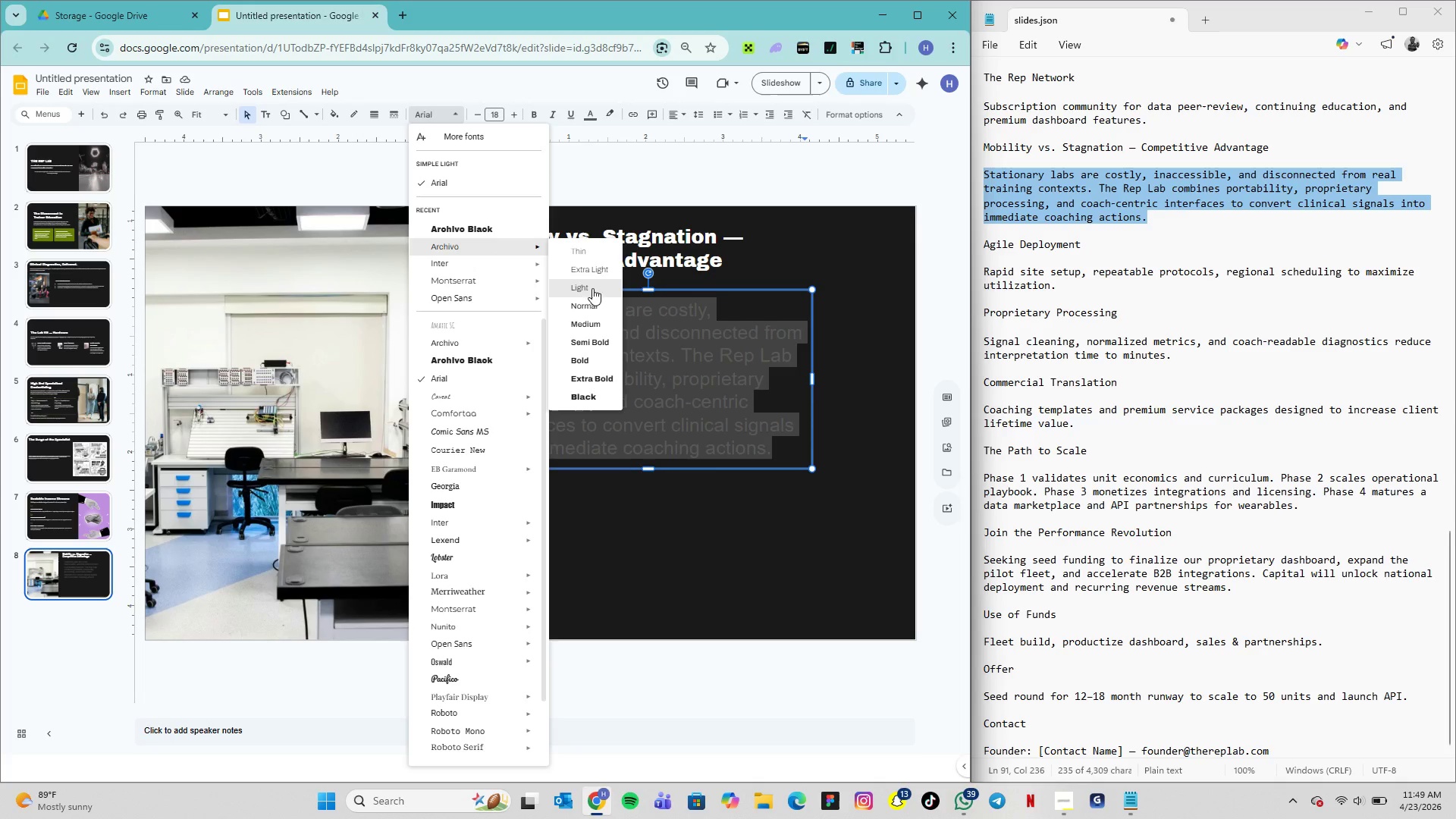 
left_click([595, 300])
 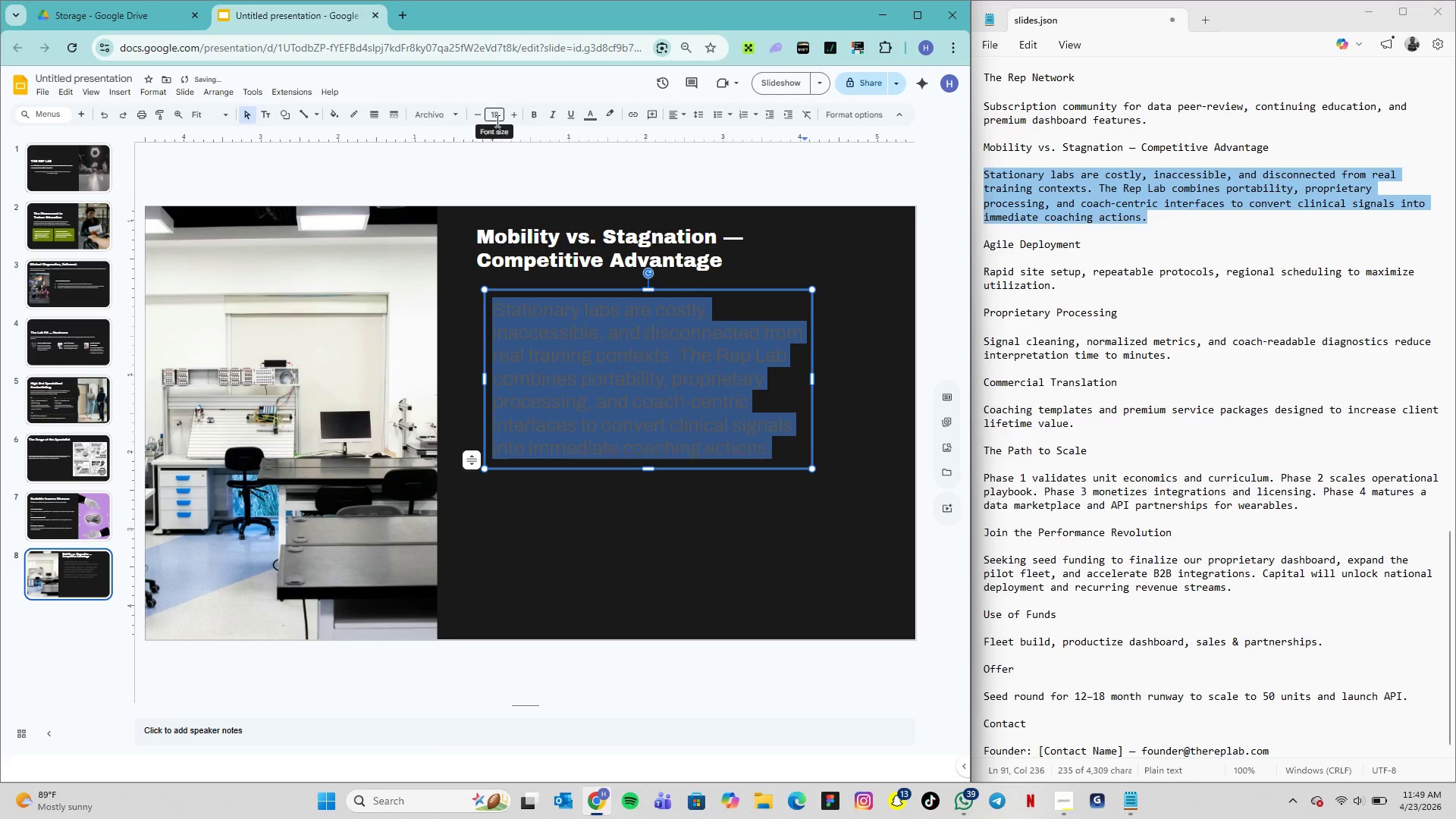 
left_click([497, 118])
 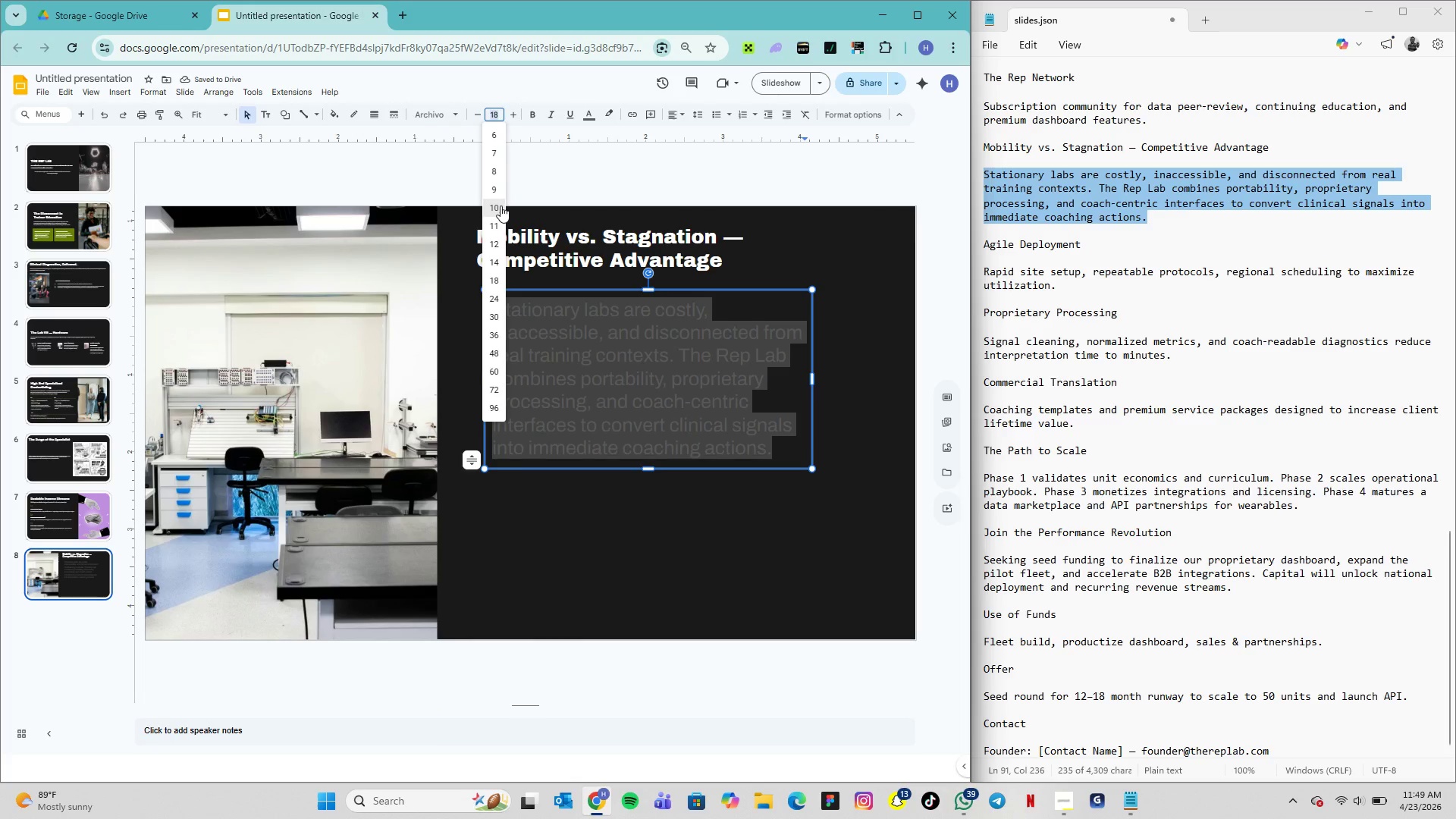 
left_click([500, 207])
 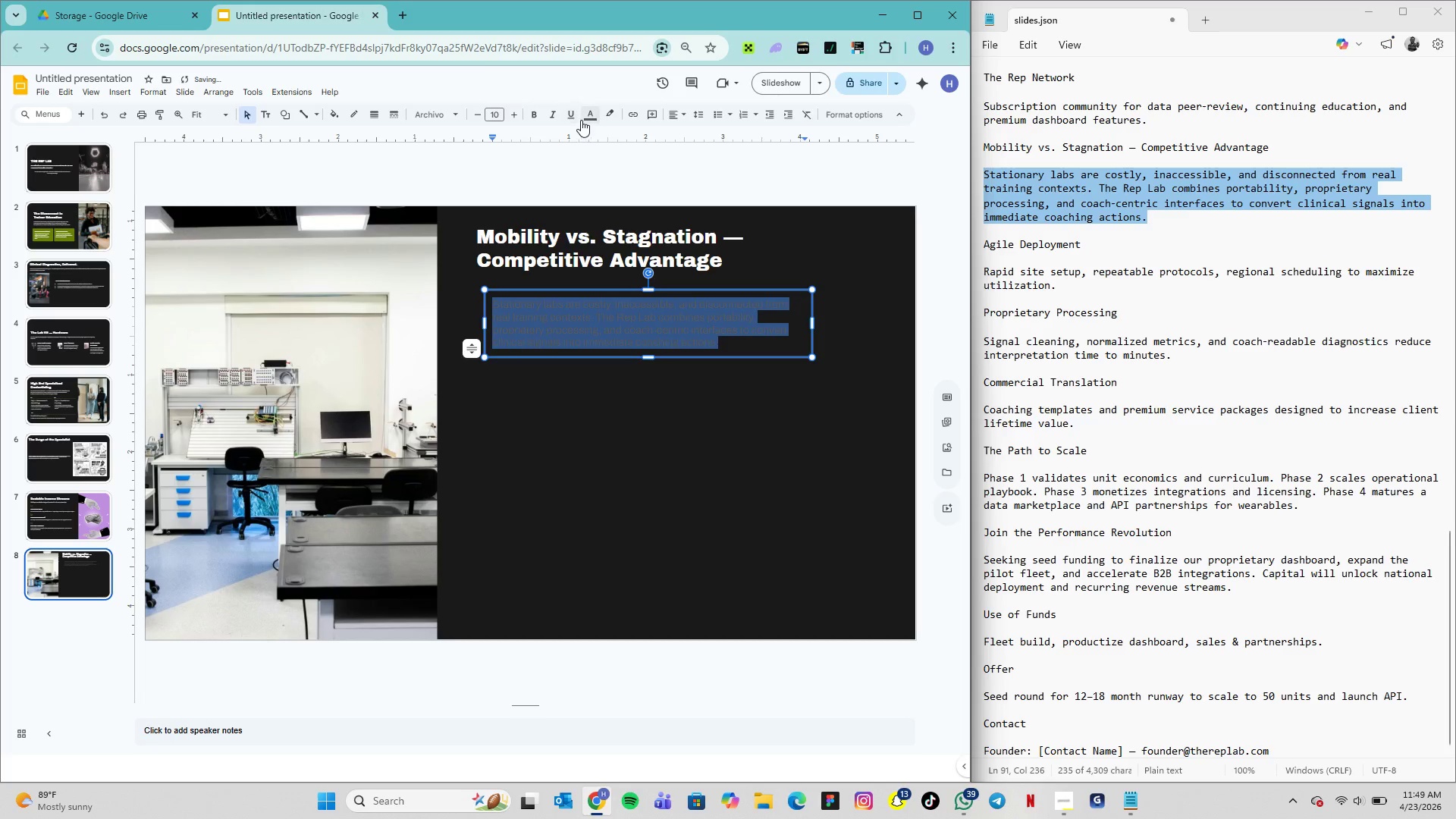 
left_click([587, 118])
 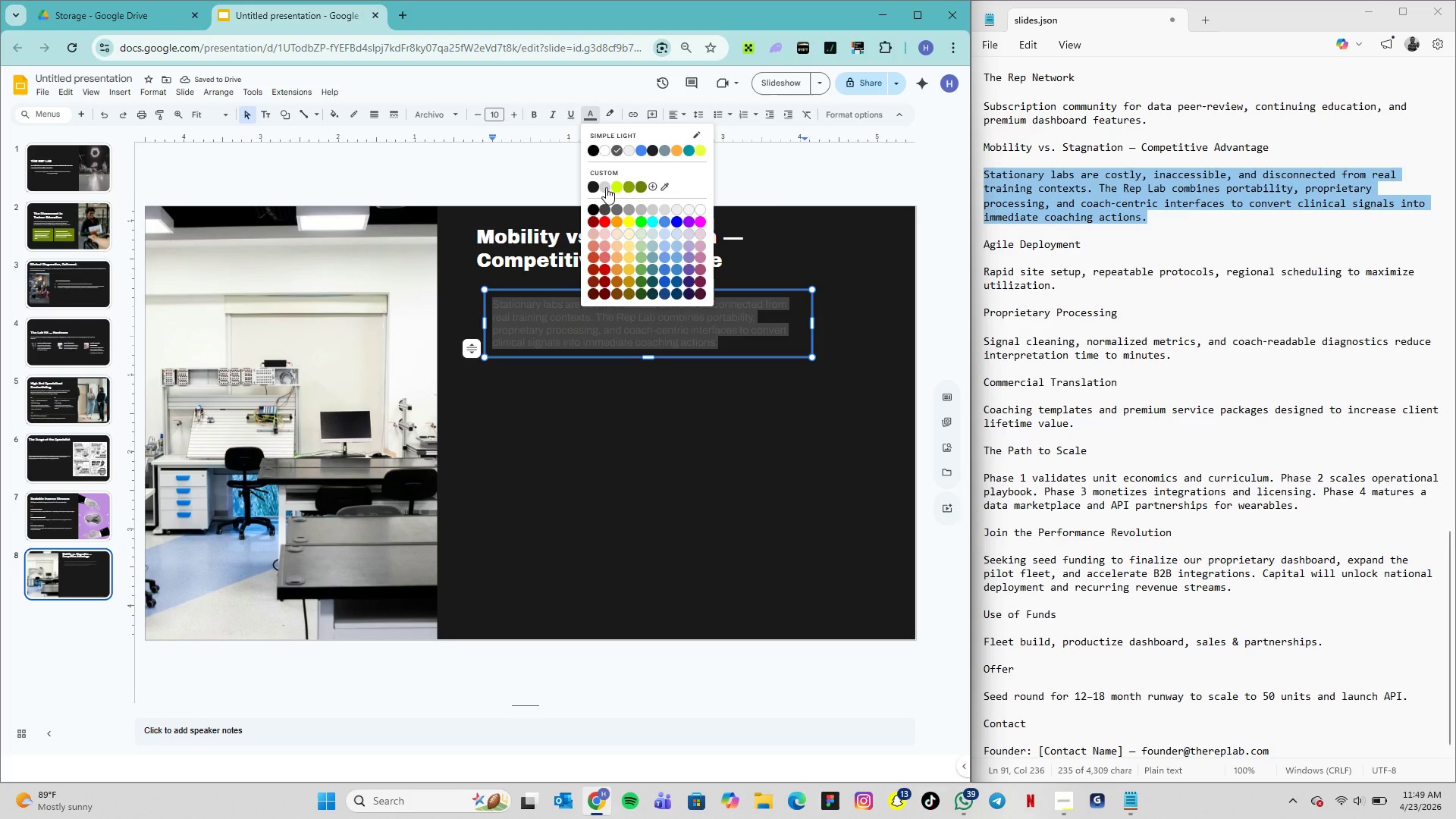 
left_click([606, 187])
 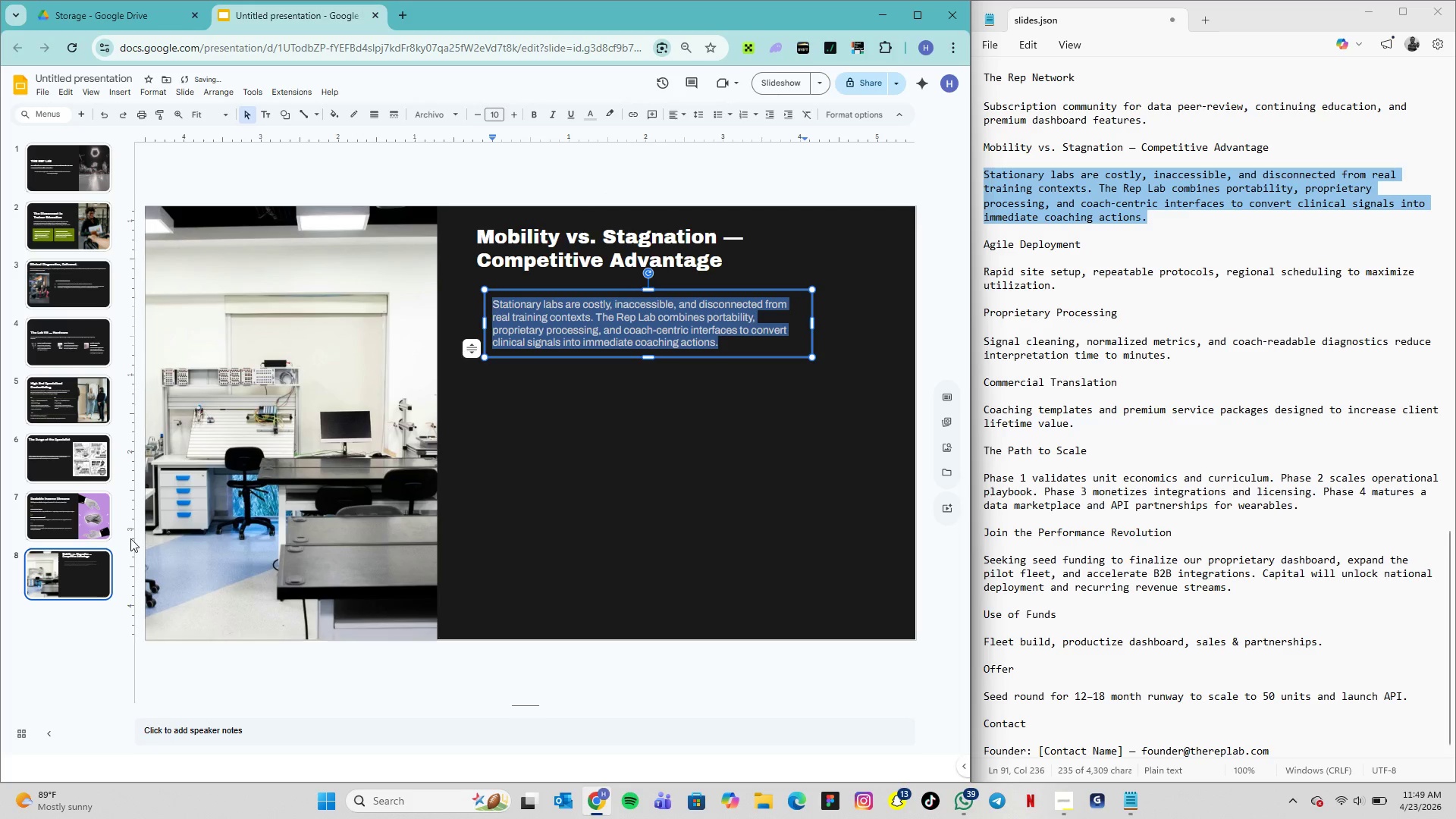 
left_click([89, 519])
 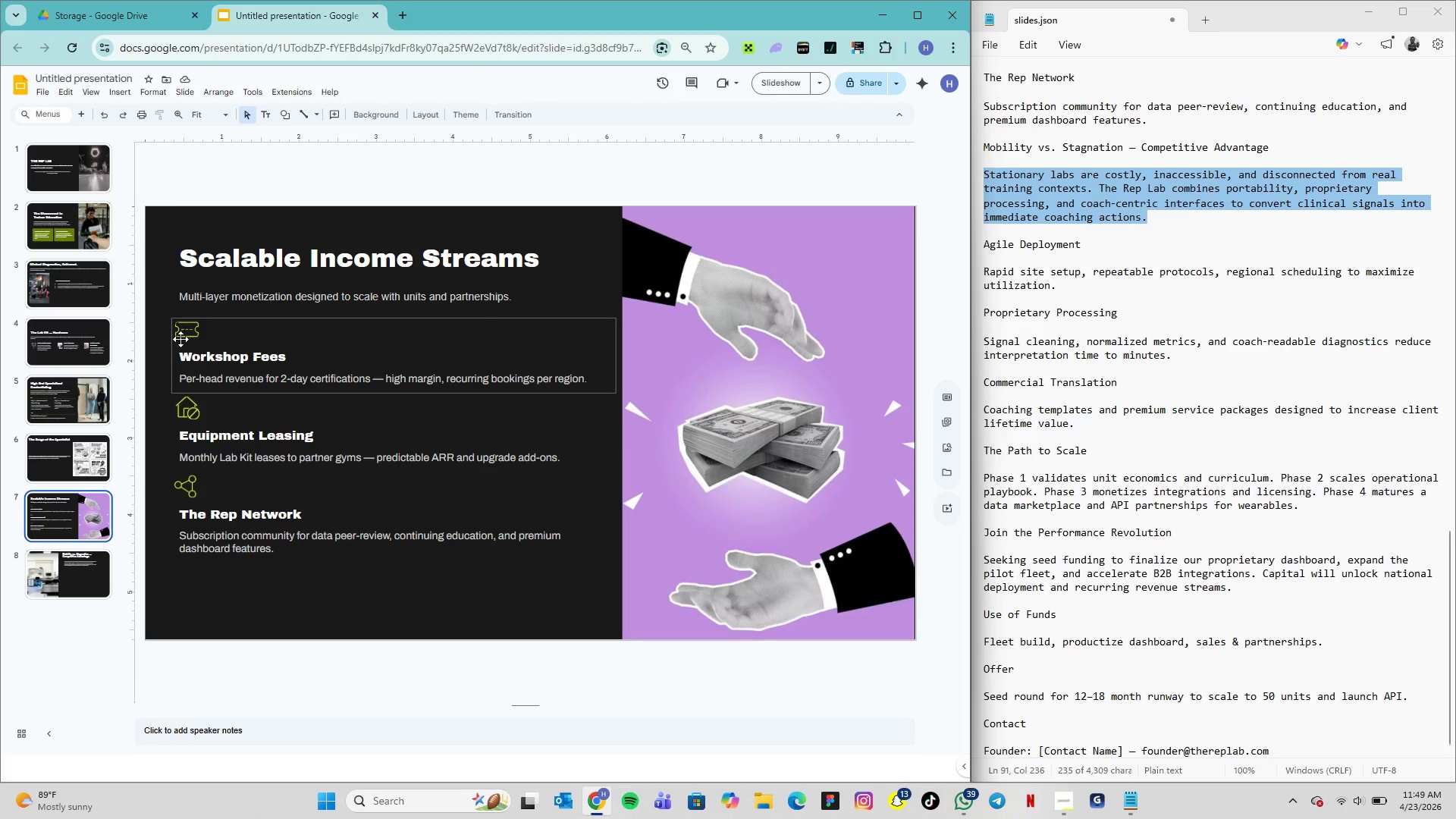 
wait(5.64)
 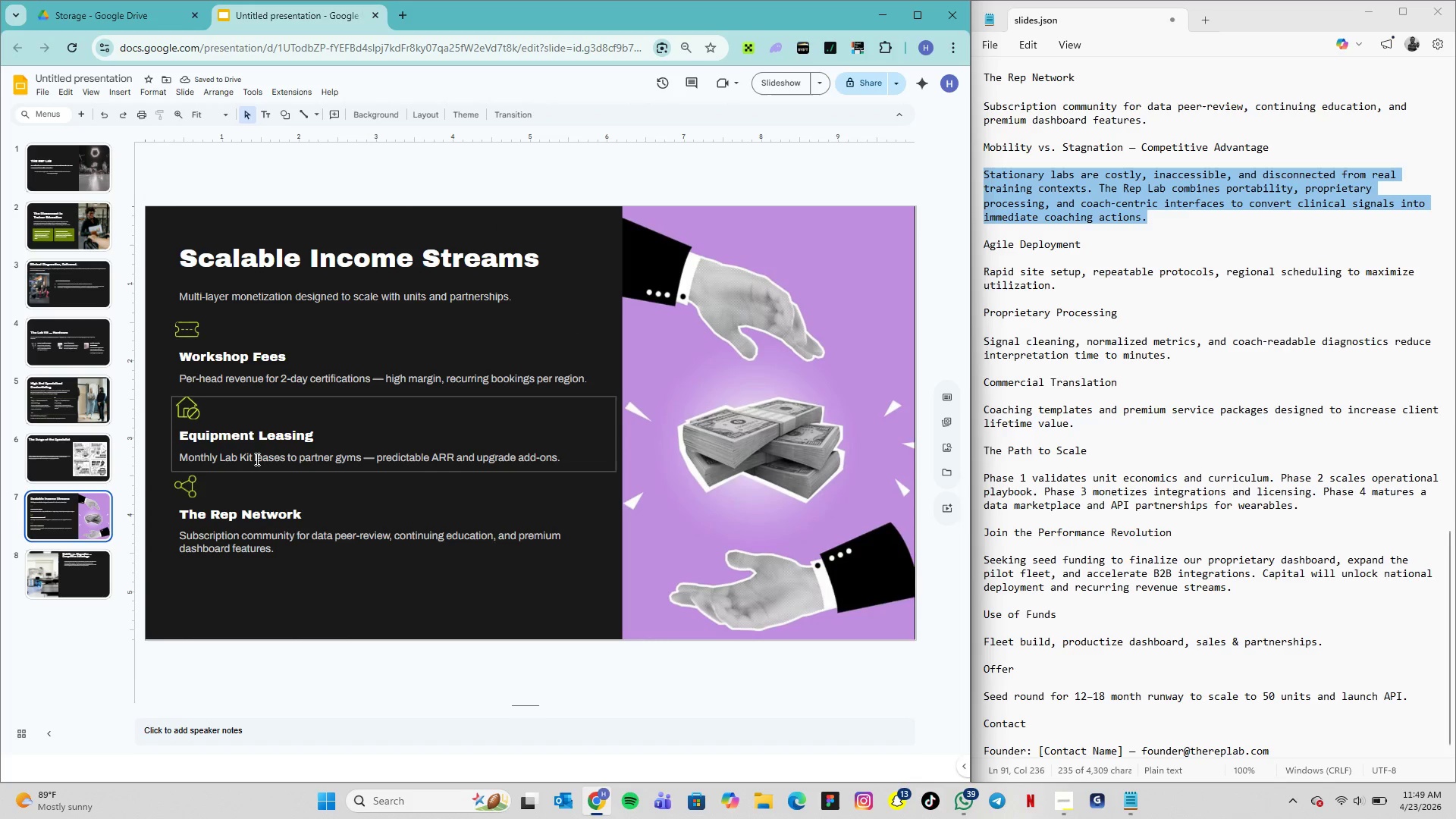 
left_click_drag(start_coordinate=[166, 318], to_coordinate=[432, 579])
 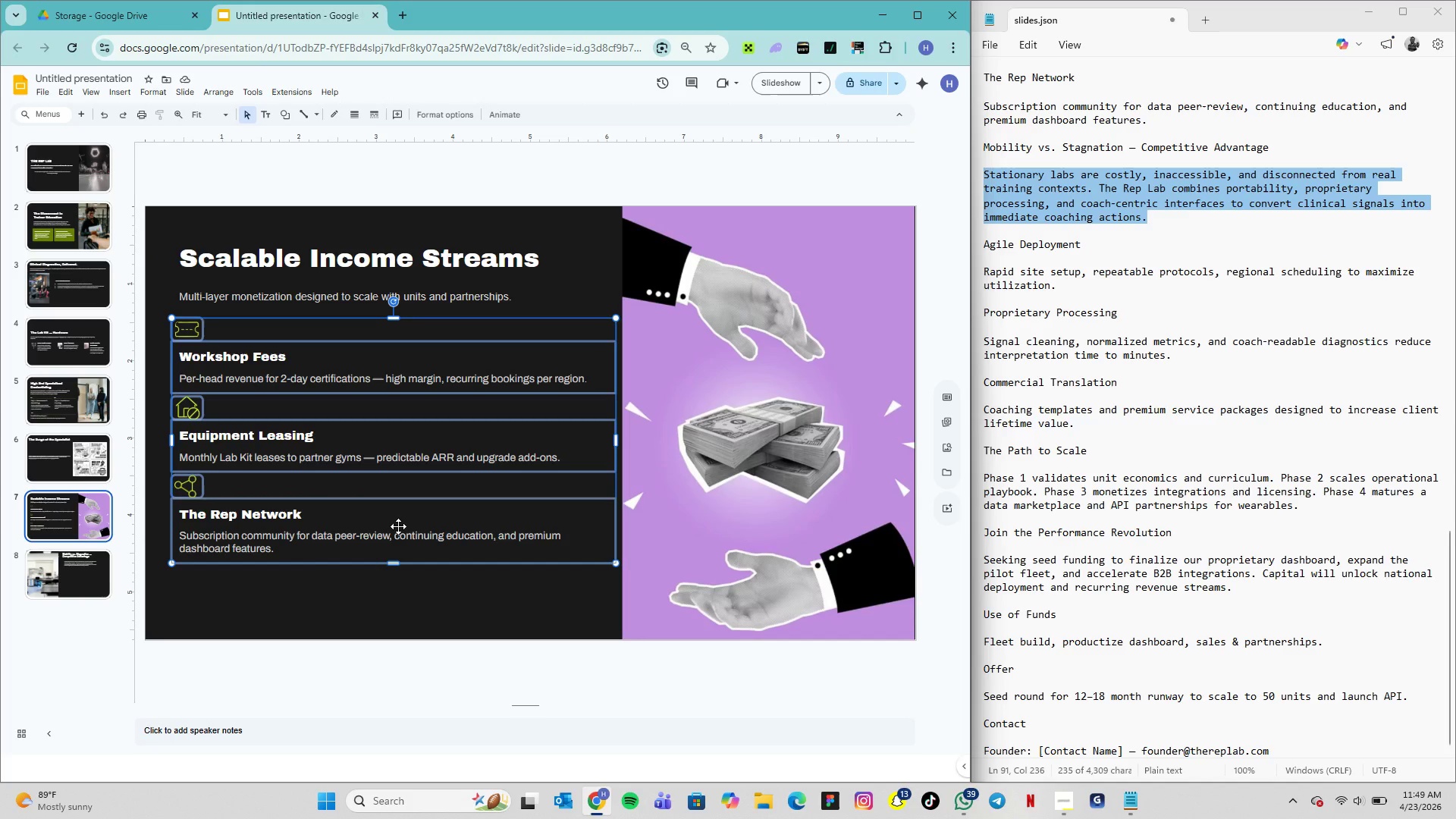 
right_click([398, 526])
 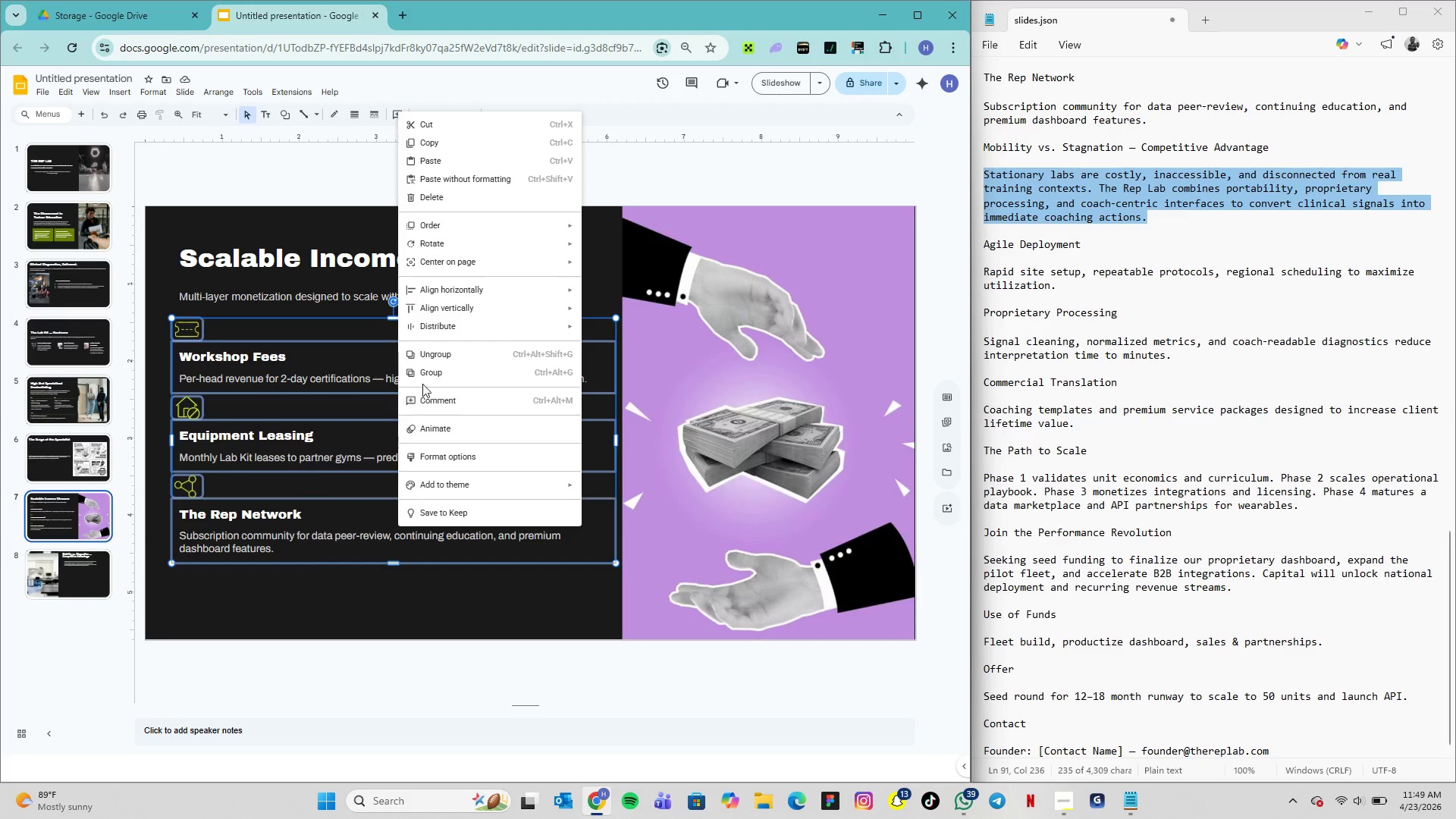 
left_click([420, 373])
 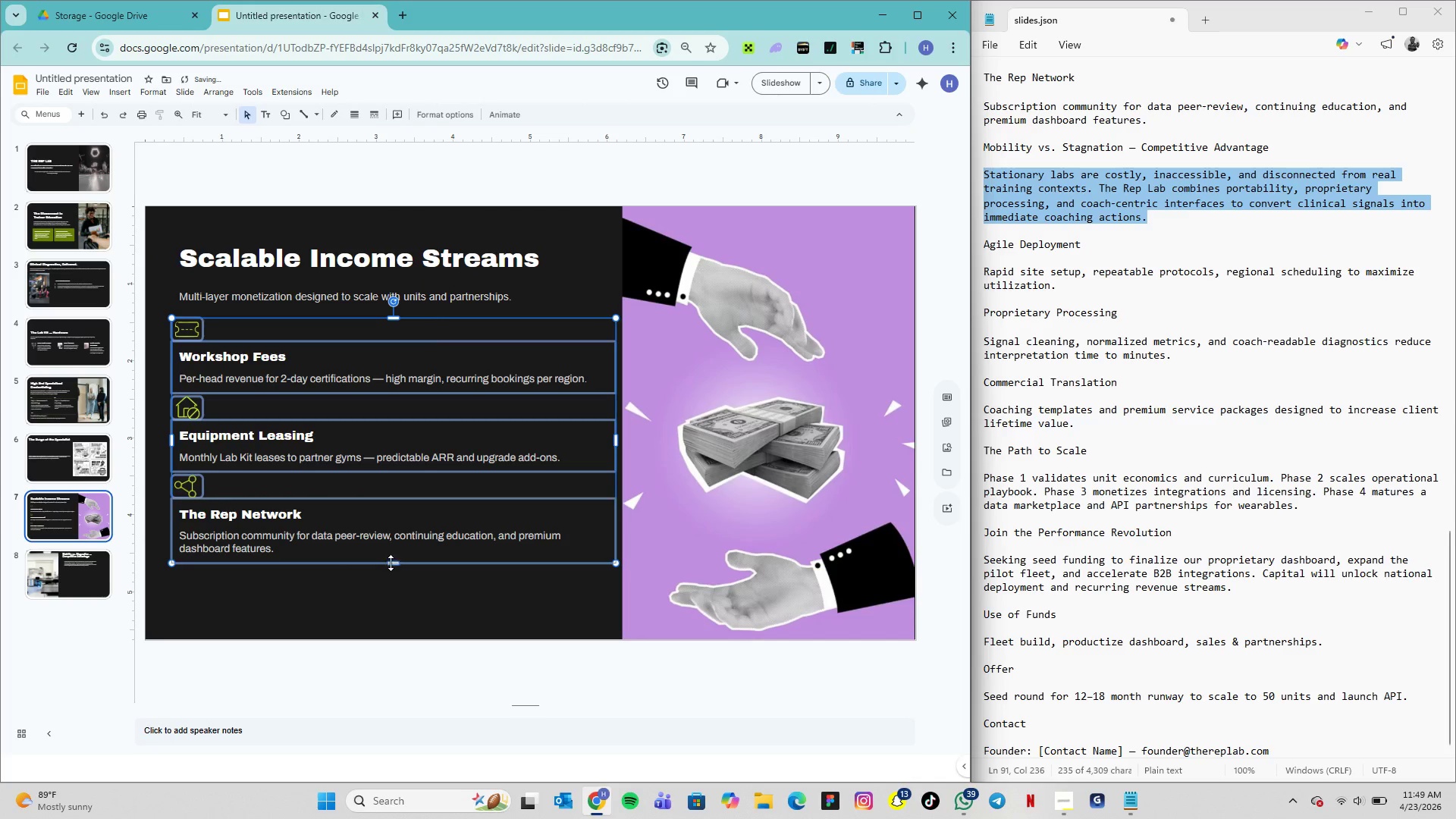 
left_click([391, 585])
 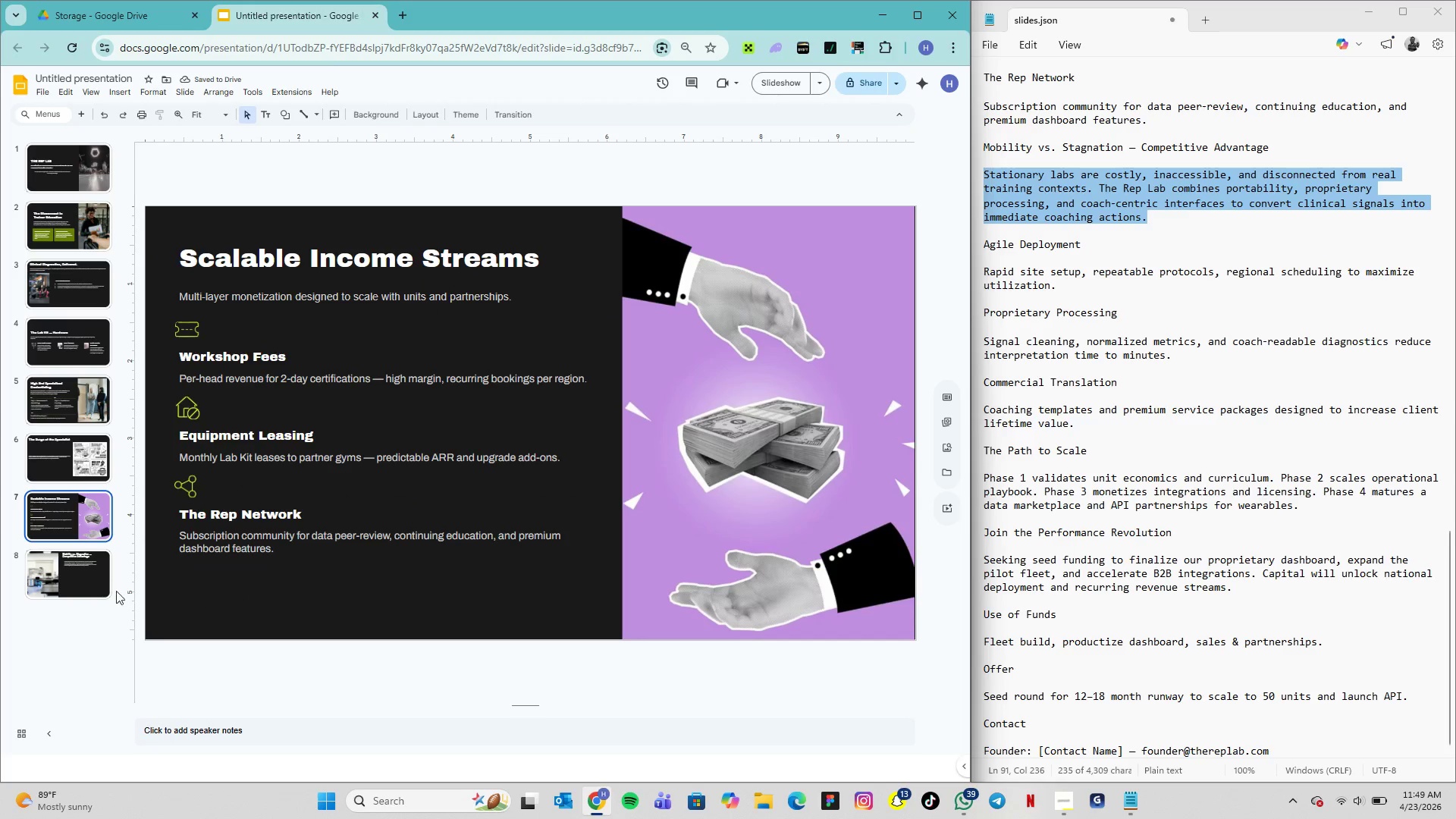 
left_click([83, 586])
 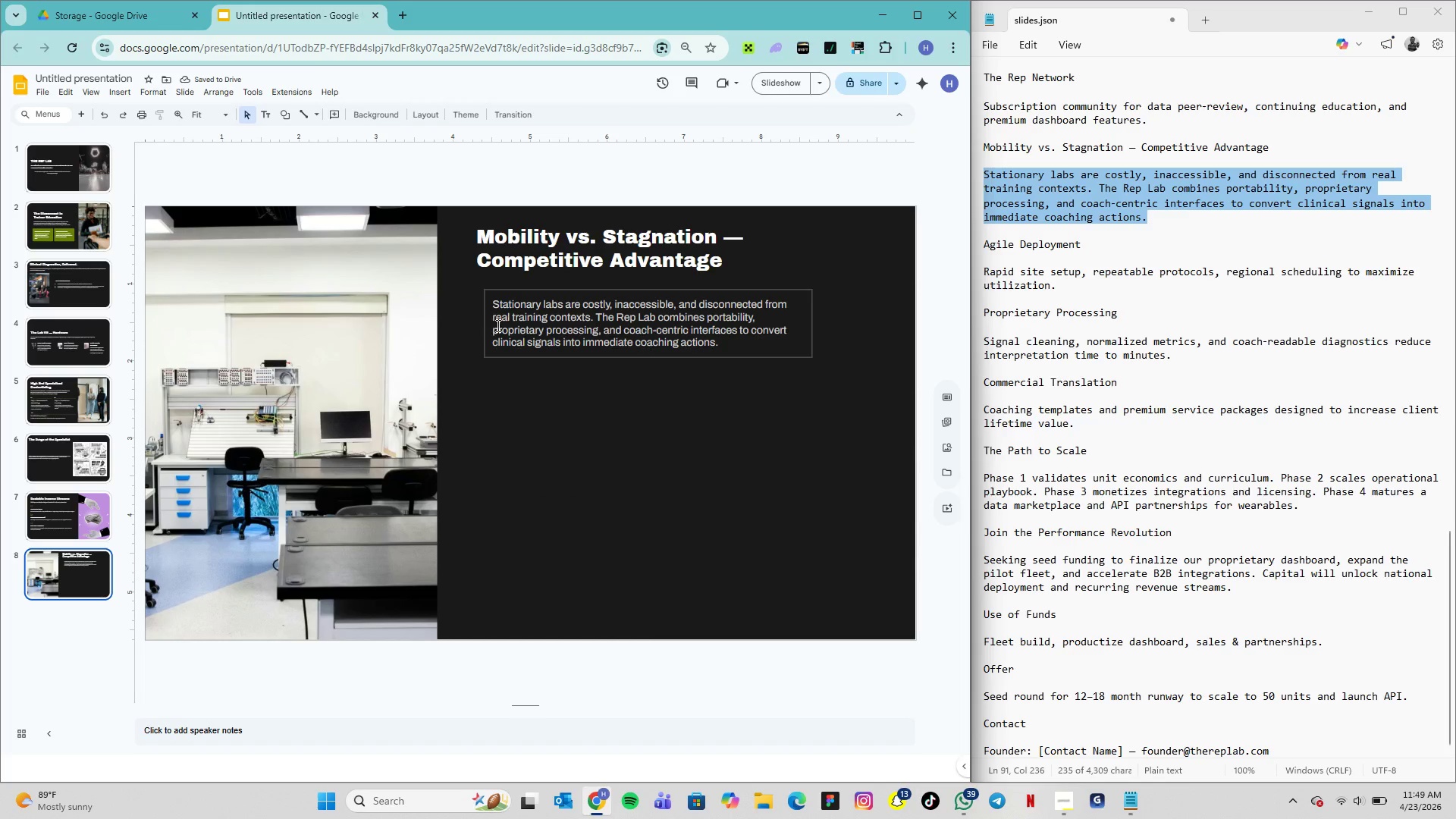 
double_click([497, 325])
 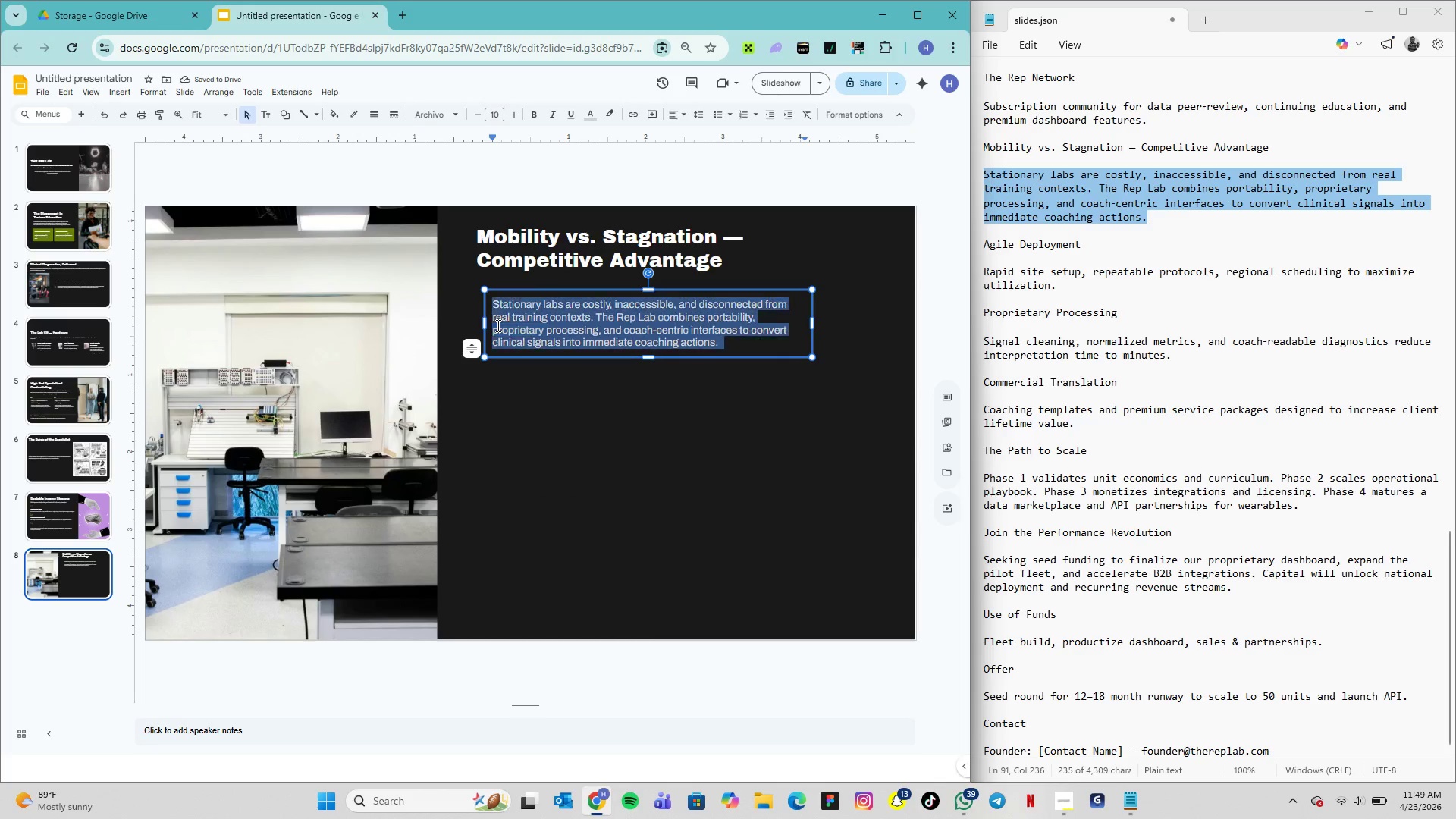 
triple_click([497, 325])
 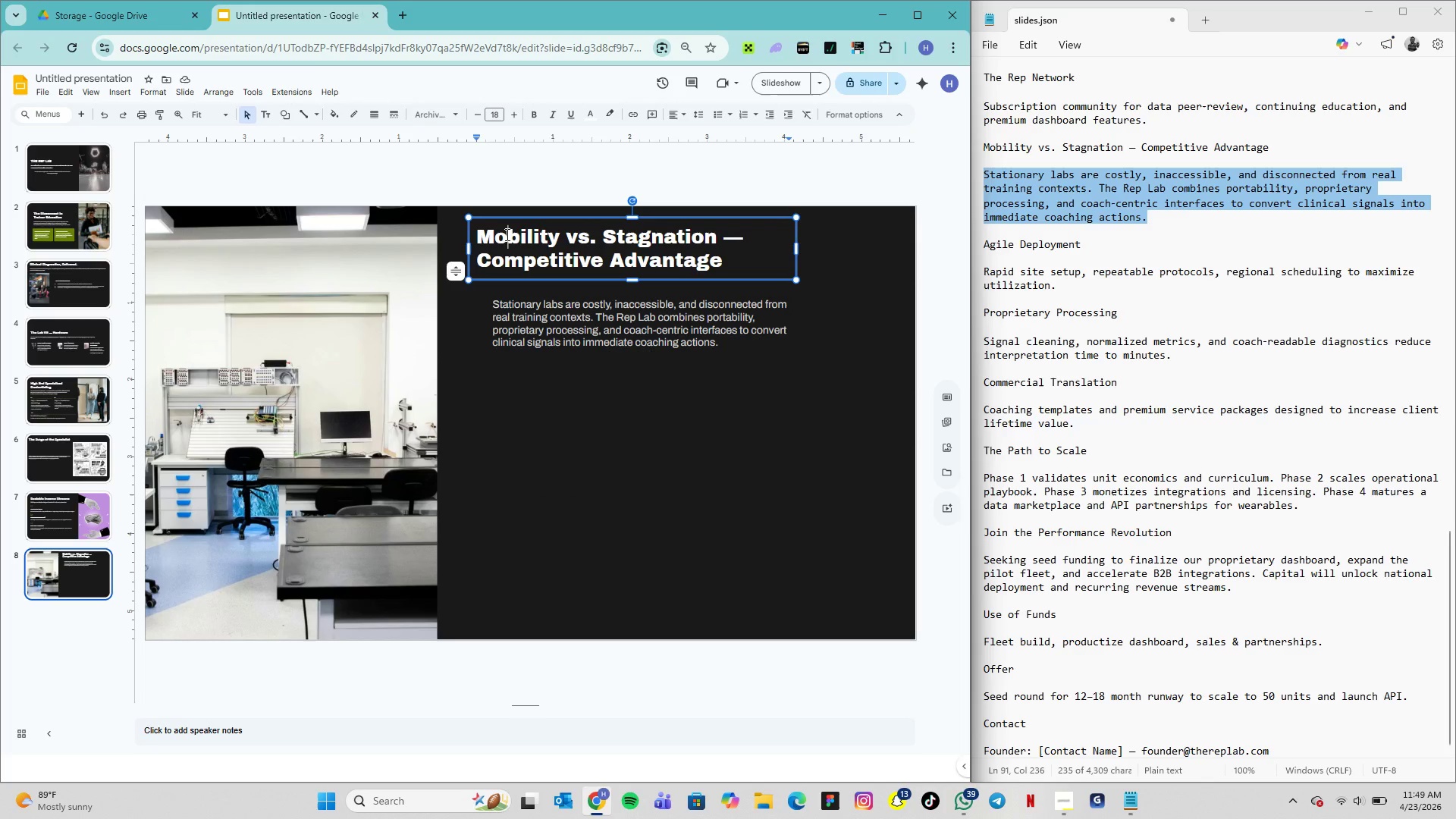 
double_click([506, 234])
 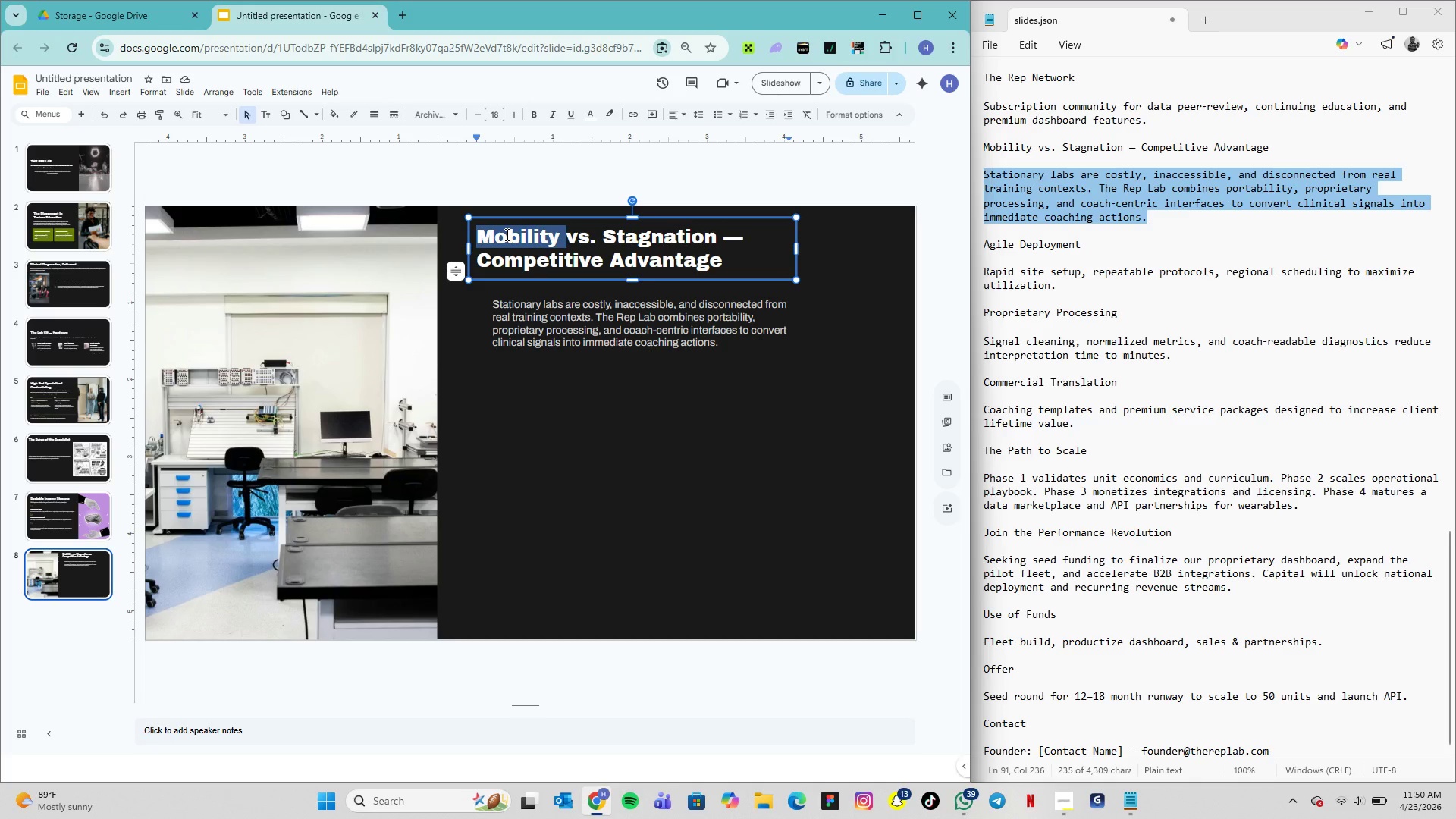 
left_click([506, 234])
 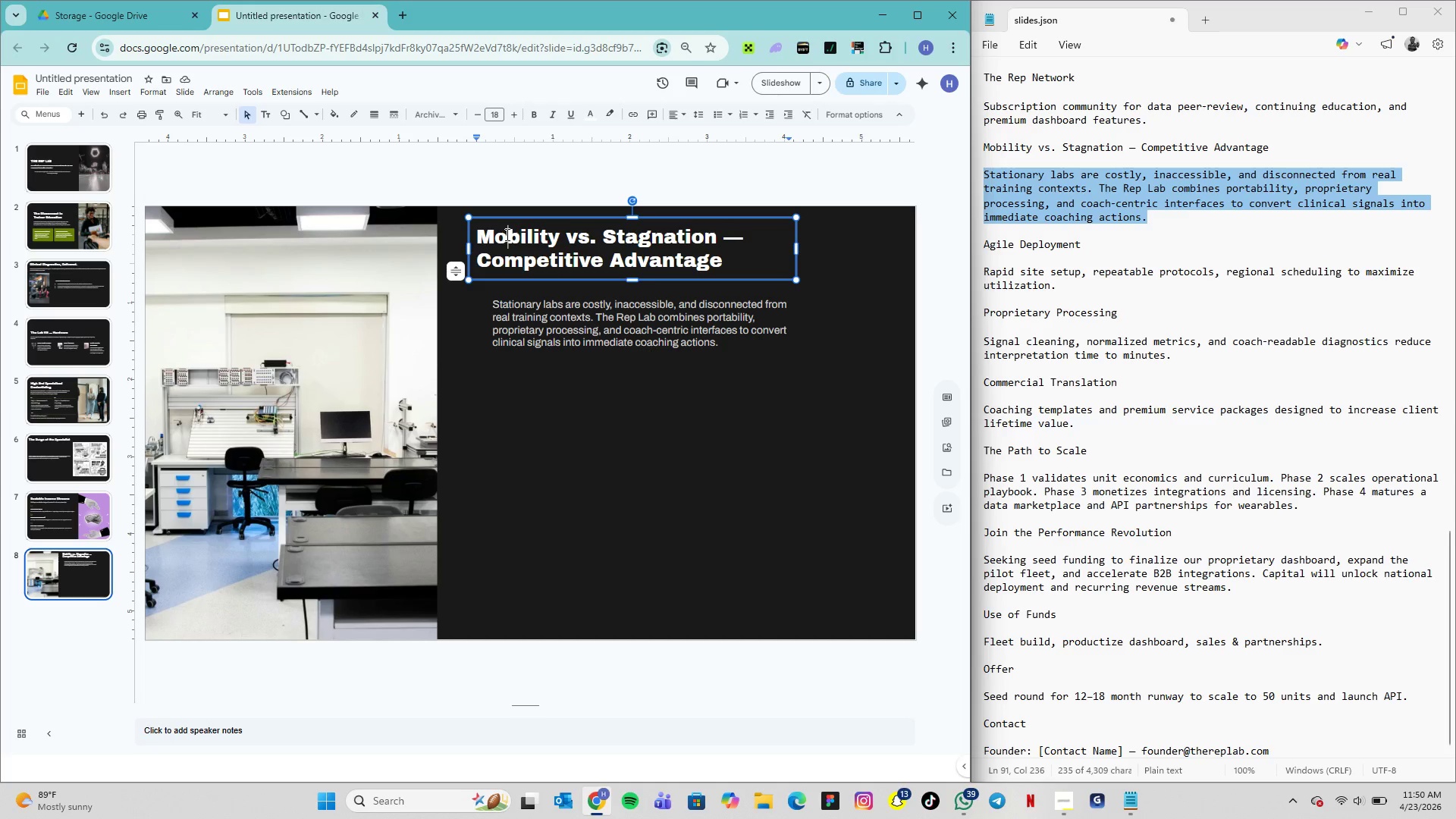 
double_click([506, 234])
 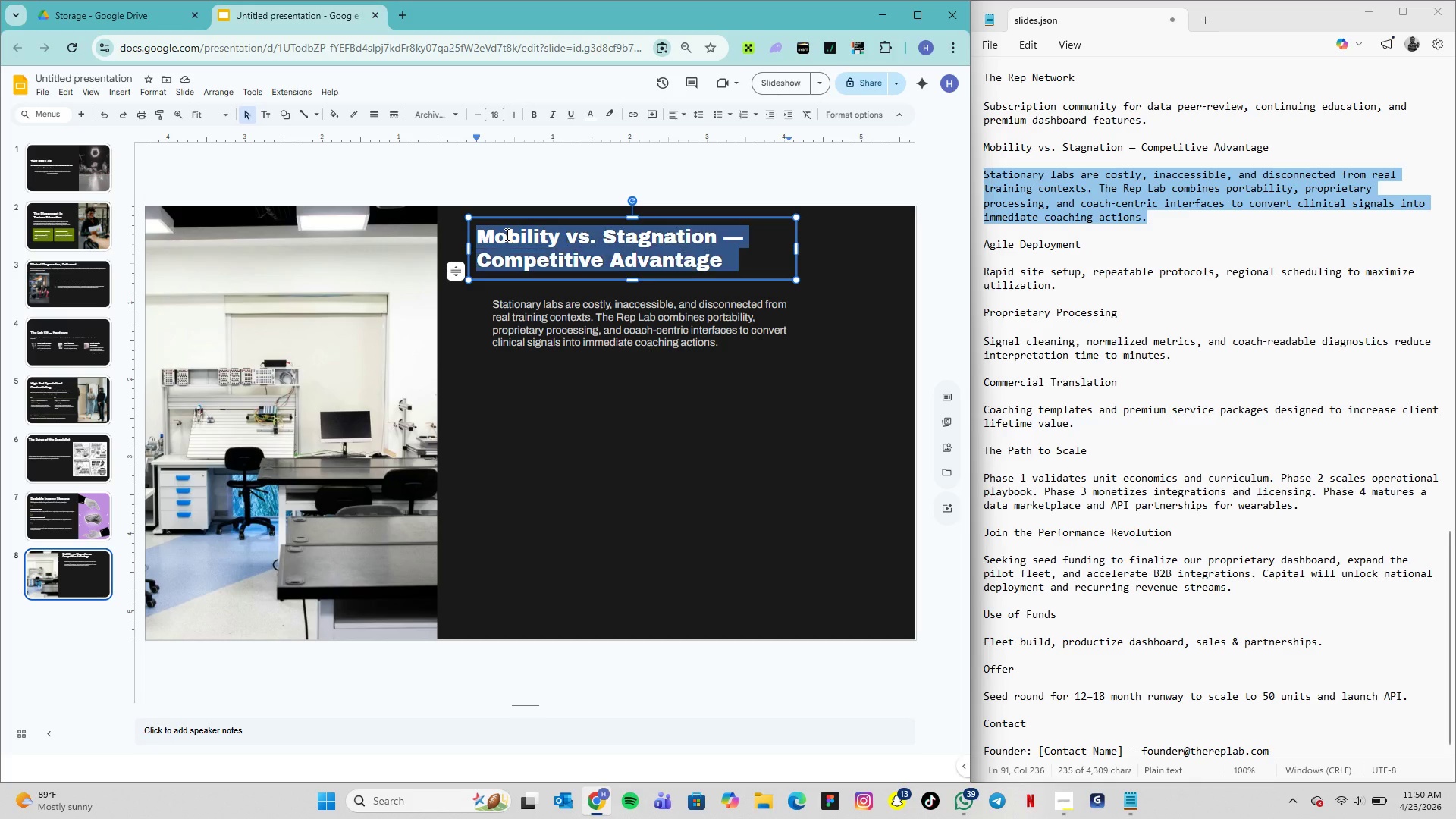 
triple_click([506, 234])
 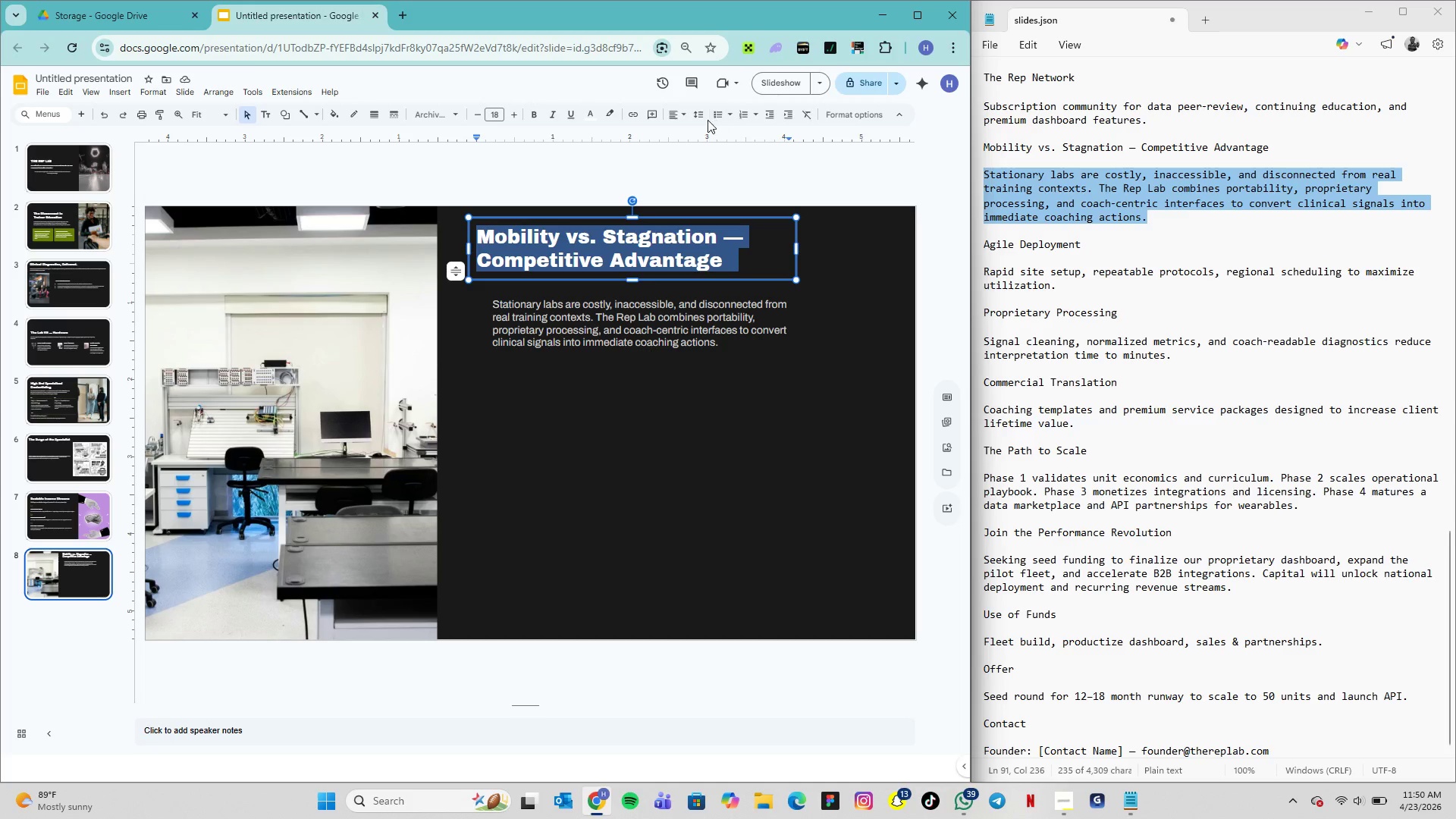 
left_click([700, 120])
 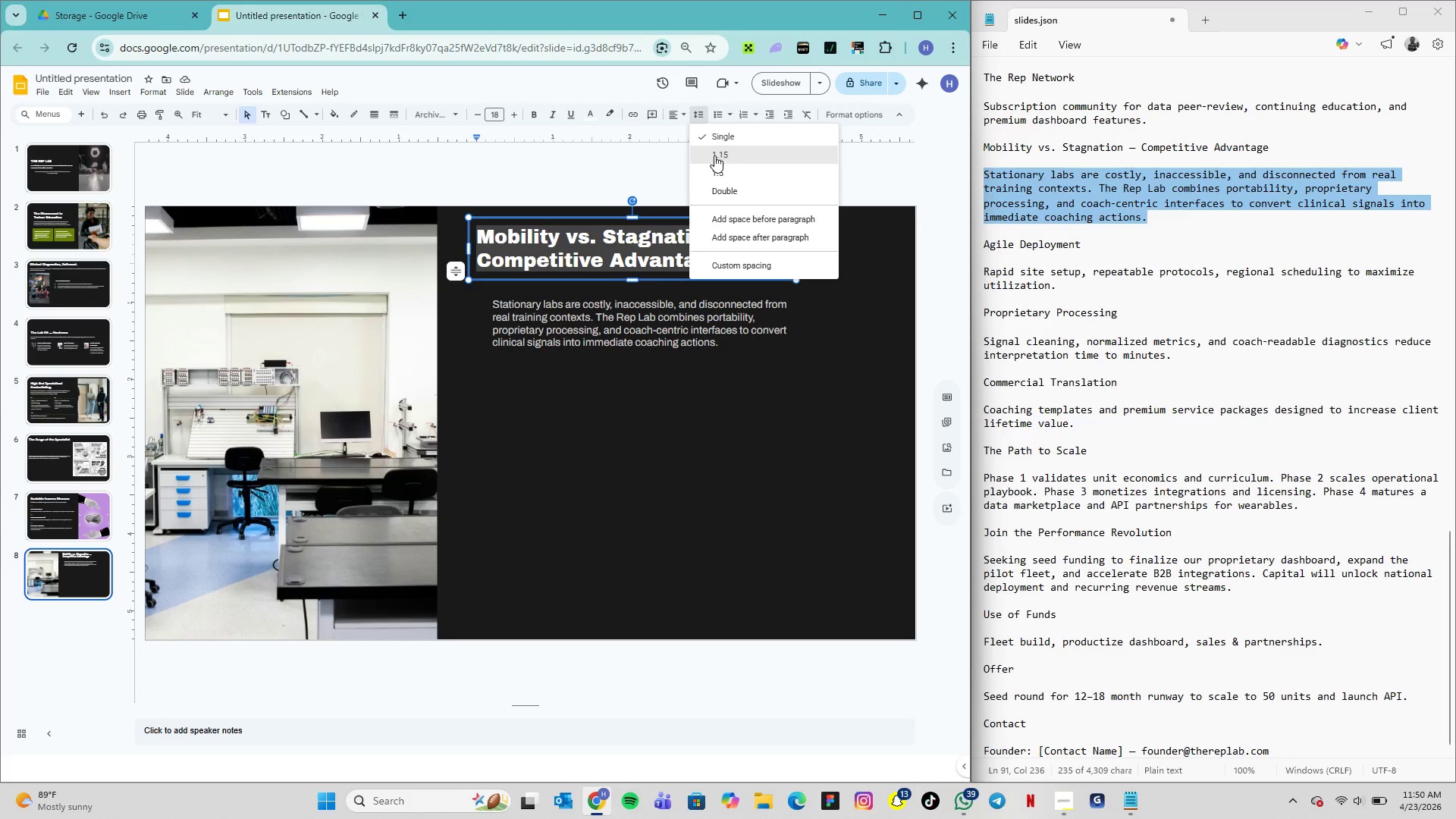 
left_click([716, 158])
 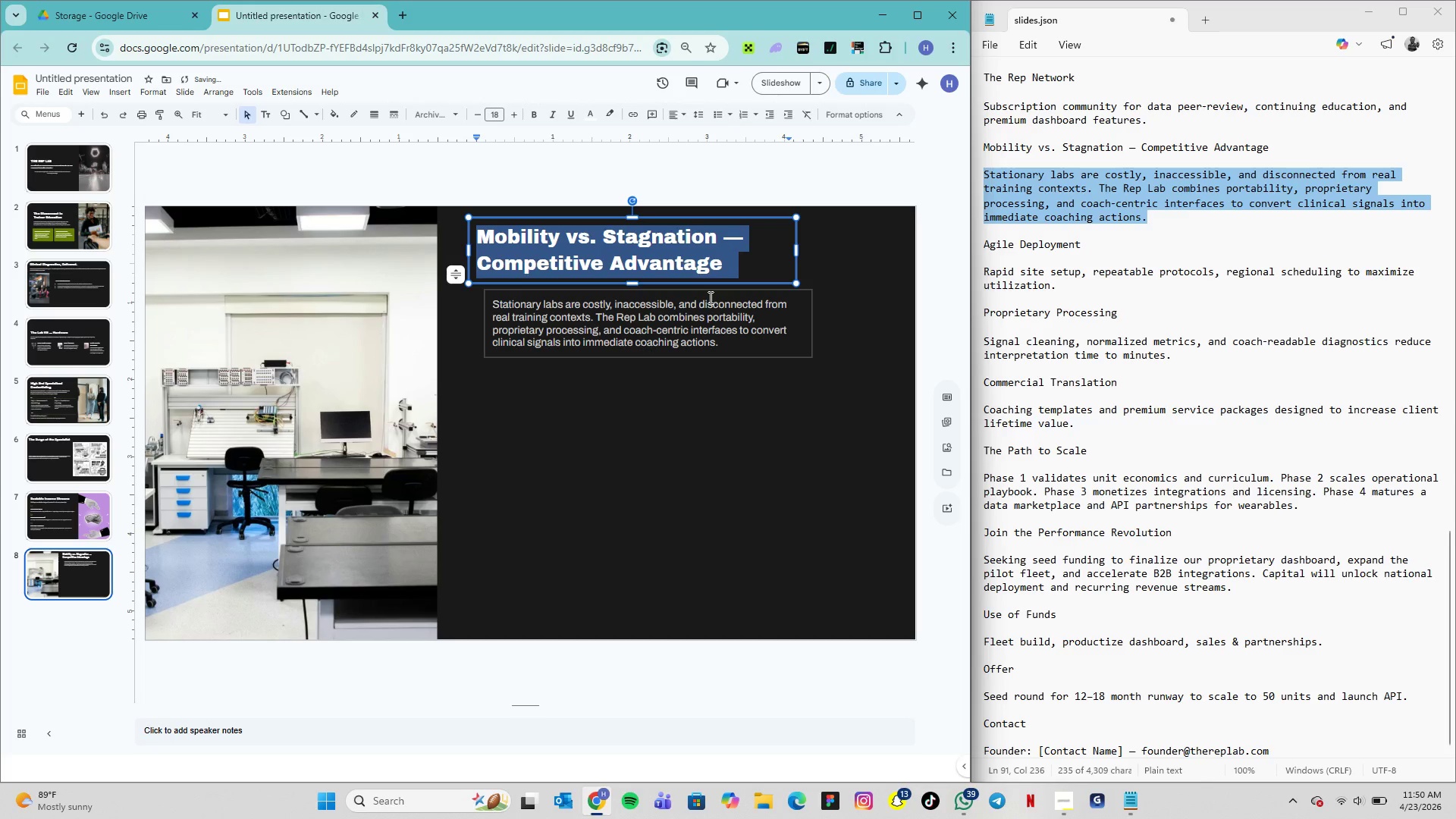 
left_click_drag(start_coordinate=[708, 293], to_coordinate=[694, 293])
 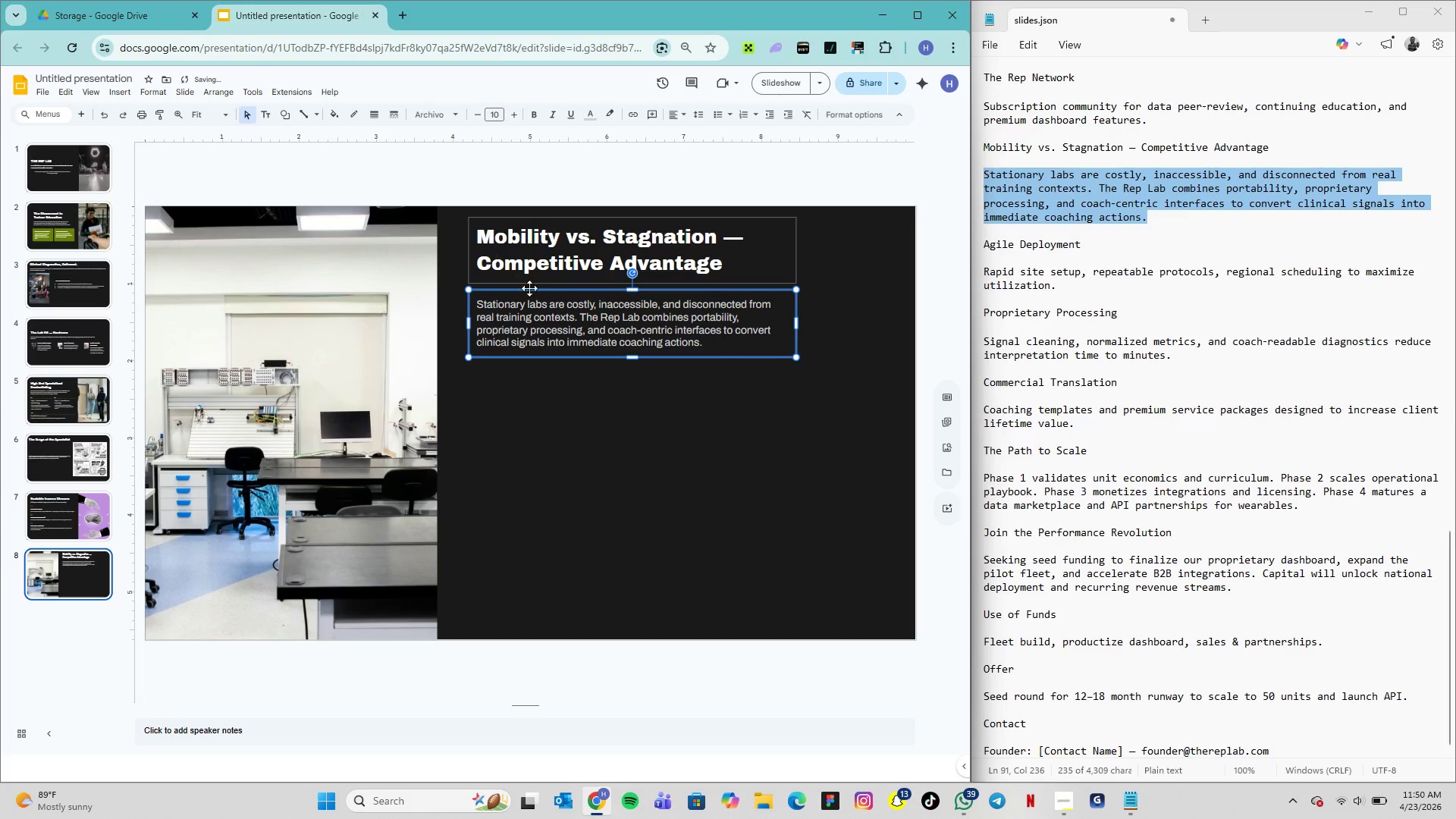 
double_click([560, 334])
 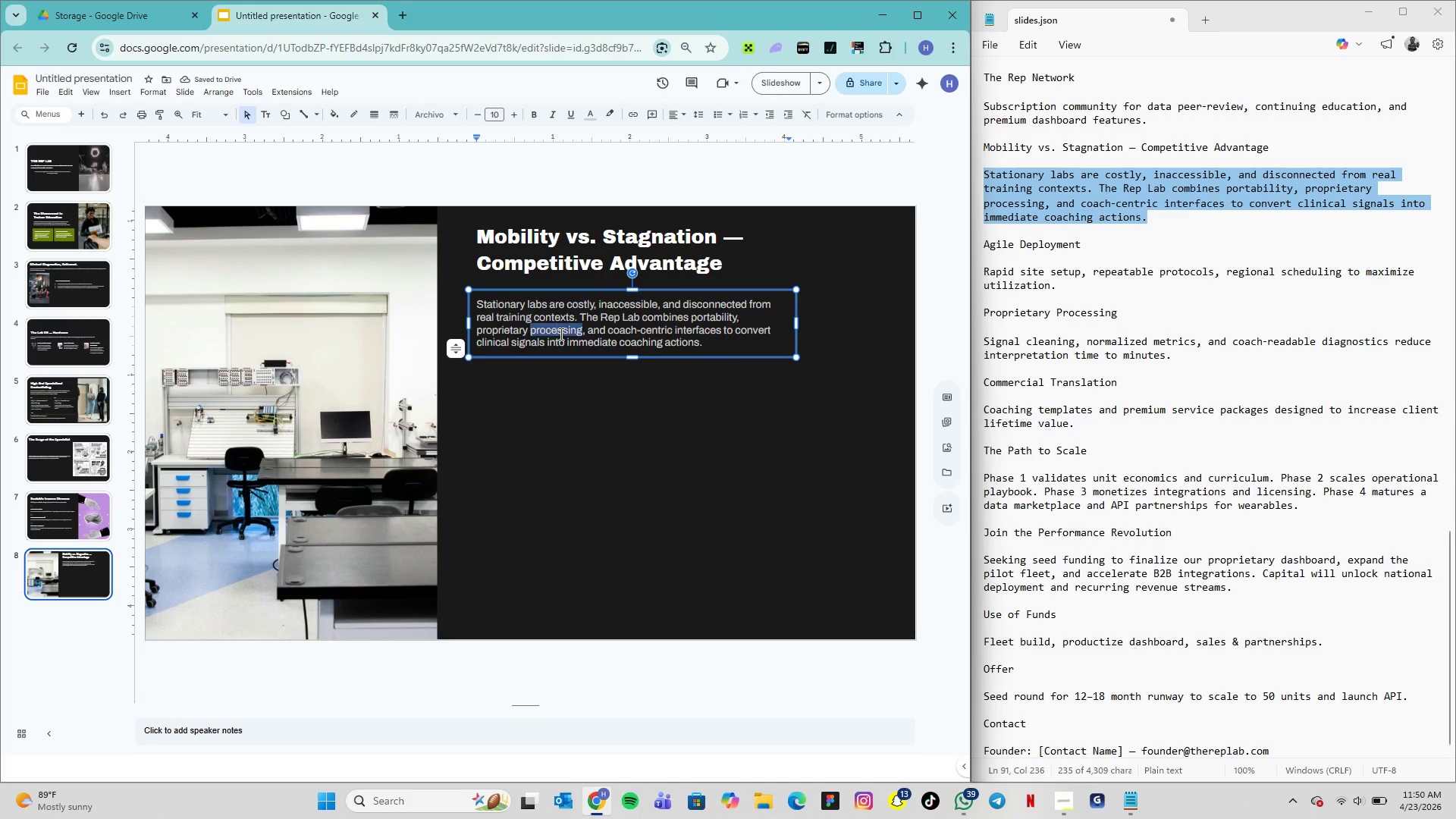 
triple_click([560, 334])
 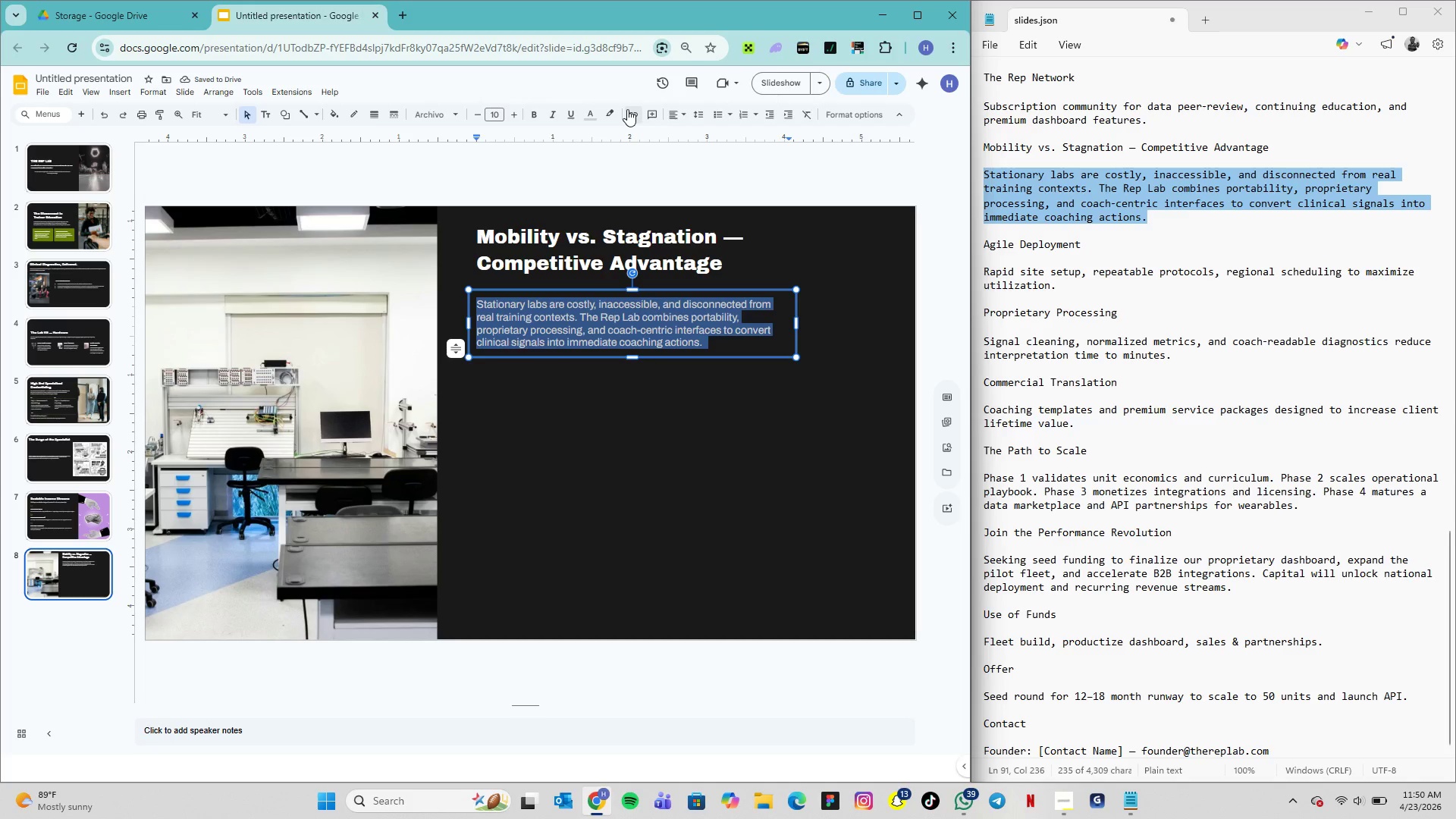 
mouse_move([590, 116])
 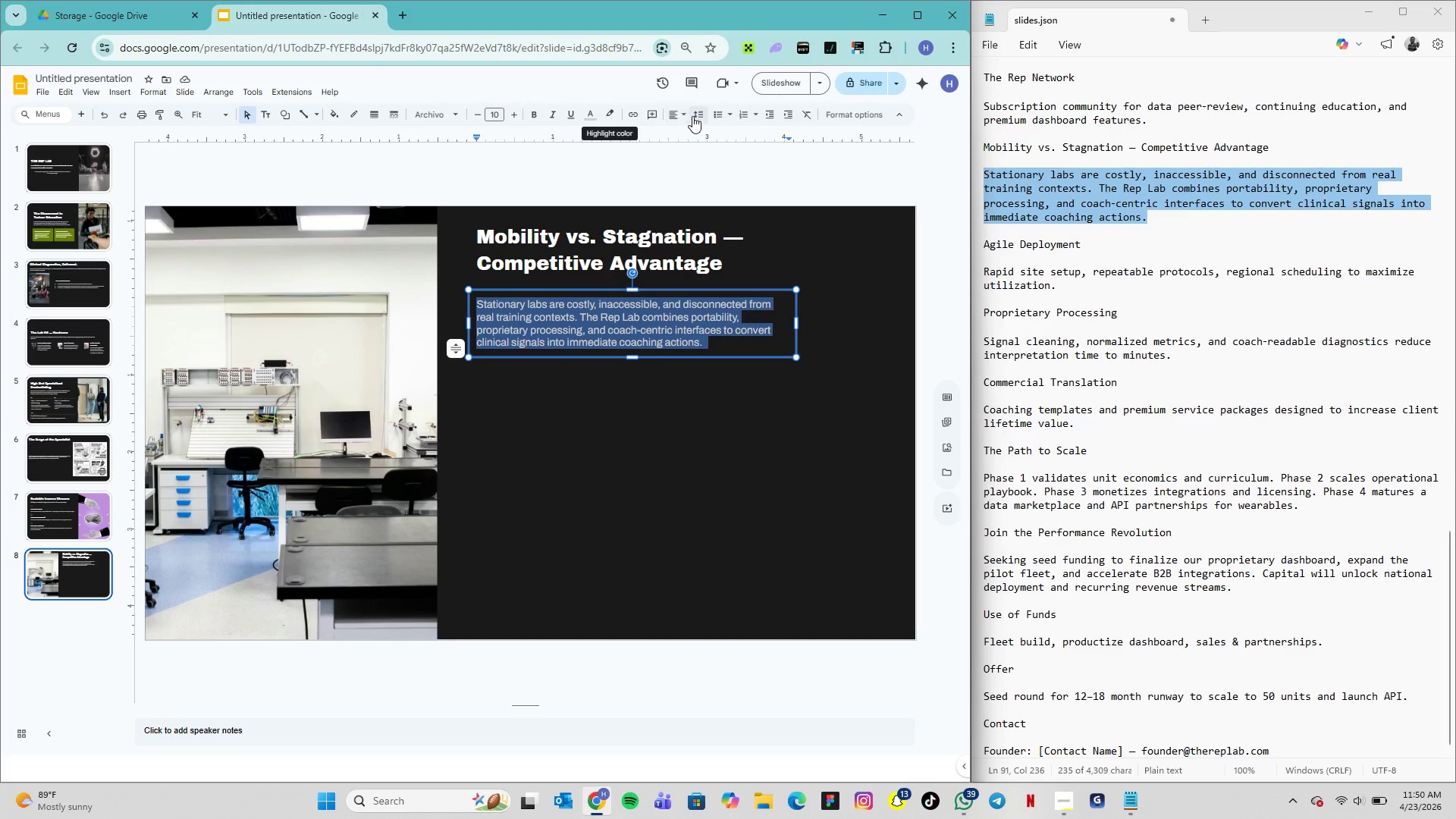 
left_click([692, 116])
 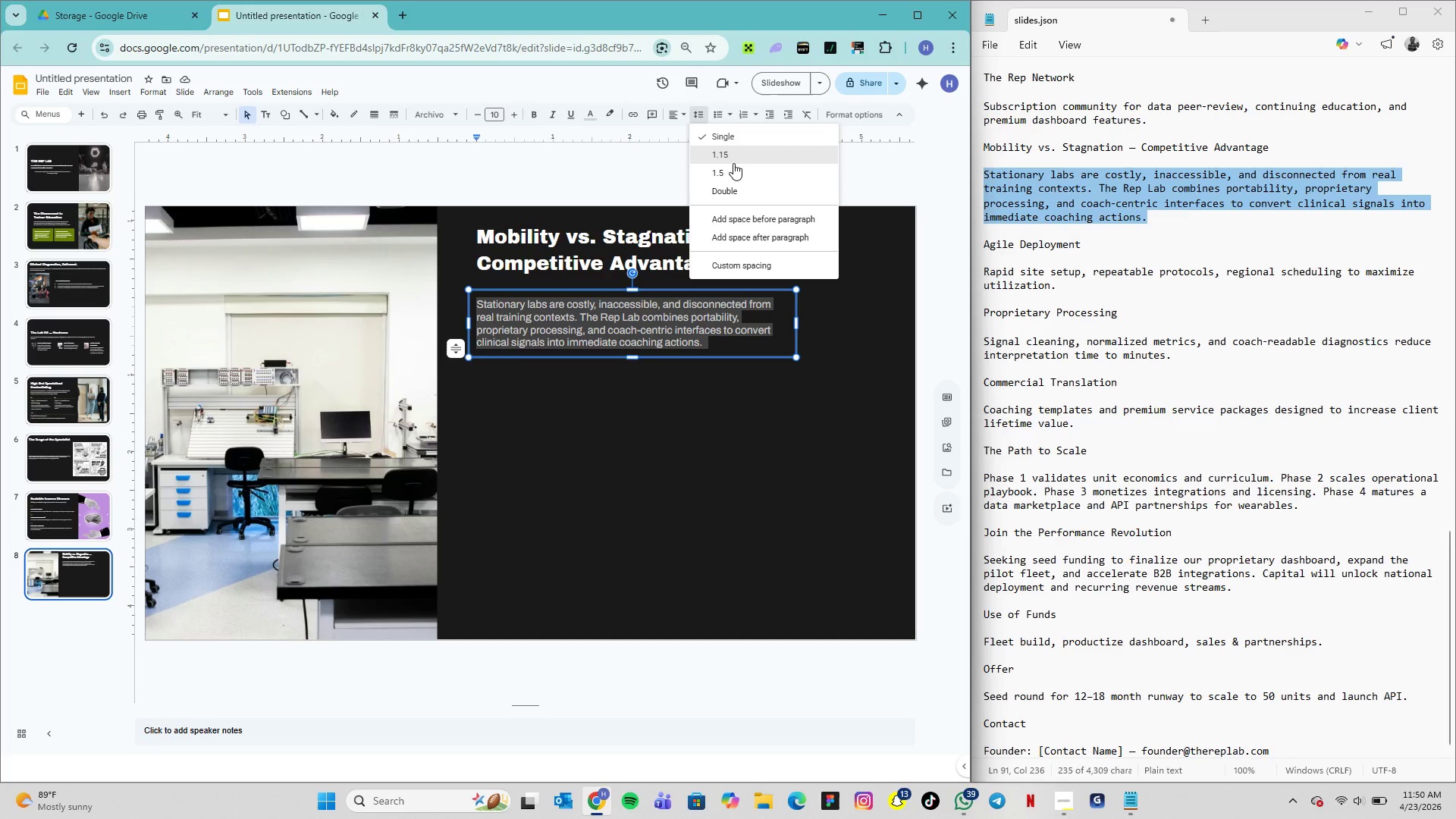 
left_click([736, 159])
 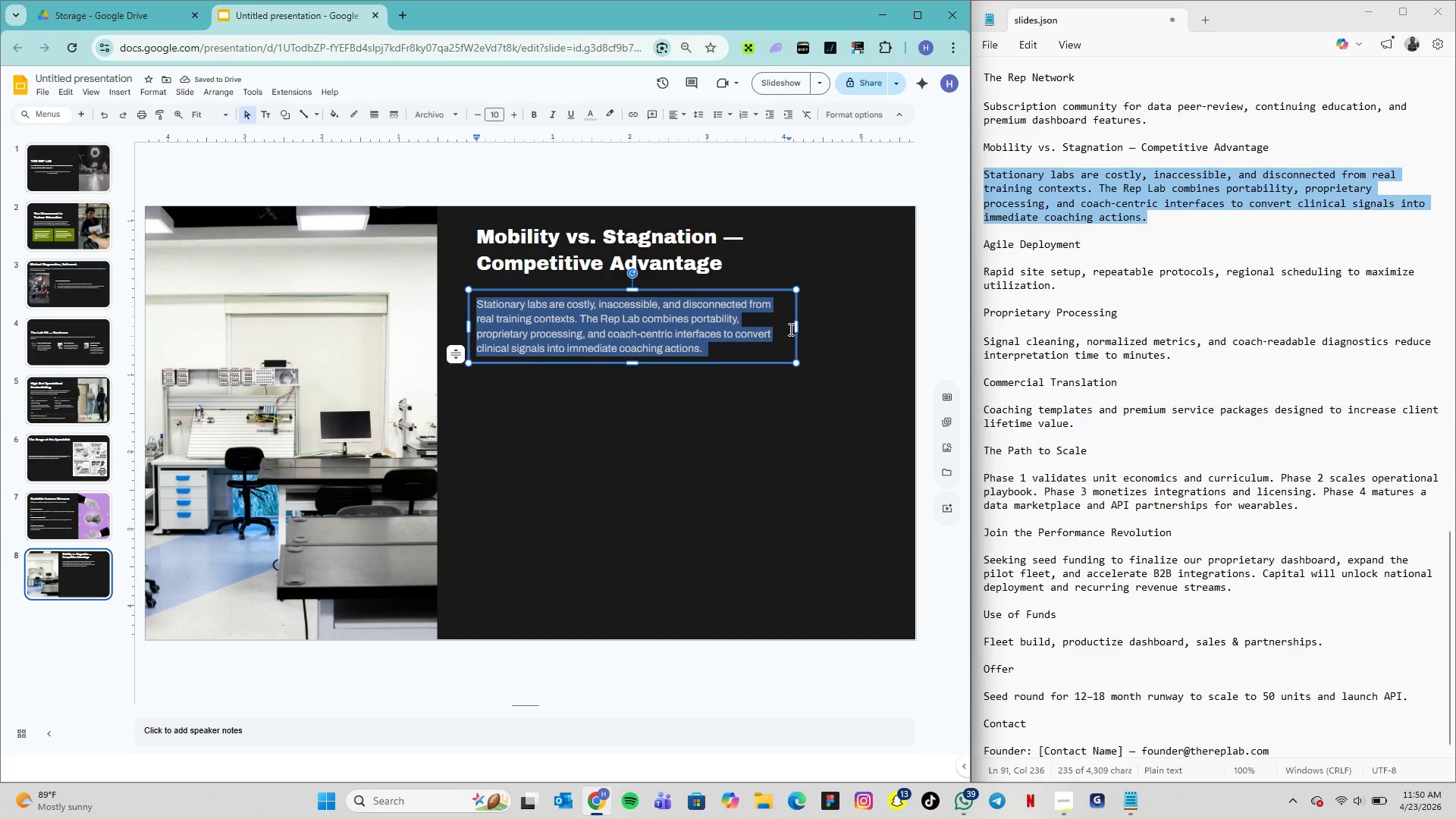 
left_click_drag(start_coordinate=[795, 330], to_coordinate=[836, 330])
 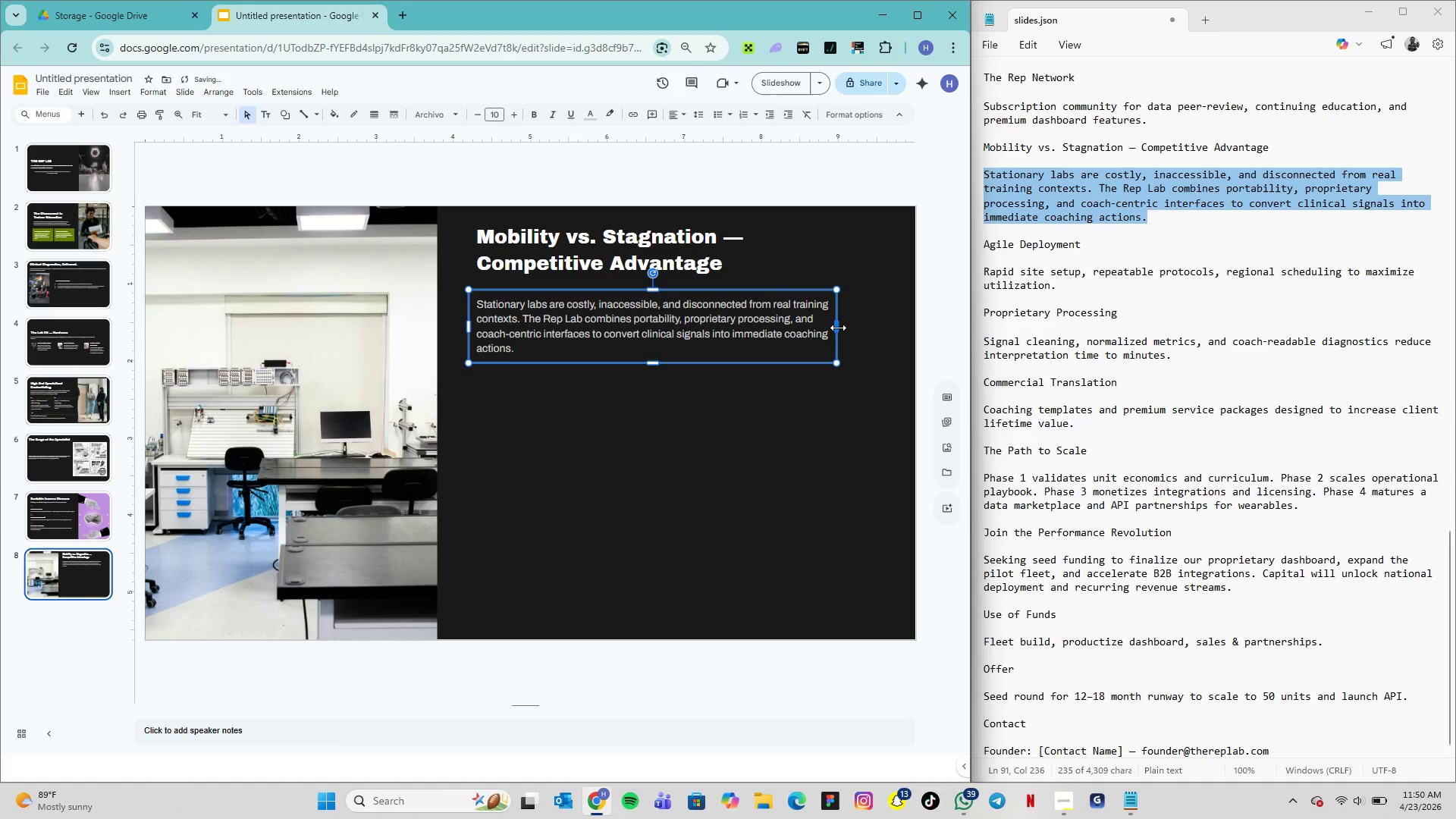 
left_click_drag(start_coordinate=[838, 328], to_coordinate=[873, 328])
 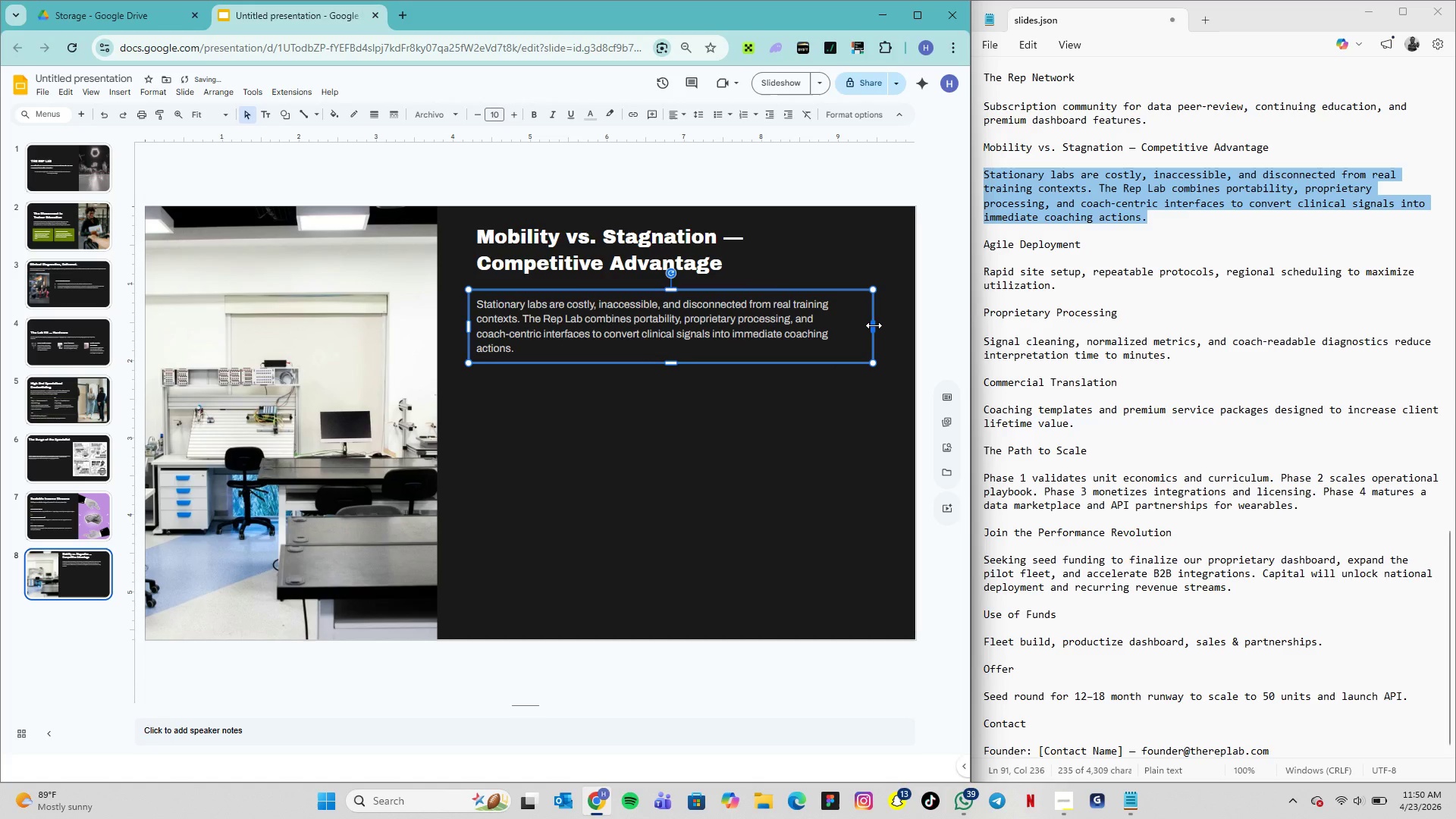 
left_click_drag(start_coordinate=[874, 325], to_coordinate=[902, 325])
 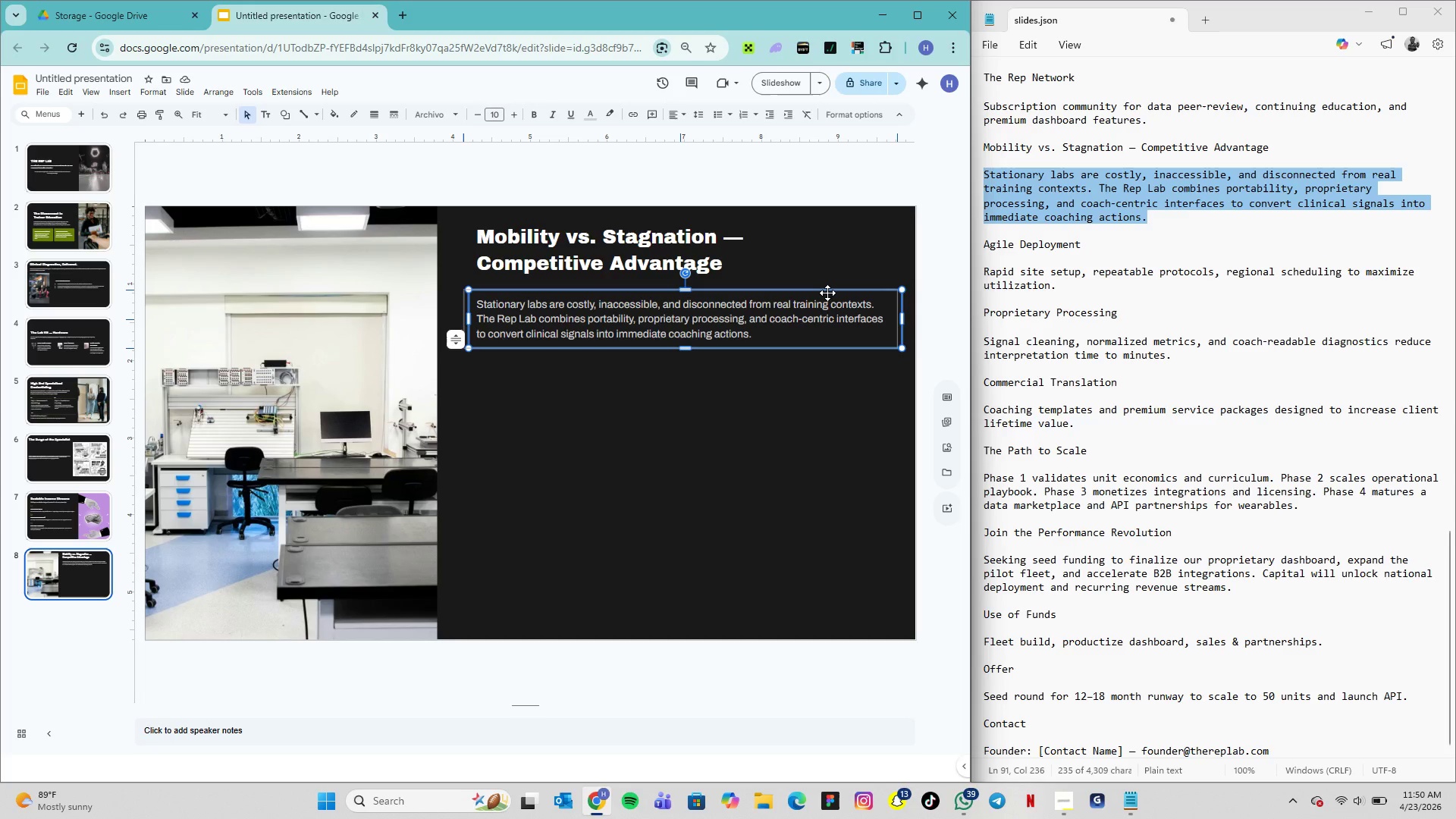 
wait(12.58)
 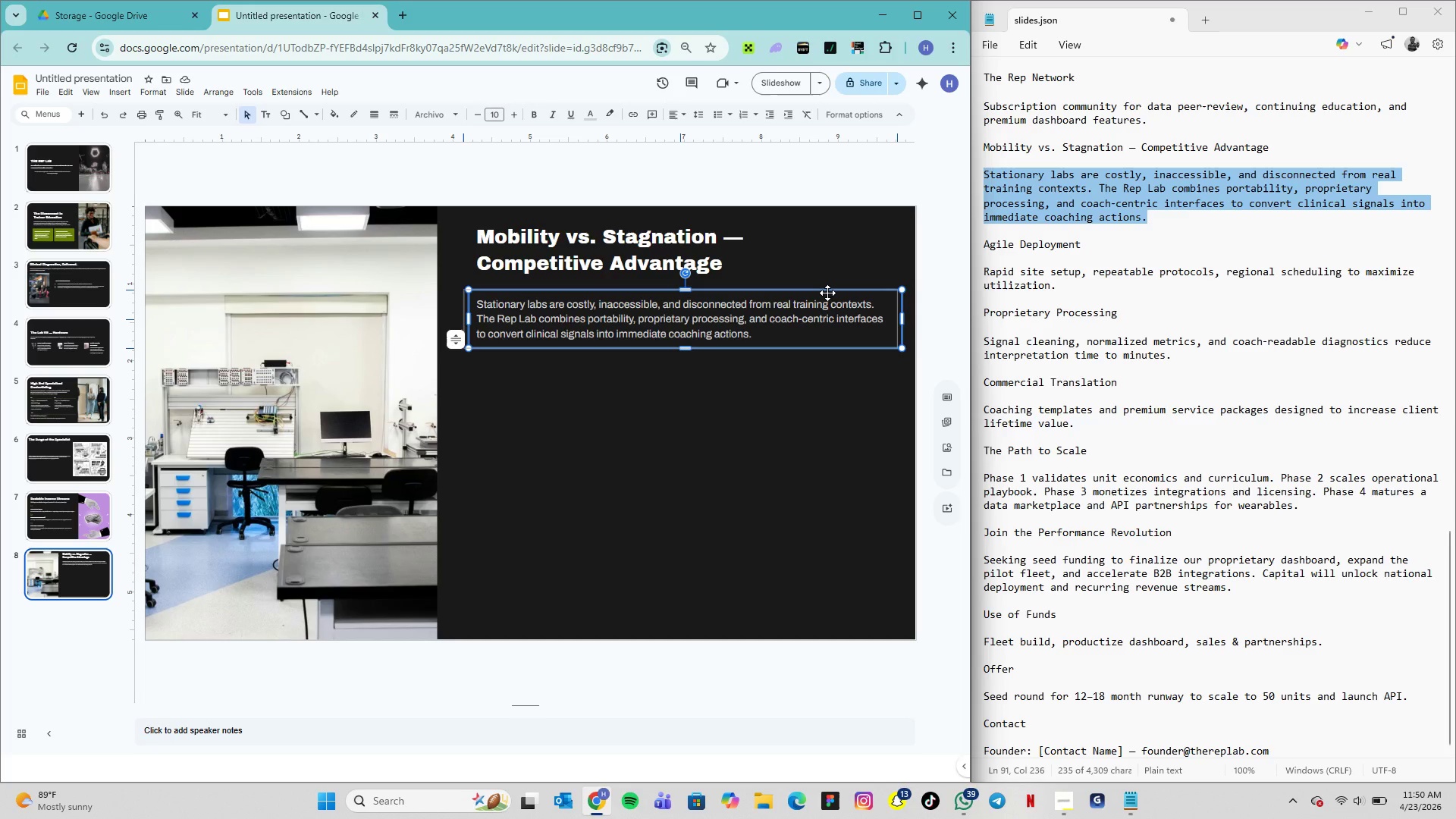 
left_click_drag(start_coordinate=[691, 292], to_coordinate=[690, 287])
 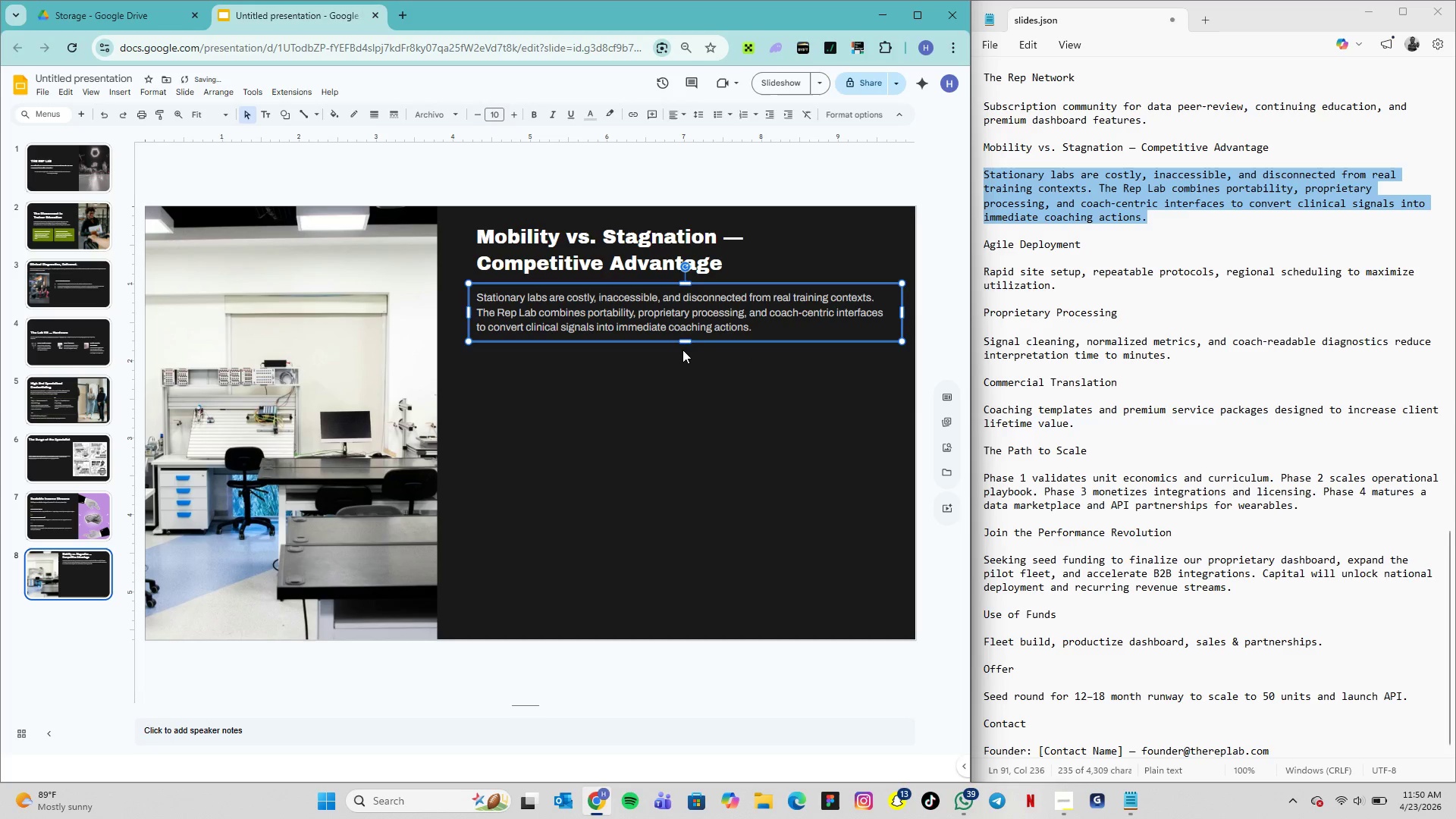 
left_click([682, 350])
 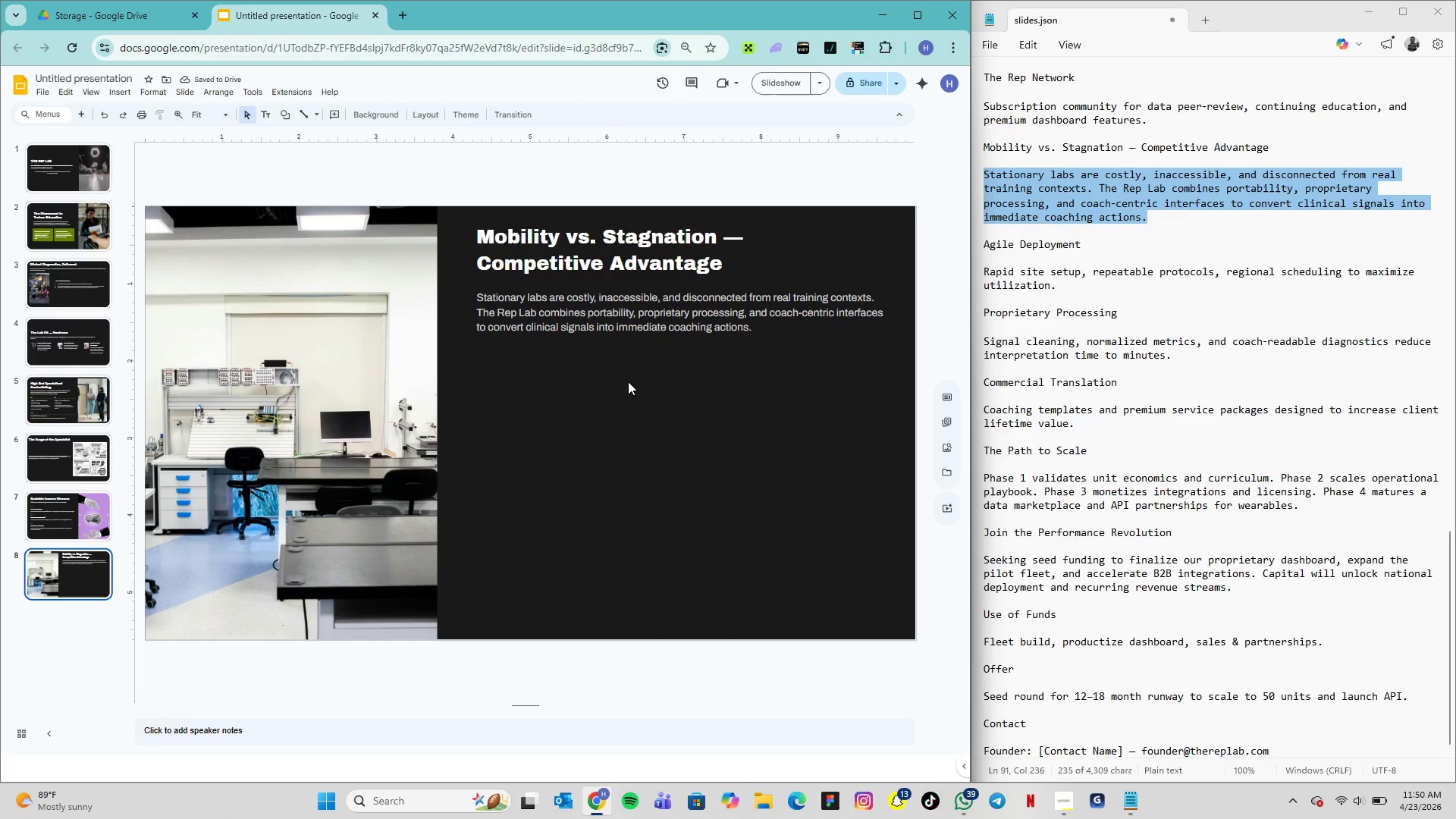 
left_click([566, 435])
 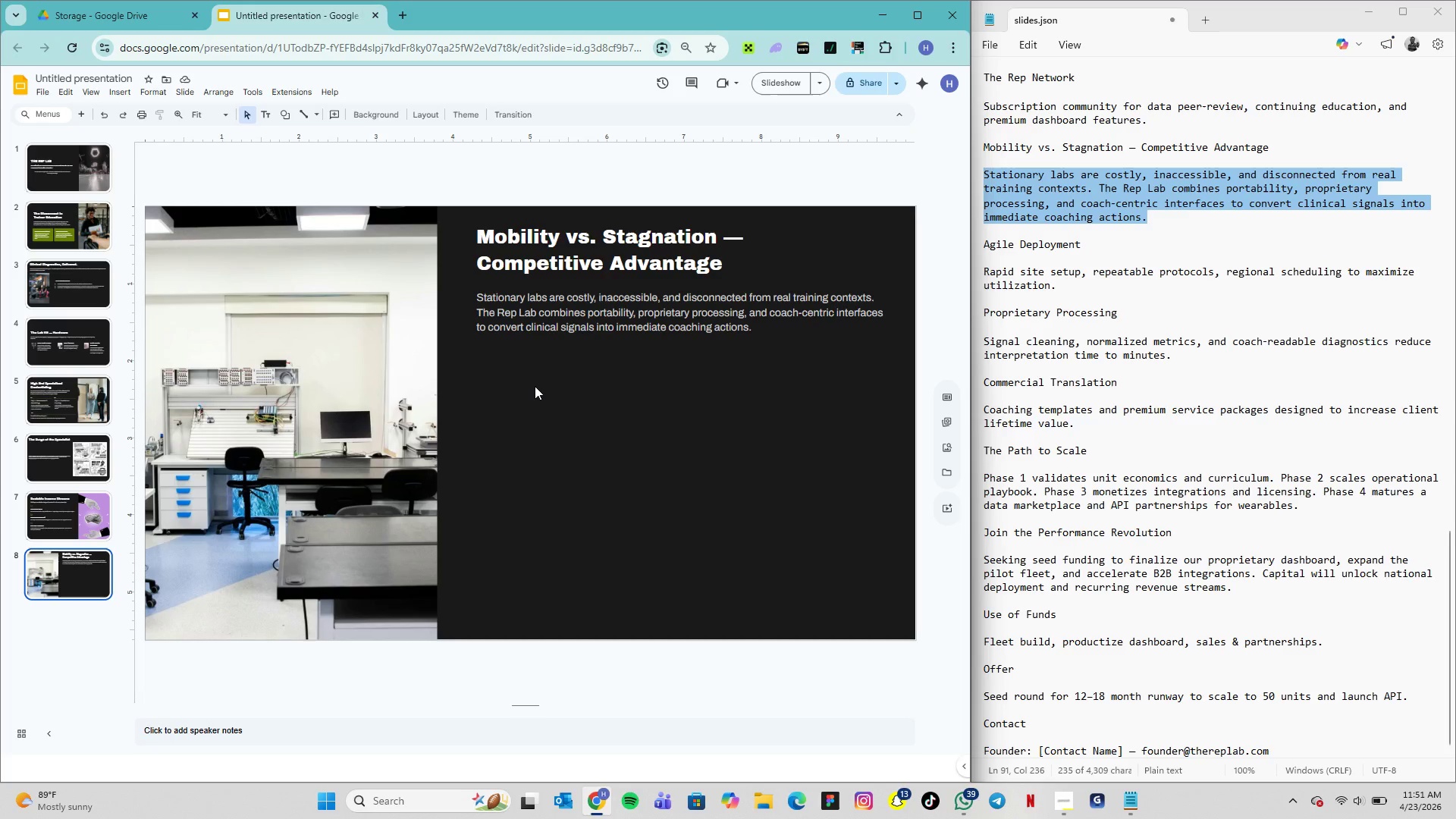 
wait(18.69)
 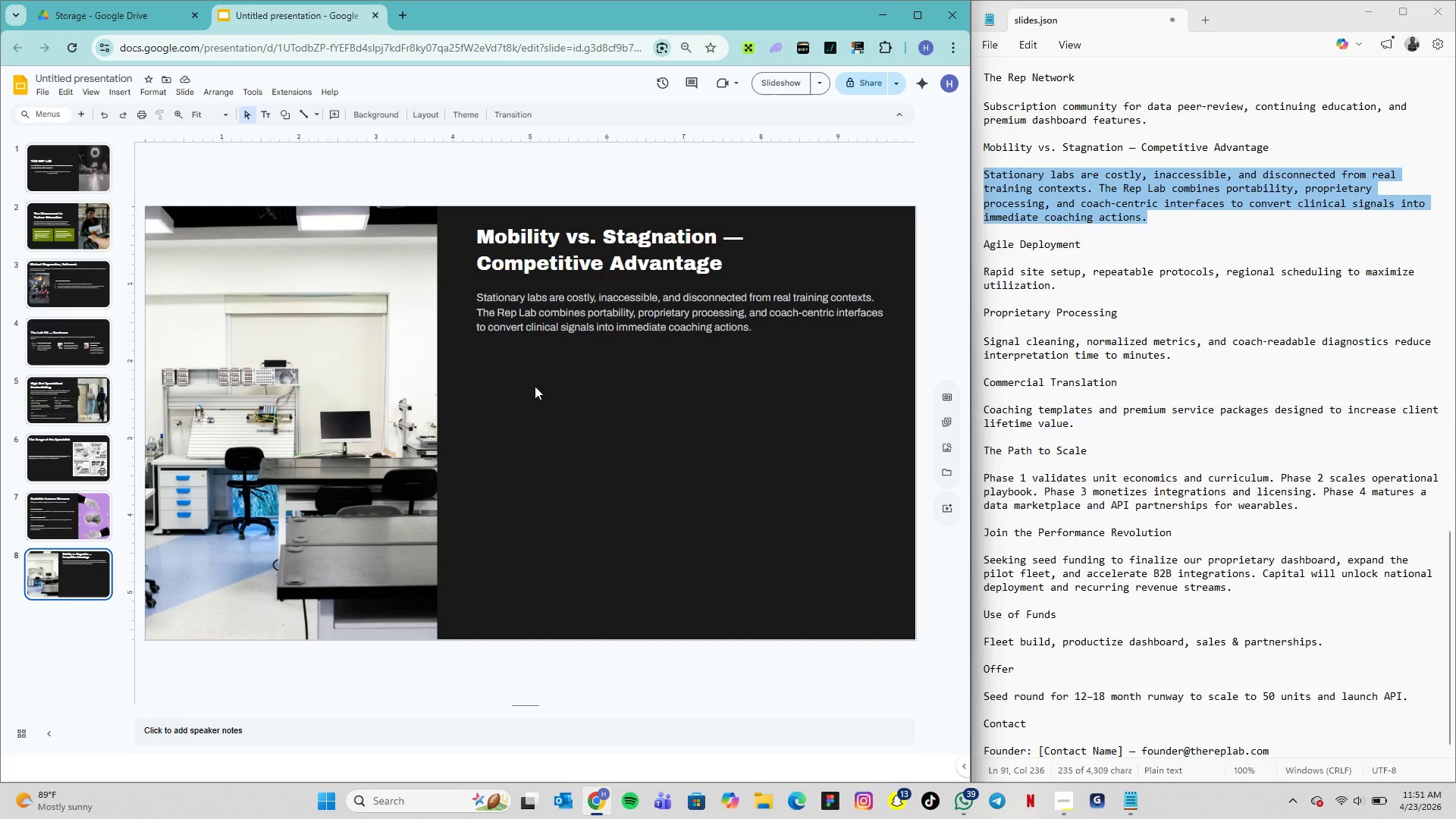 
left_click([292, 119])
 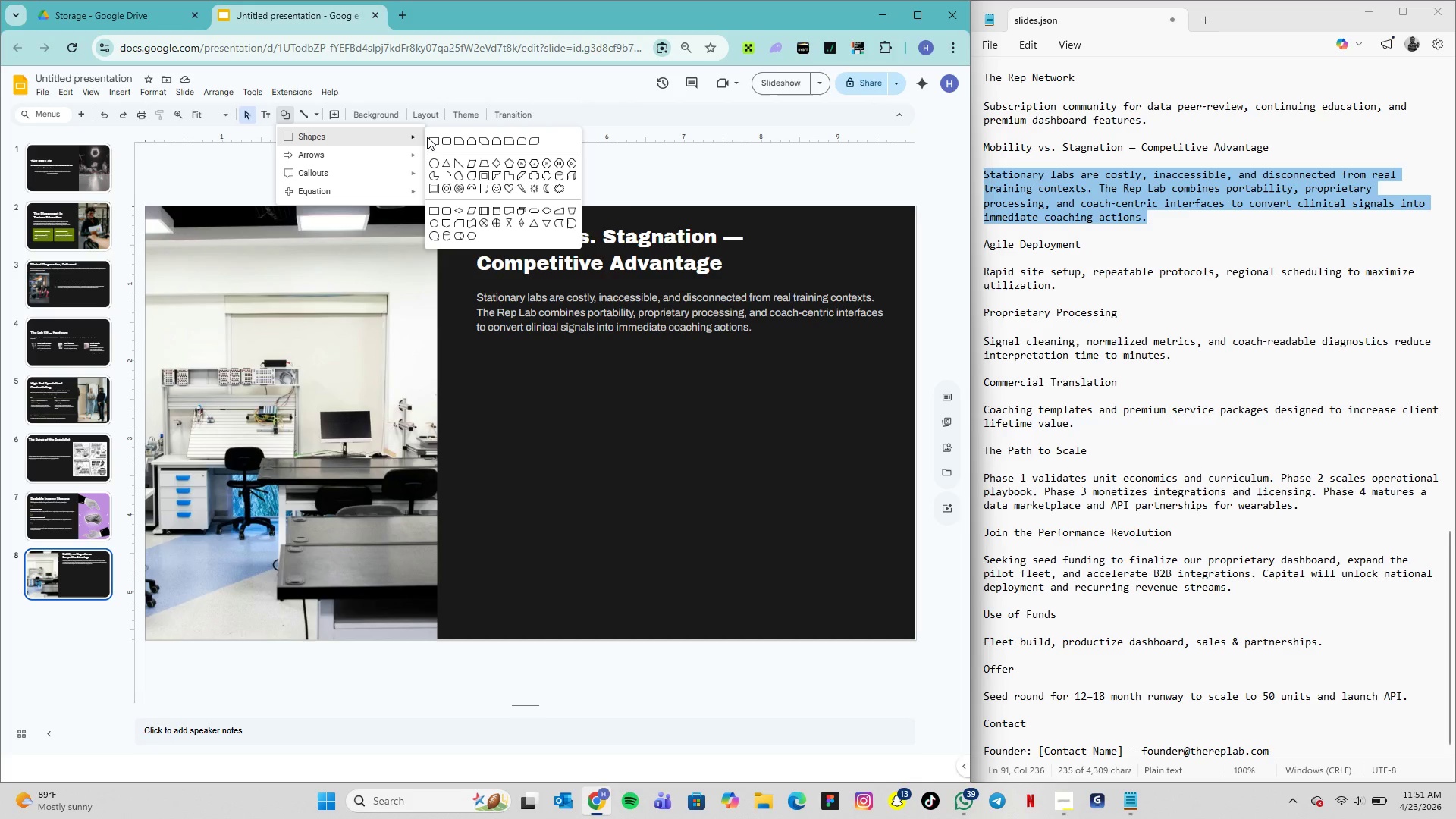 
left_click([431, 139])
 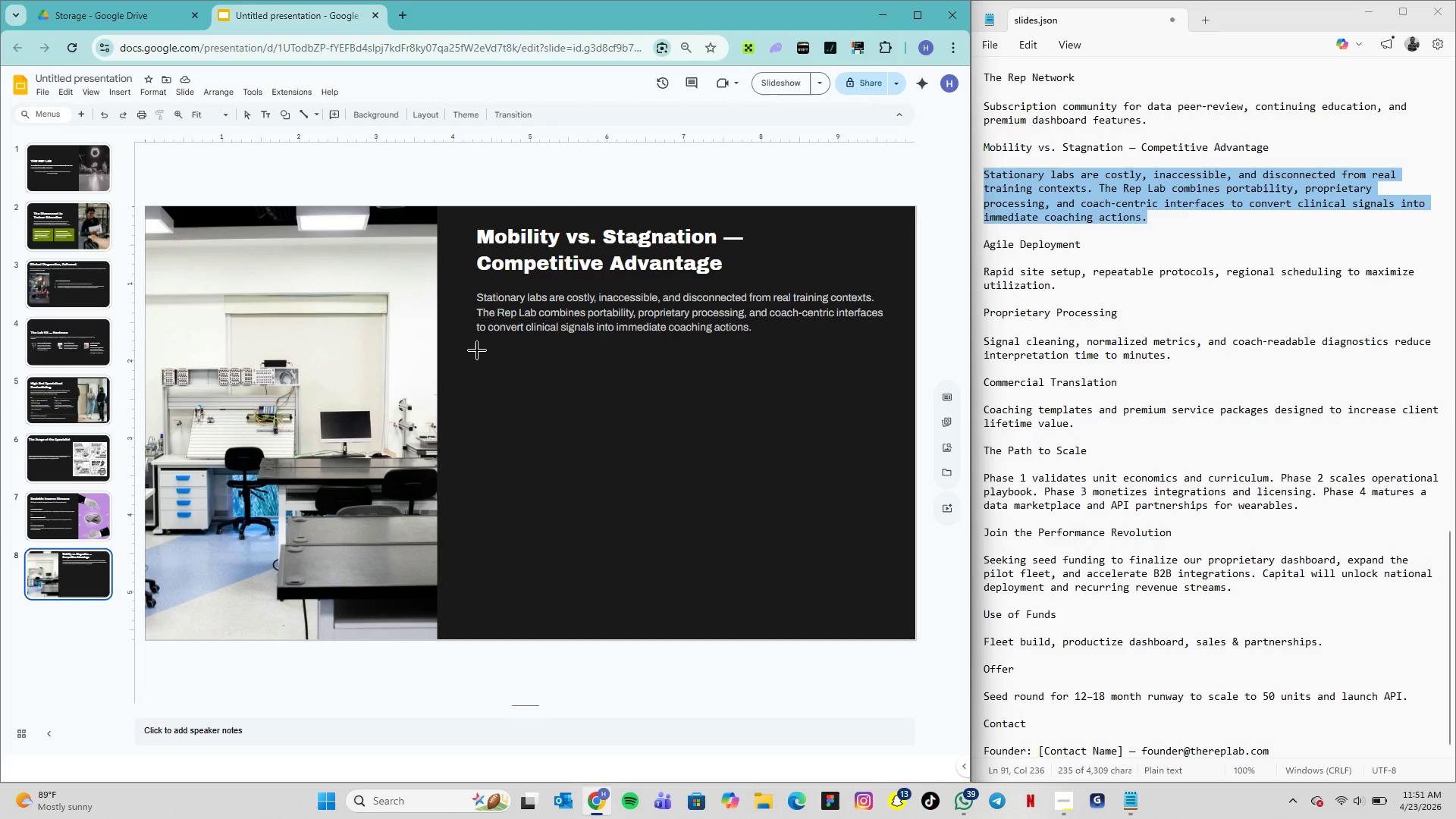 
left_click_drag(start_coordinate=[477, 350], to_coordinate=[507, 418])
 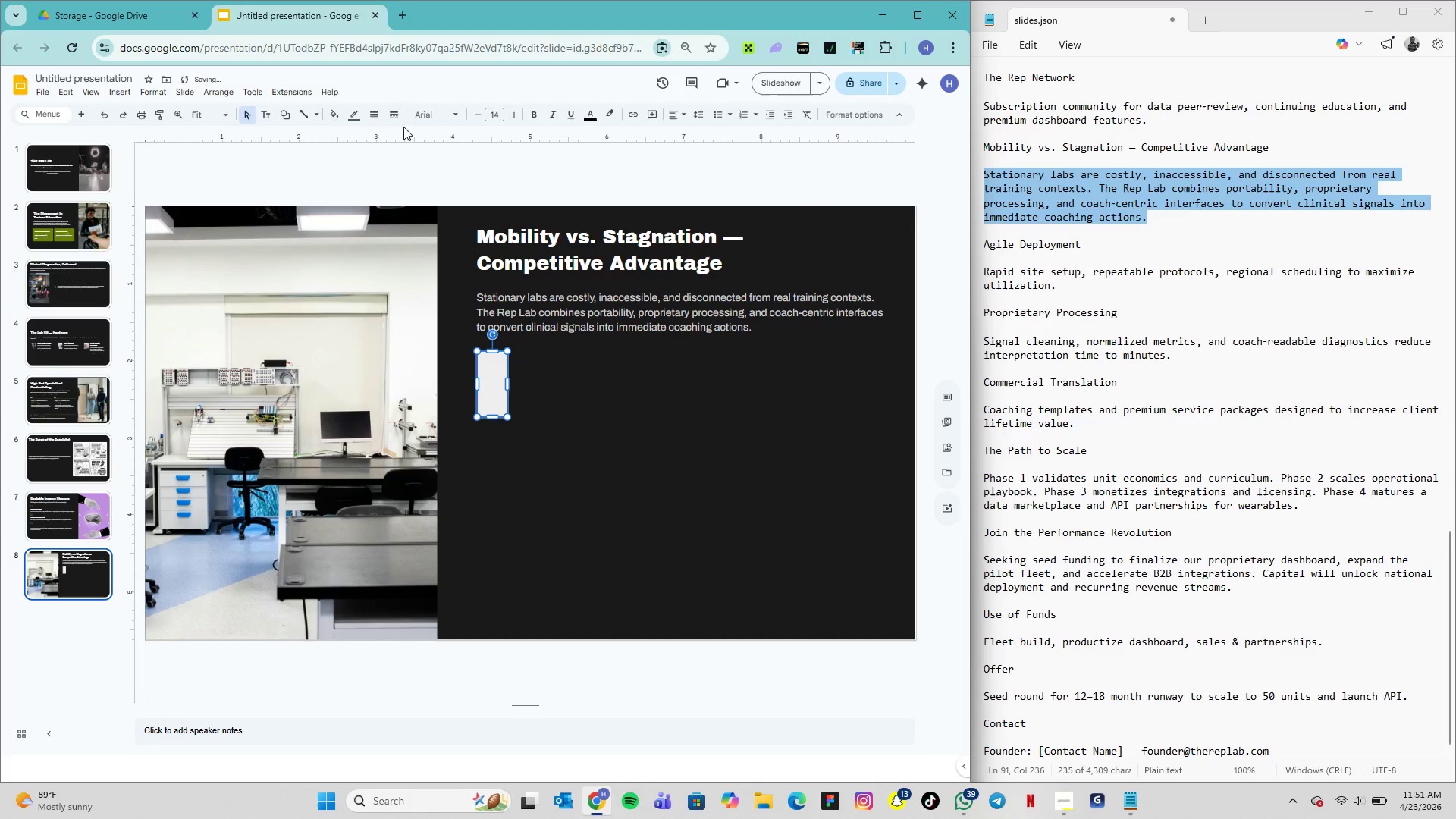 
mouse_move([303, 136])
 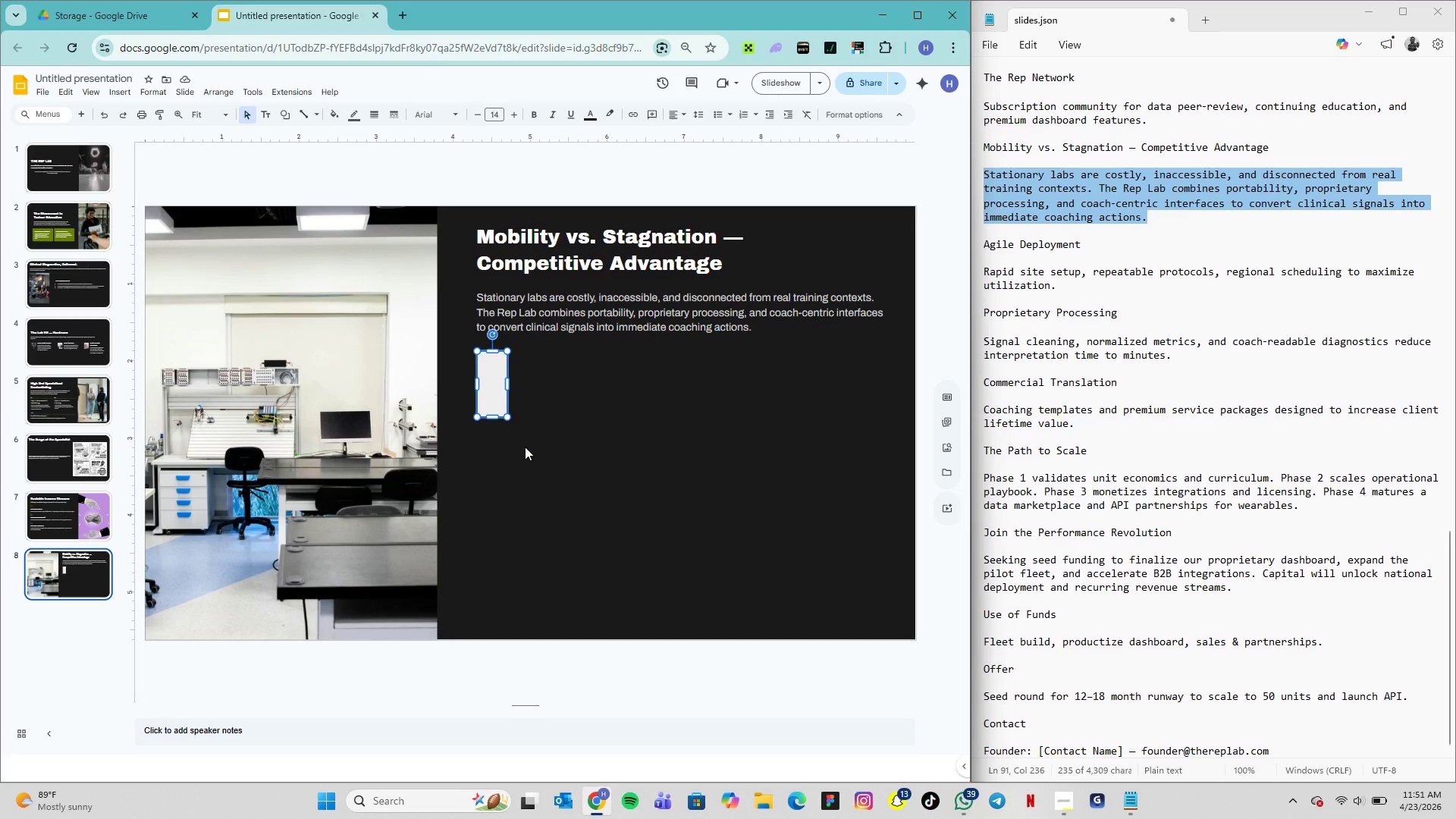 
left_click([525, 447])
 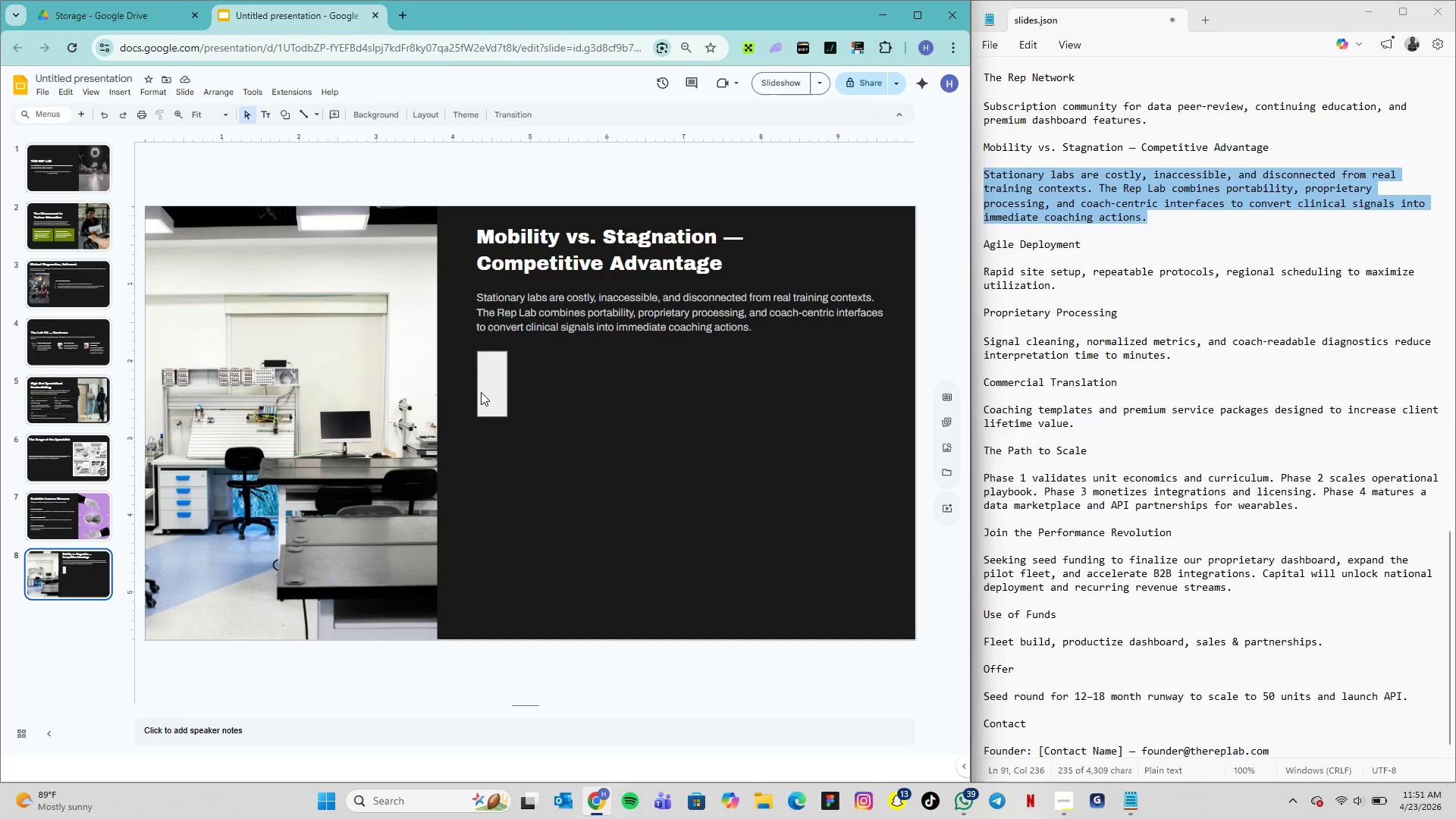 
left_click([481, 392])
 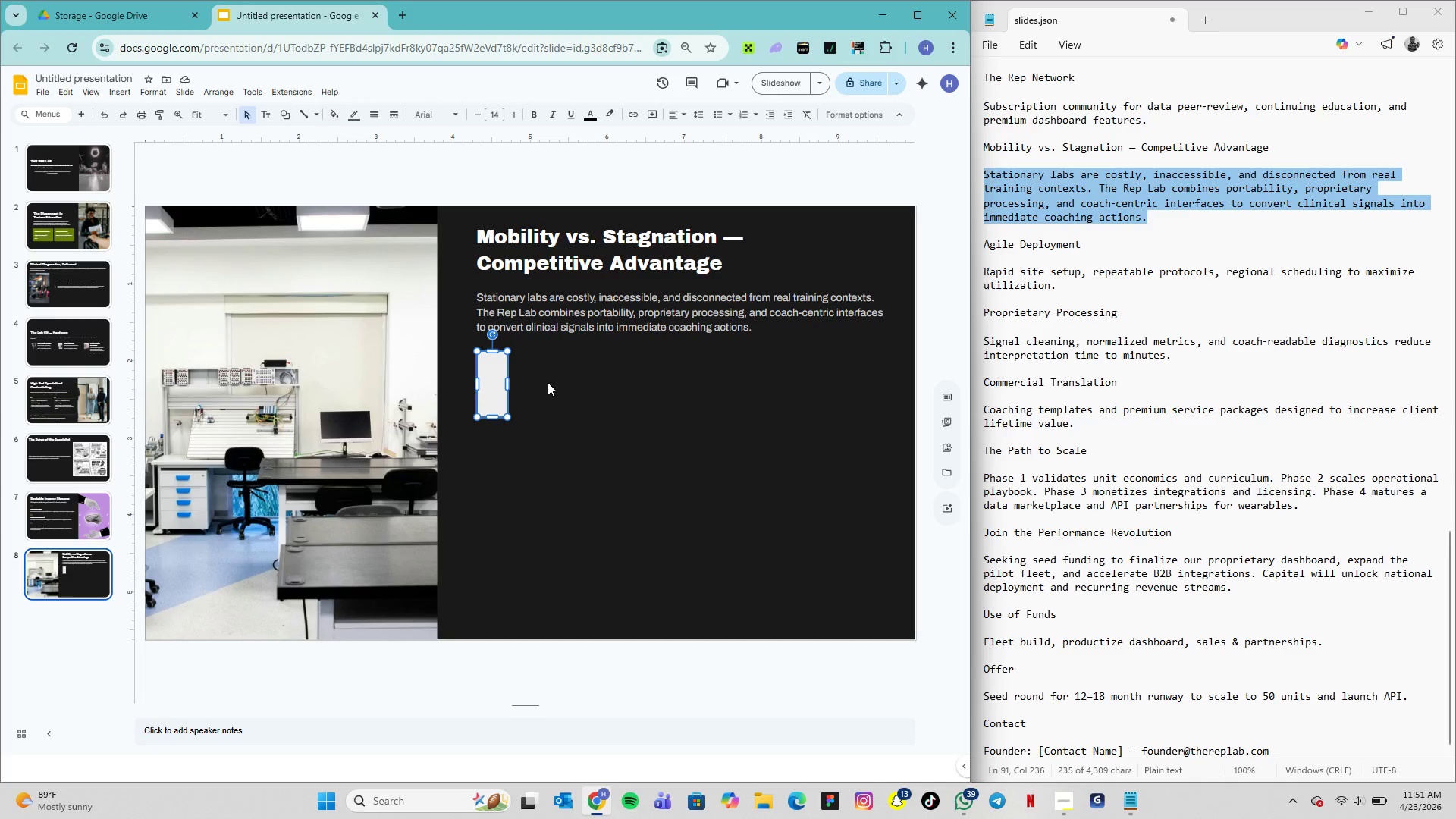 
key(Delete)
 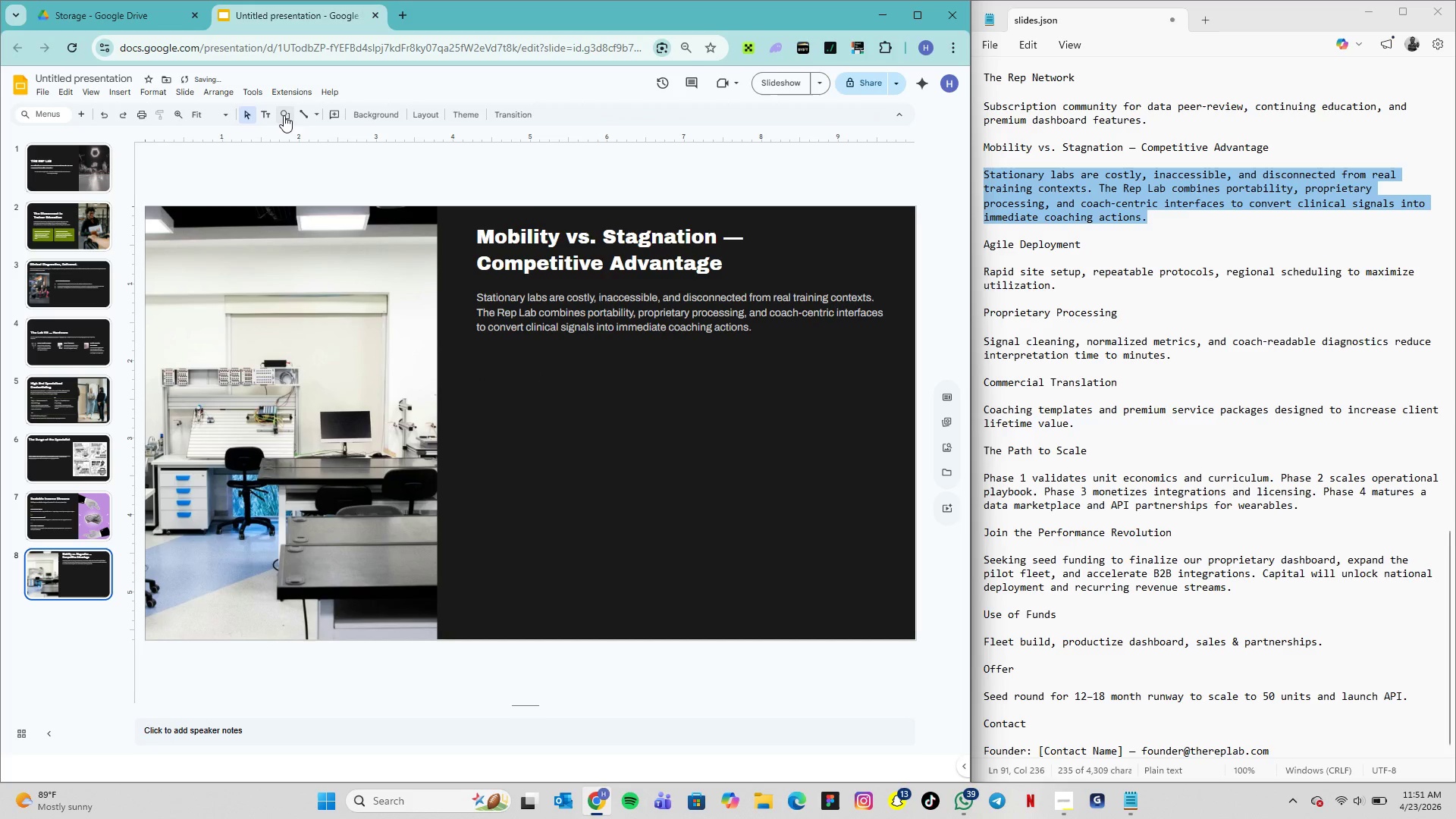 
left_click([284, 115])
 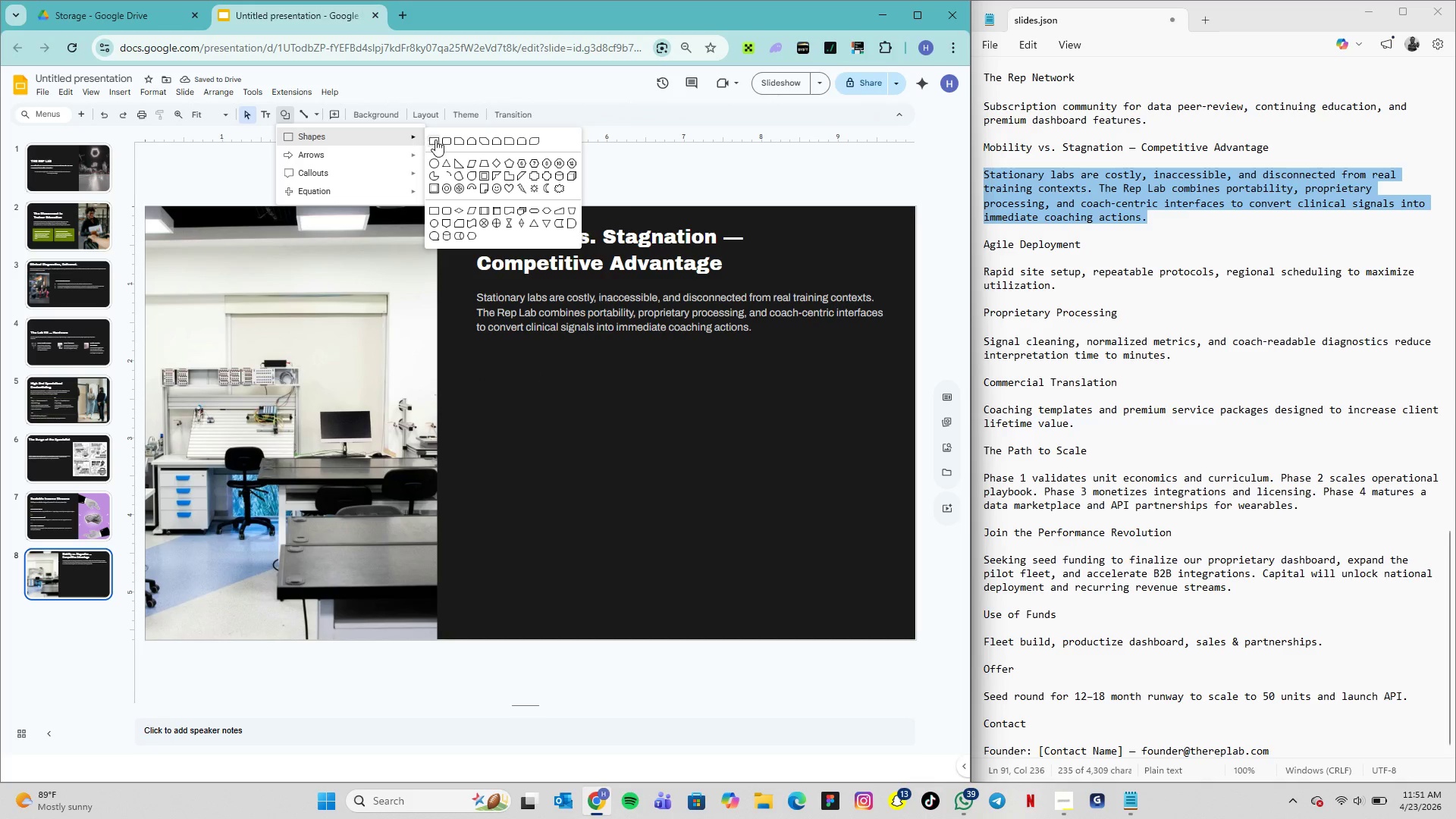 
left_click([441, 142])
 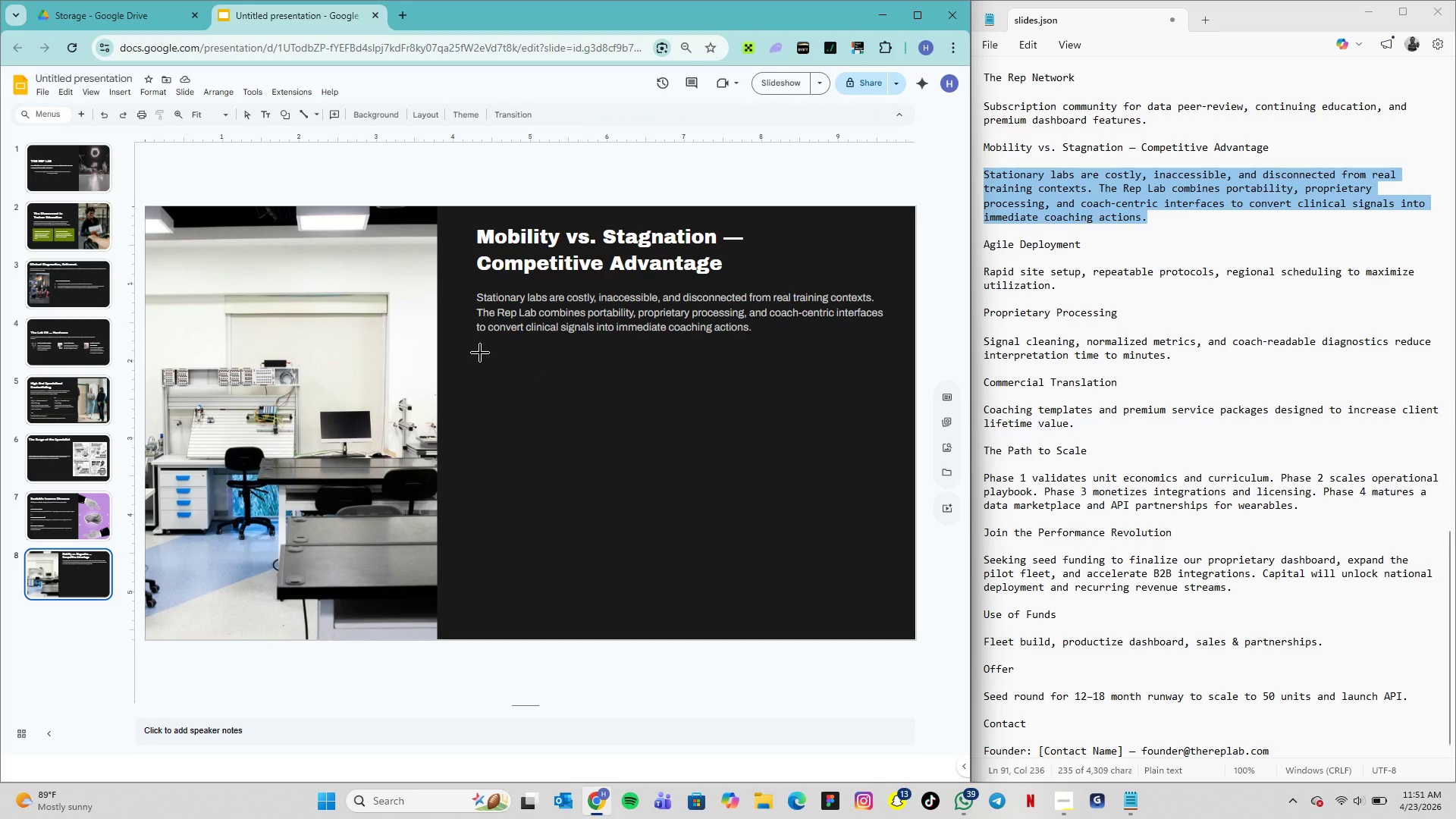 
left_click_drag(start_coordinate=[476, 350], to_coordinate=[507, 417])
 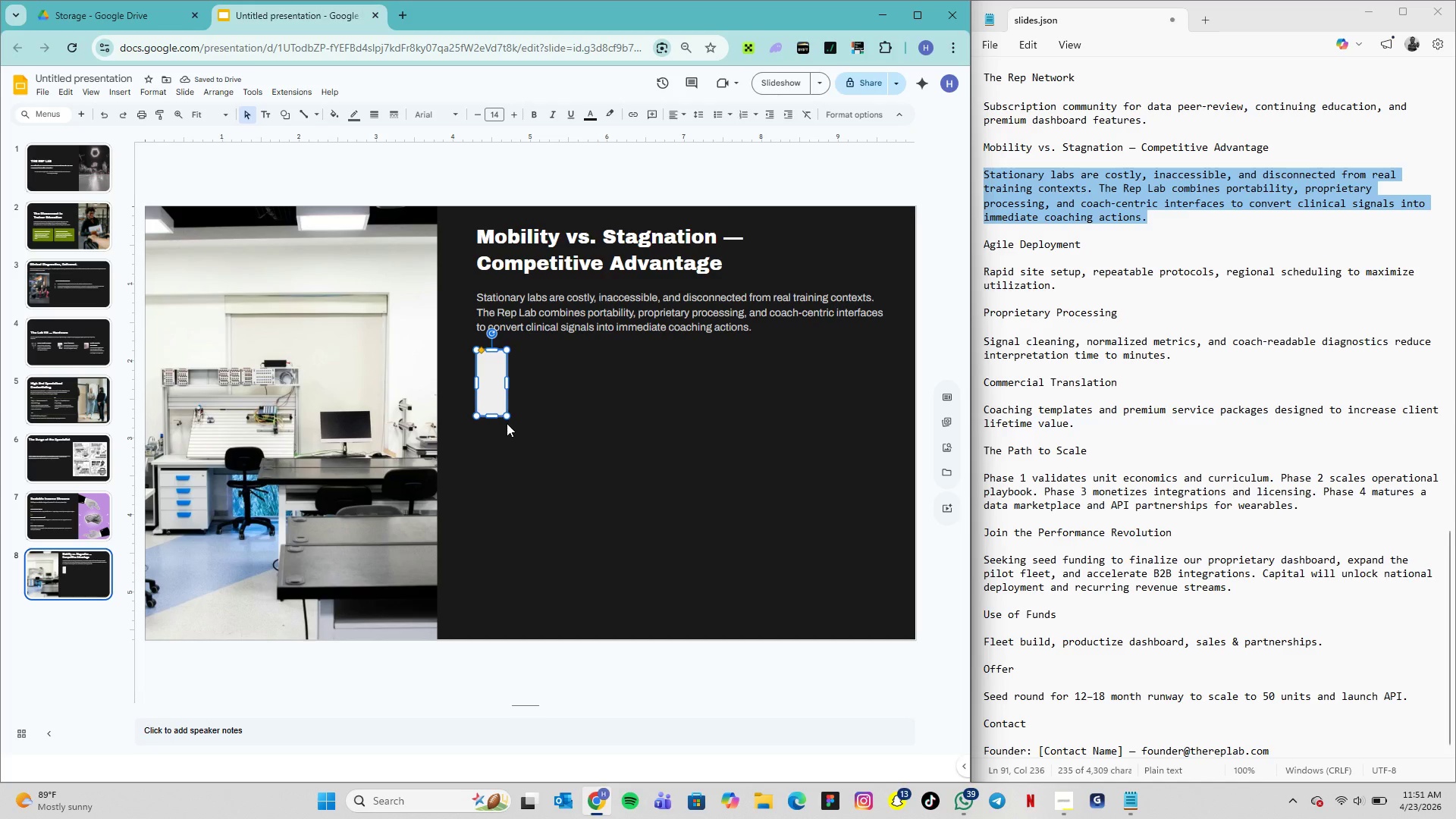 
mouse_move([334, 118])
 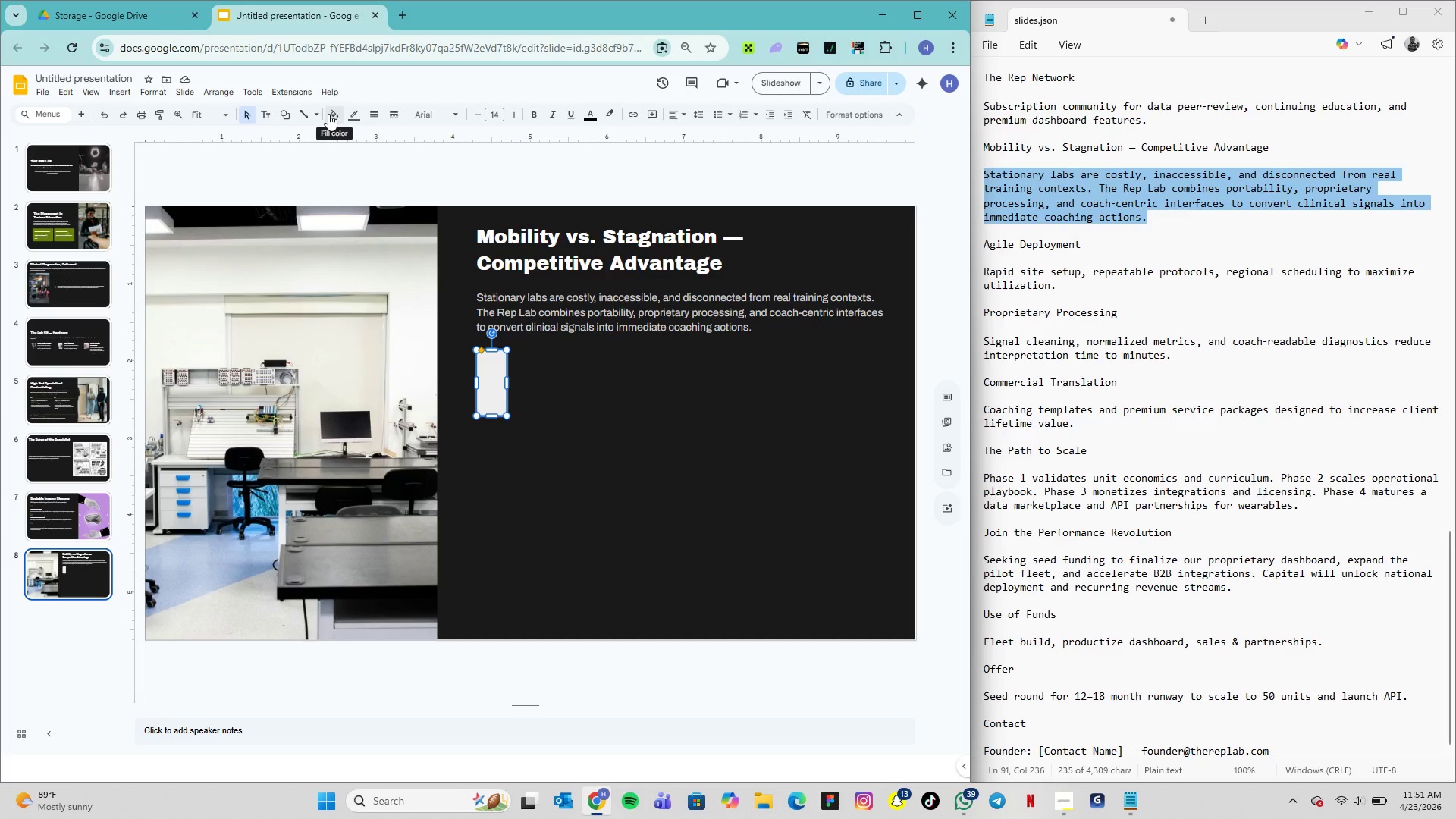 
left_click([328, 114])
 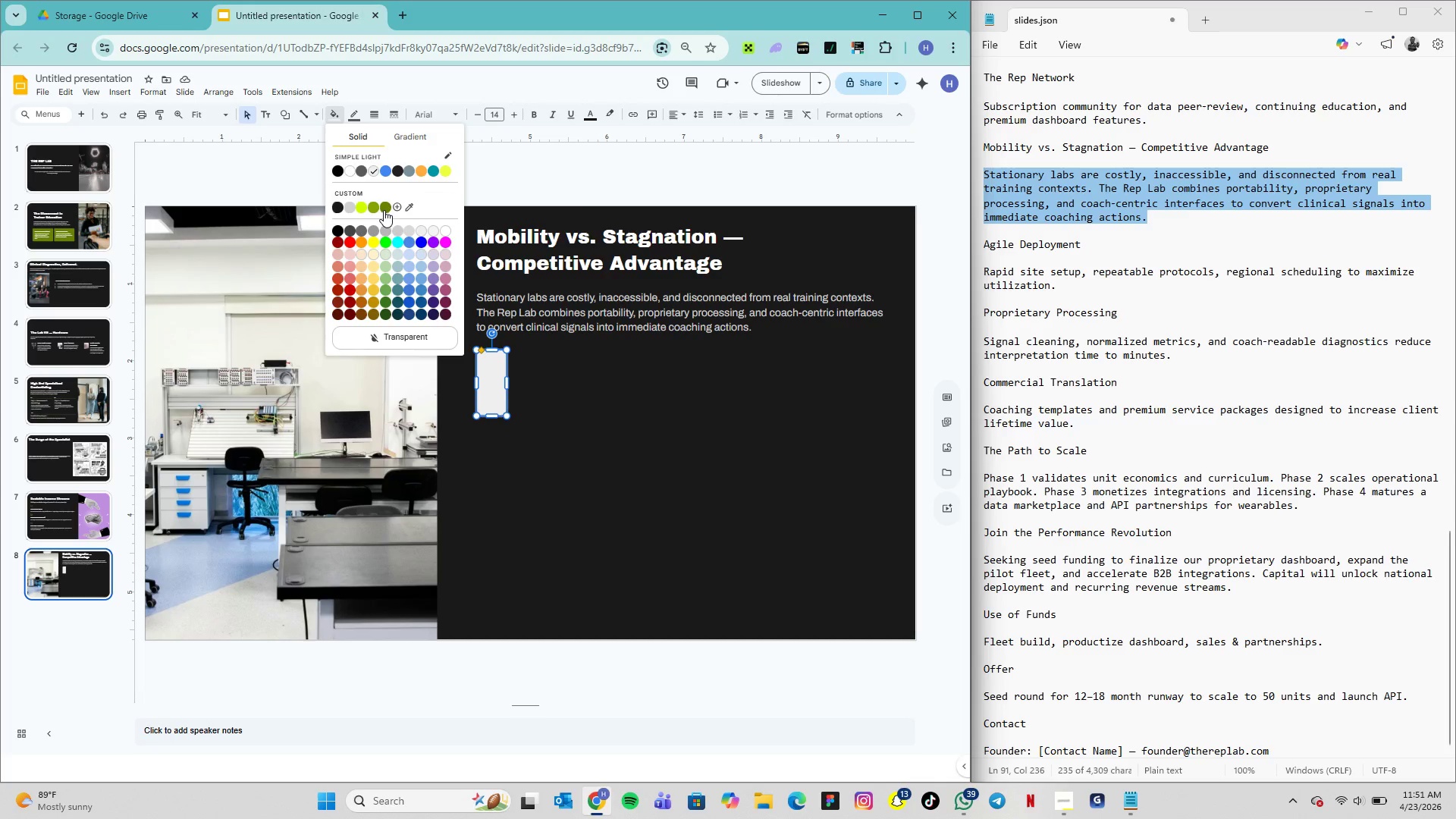 
left_click([385, 210])
 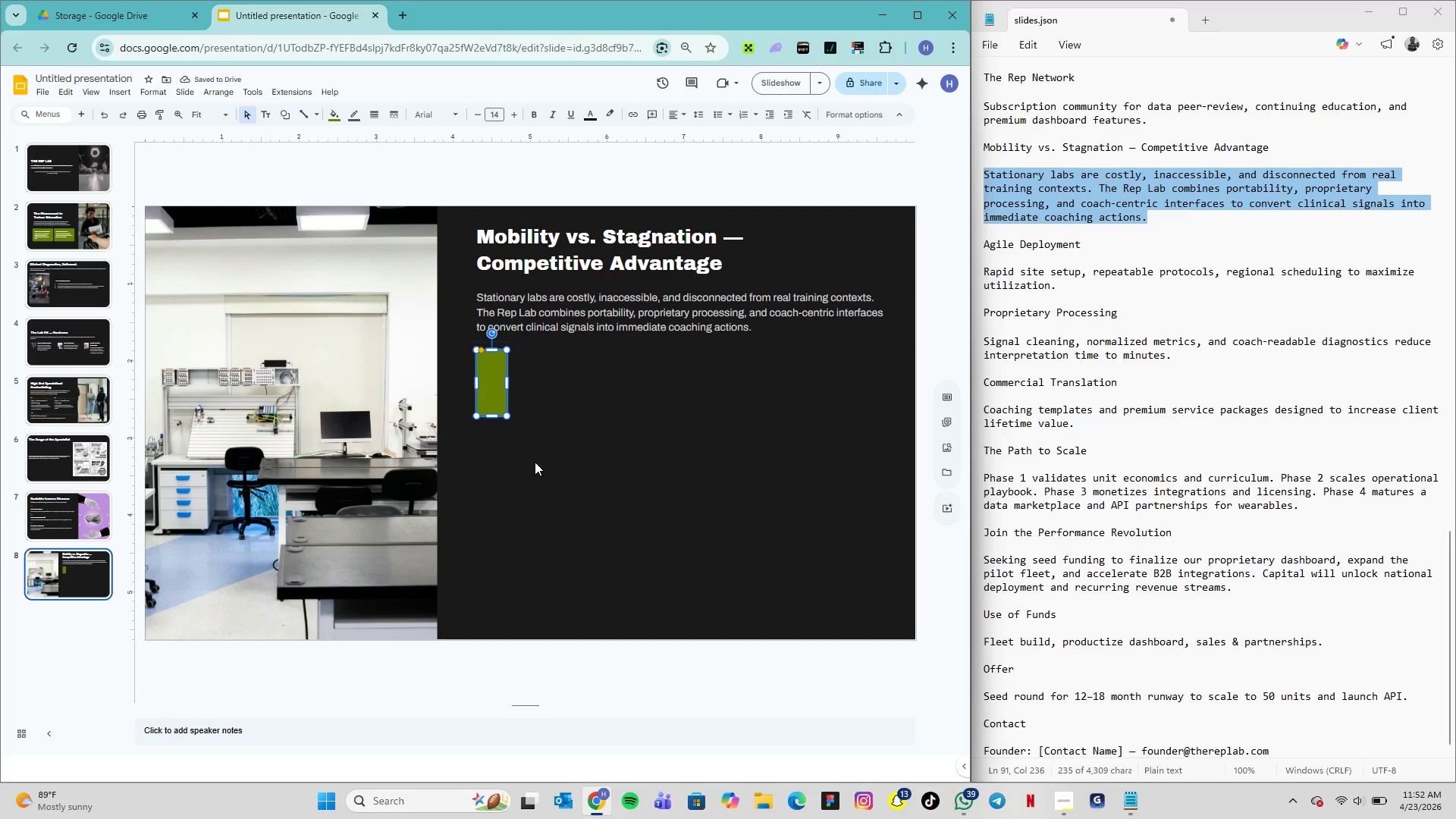 
left_click([503, 459])
 